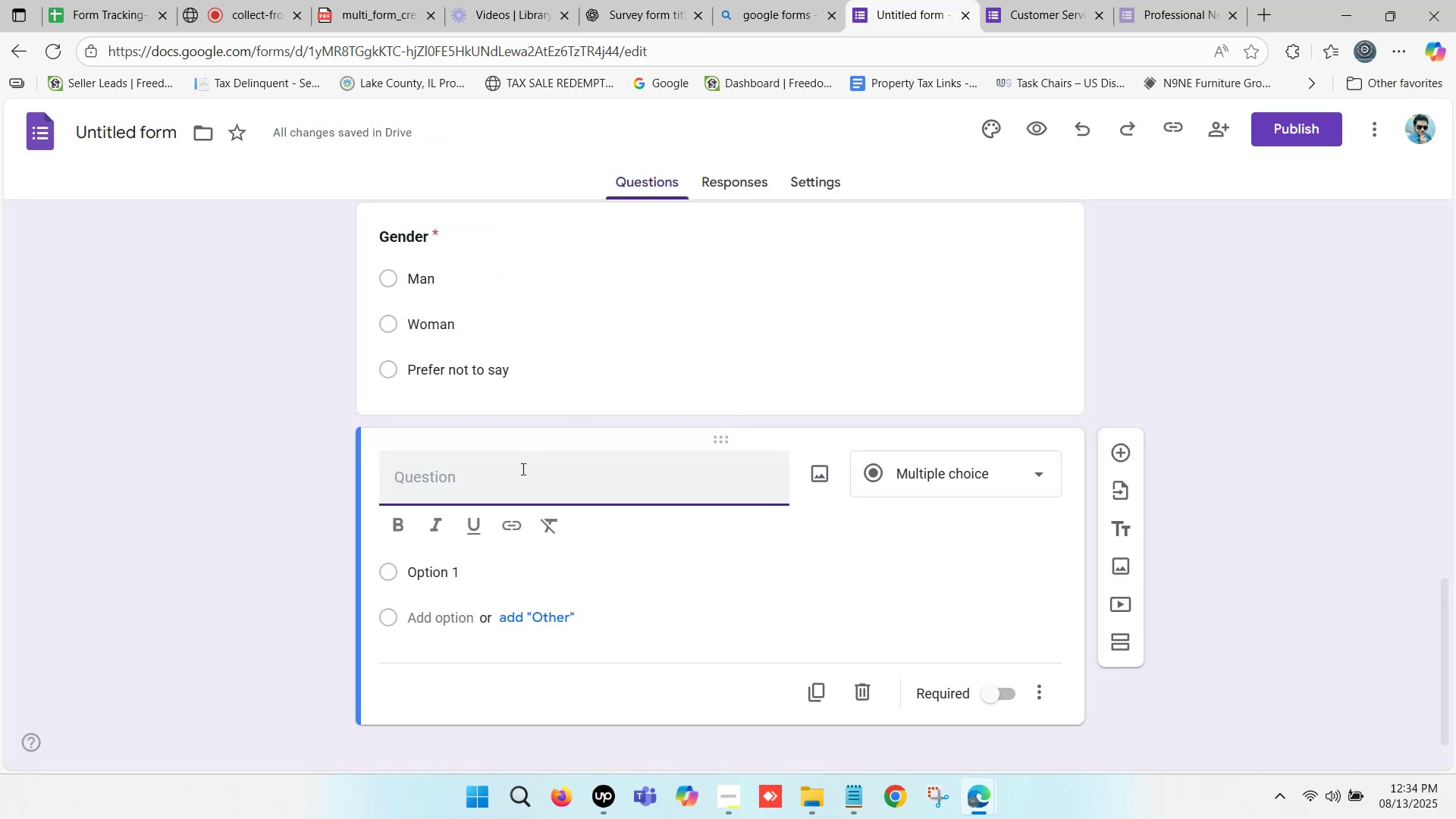 
key(Control+ControlLeft)
 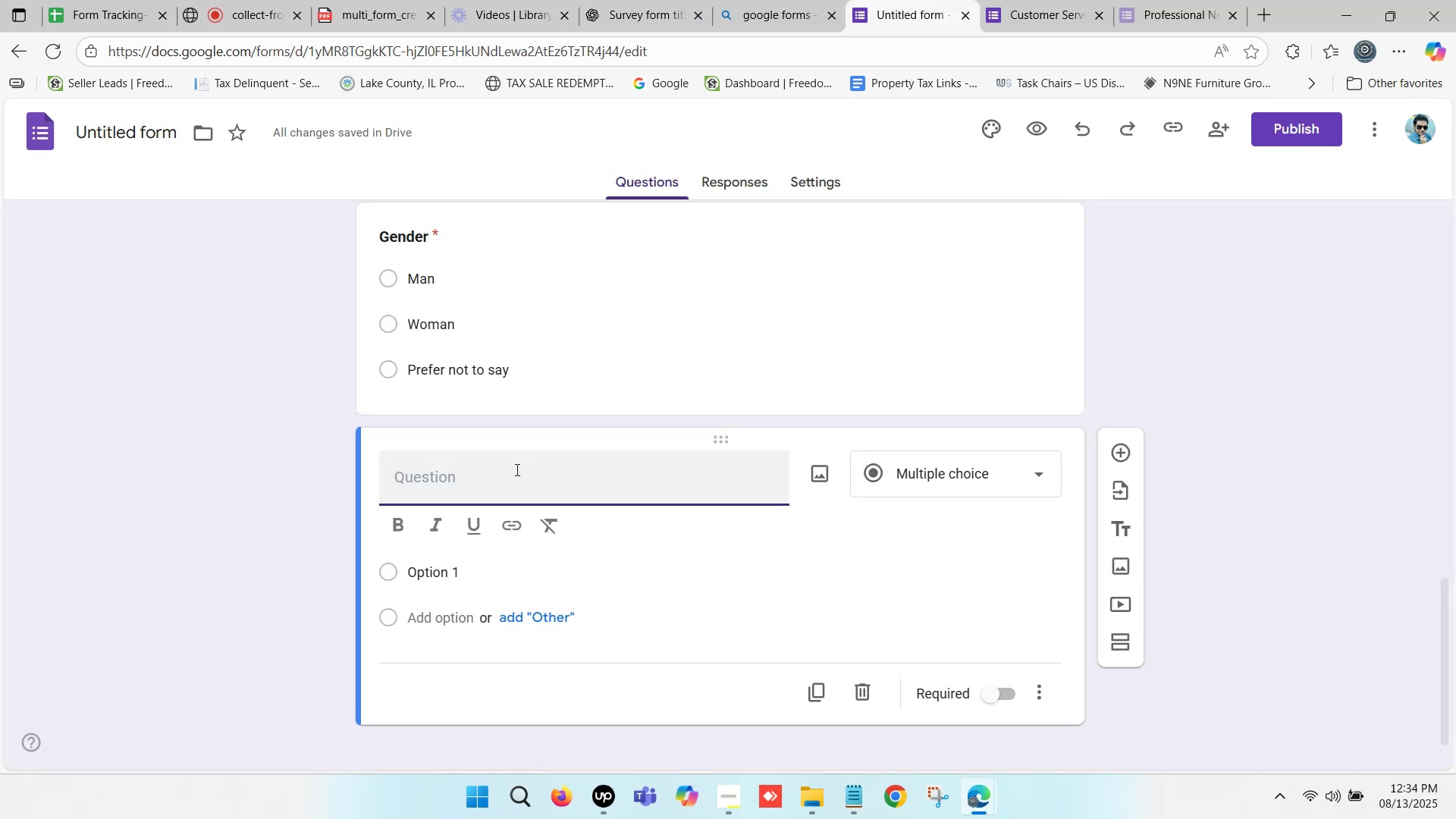 
key(Control+V)
 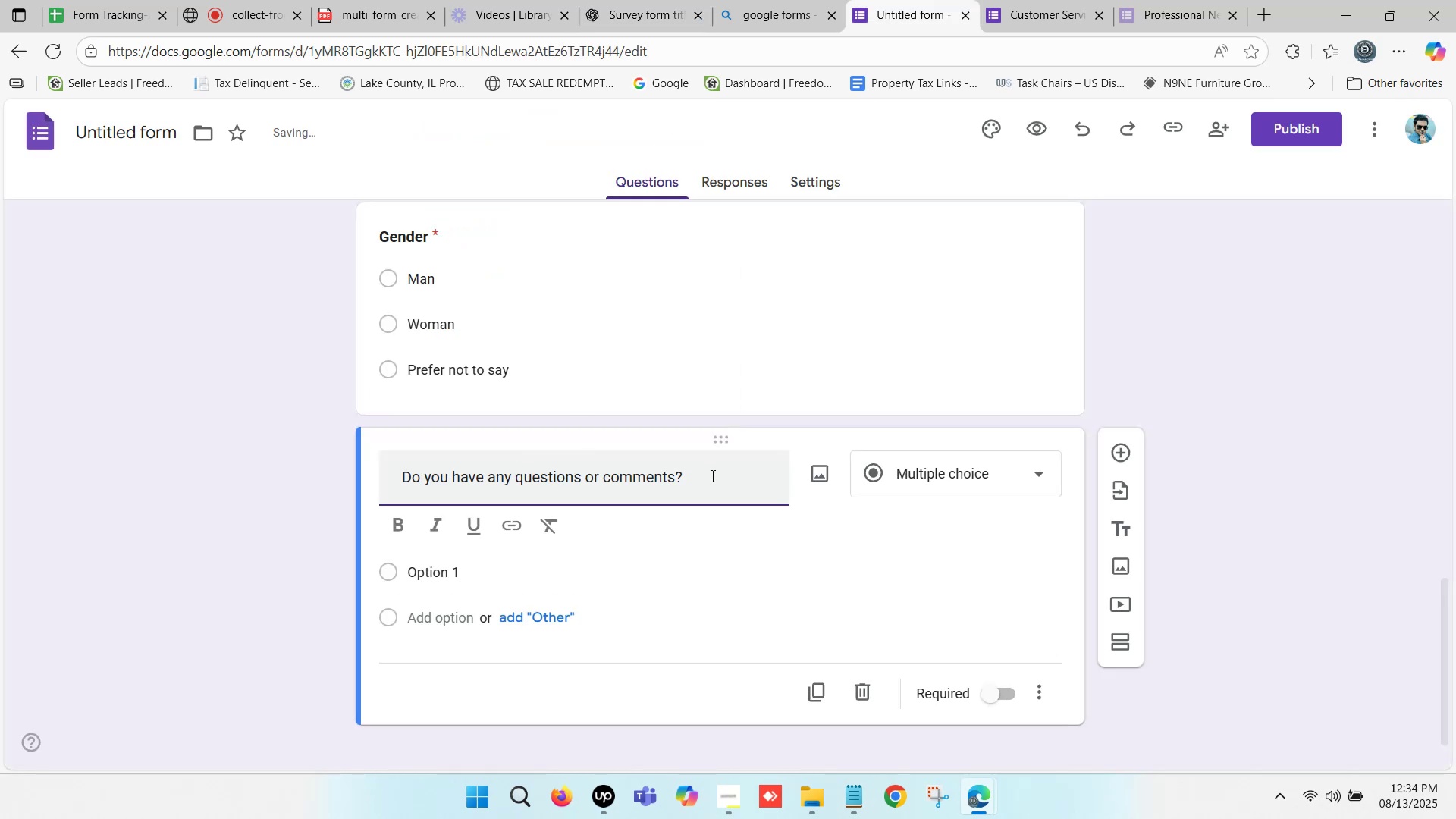 
left_click([710, 477])
 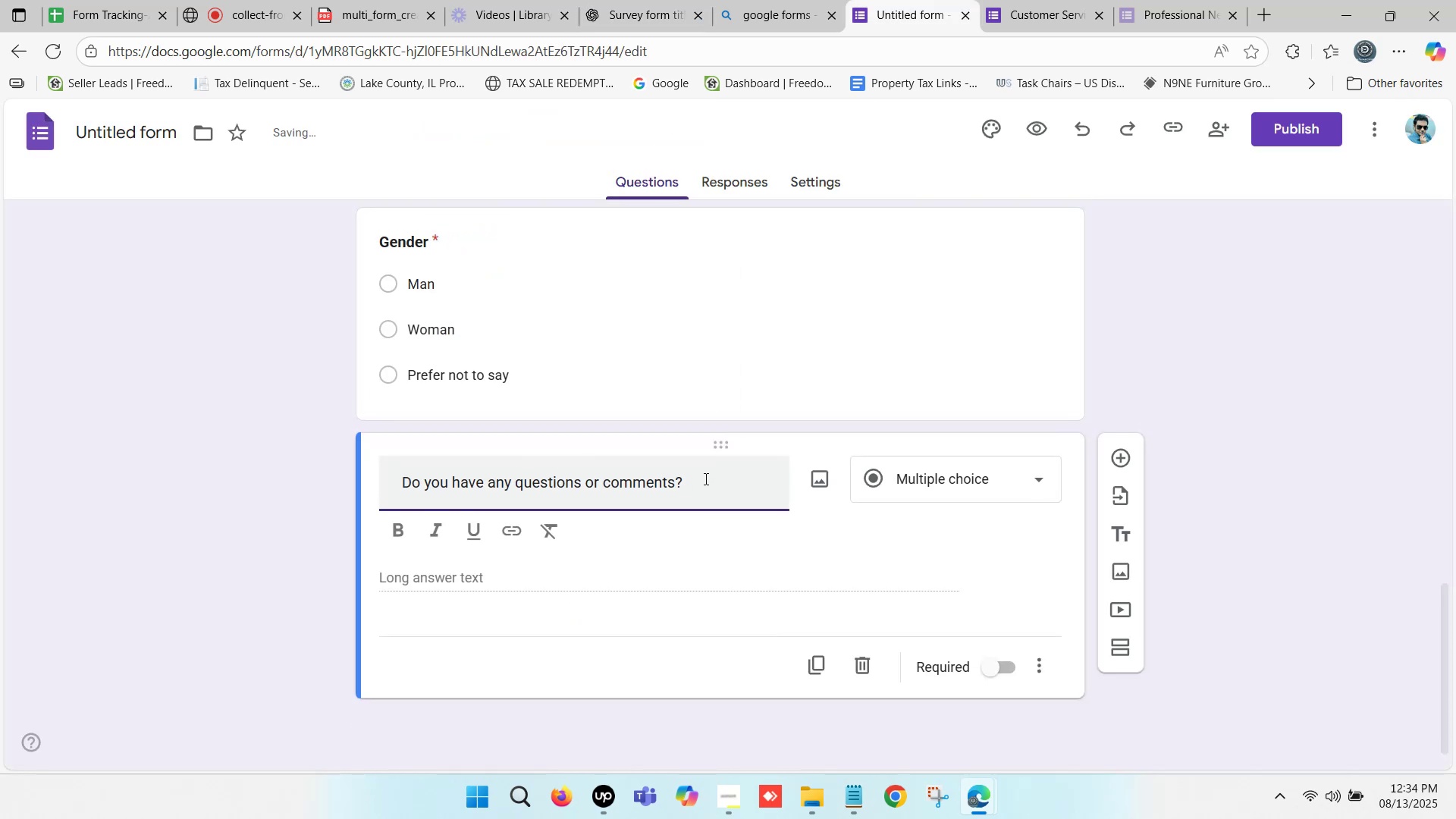 
key(Backspace)
 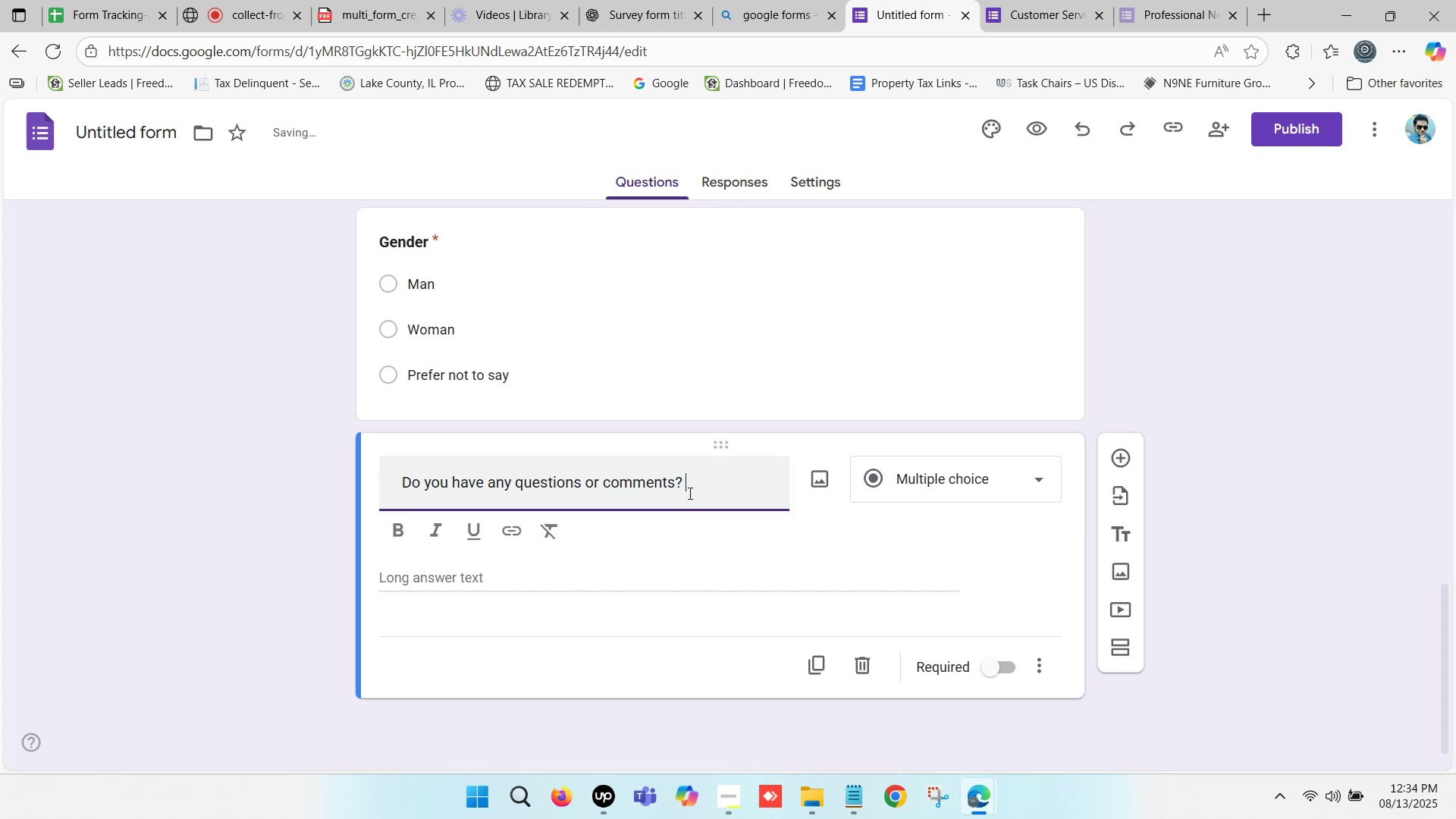 
left_click([689, 482])
 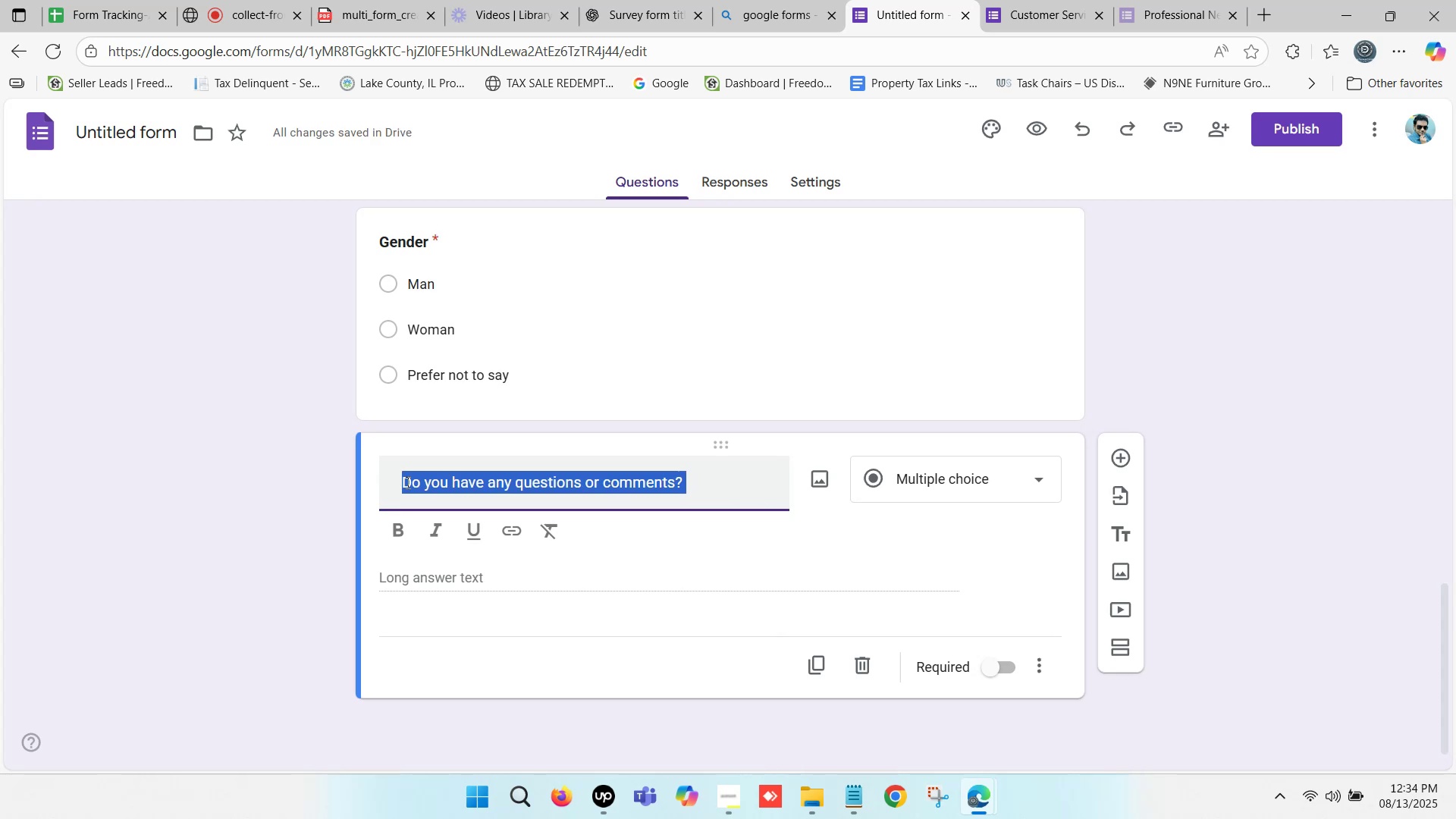 
left_click([460, 486])
 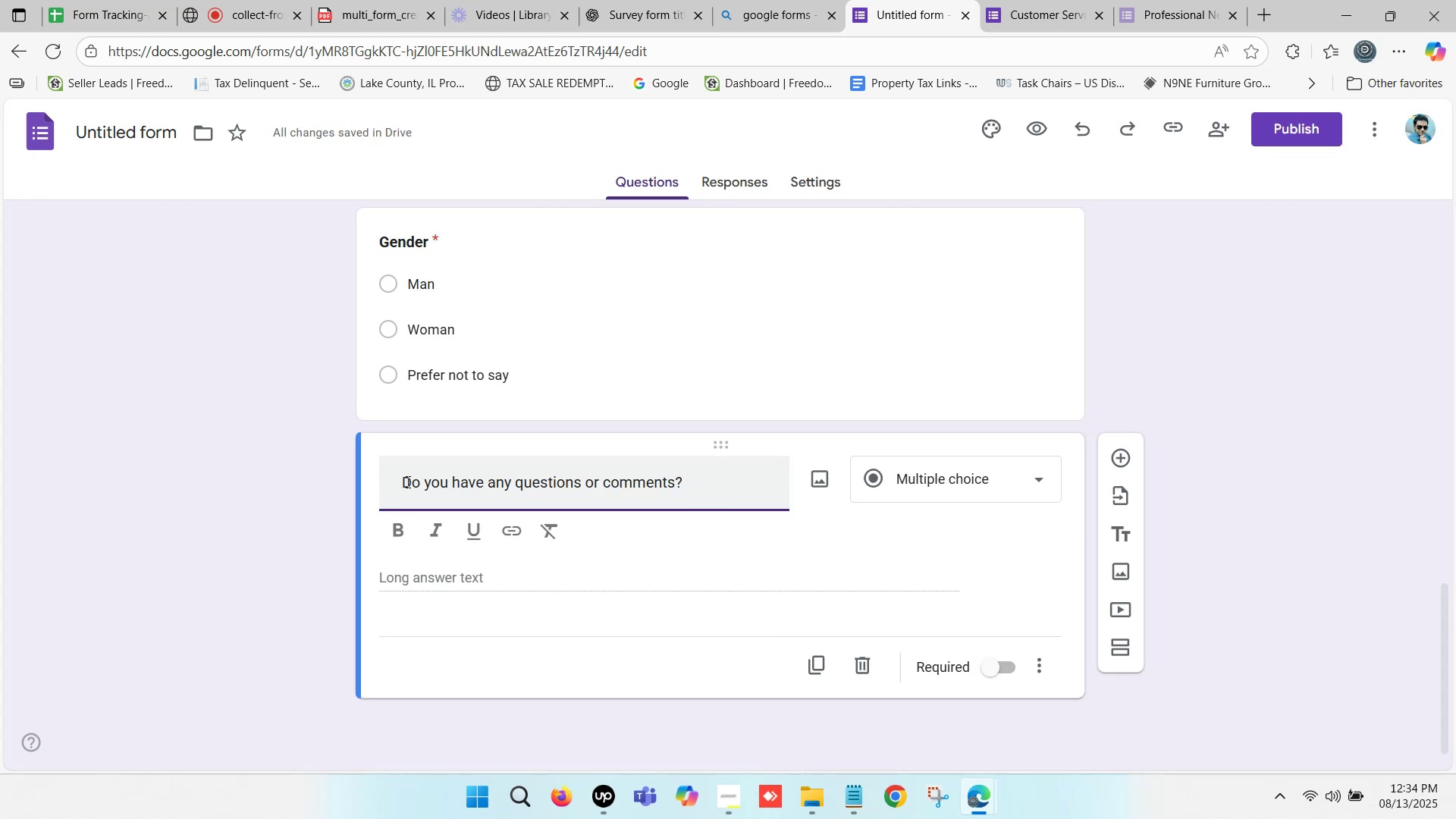 
left_click([403, 481])
 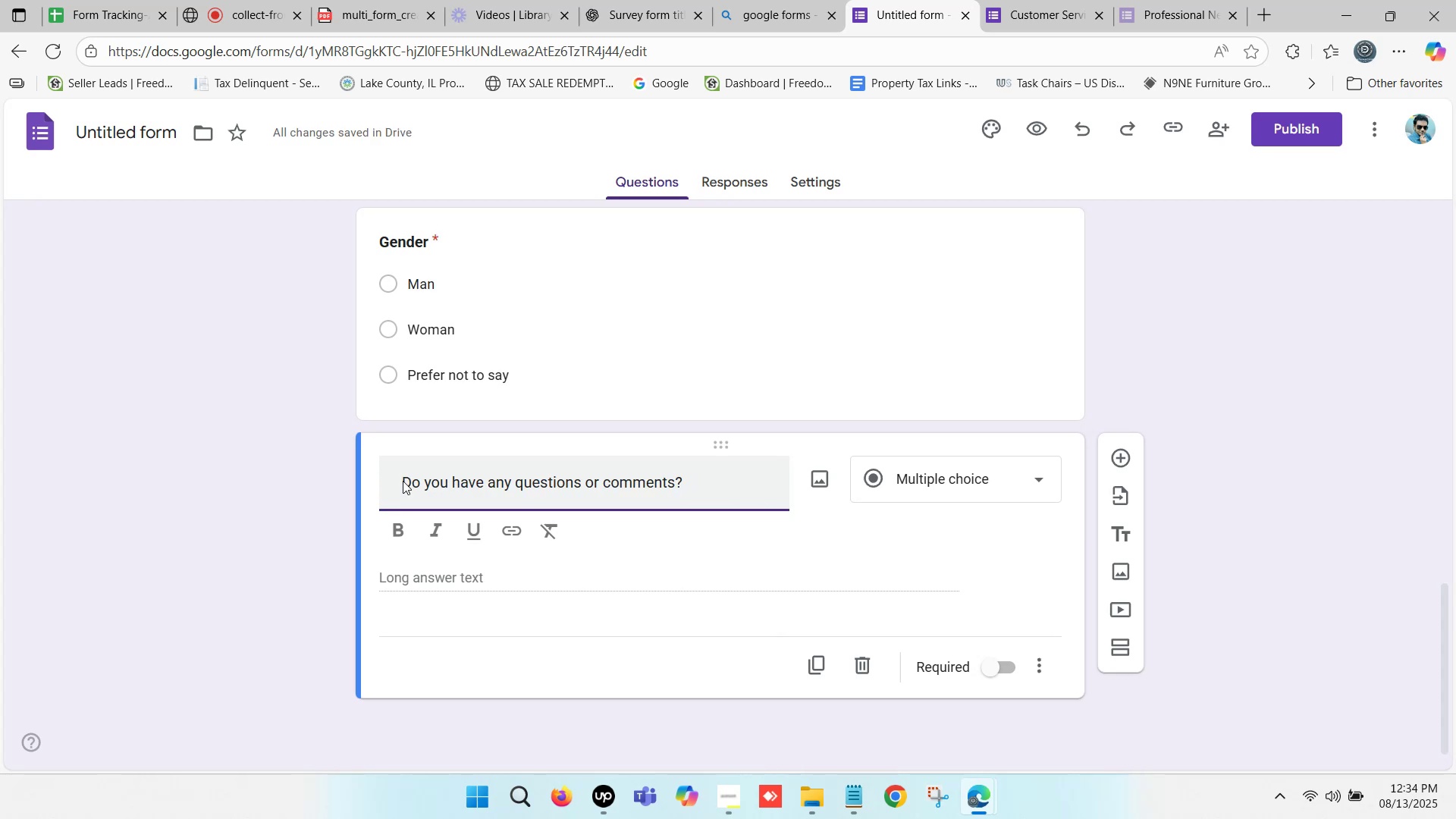 
key(Backspace)
 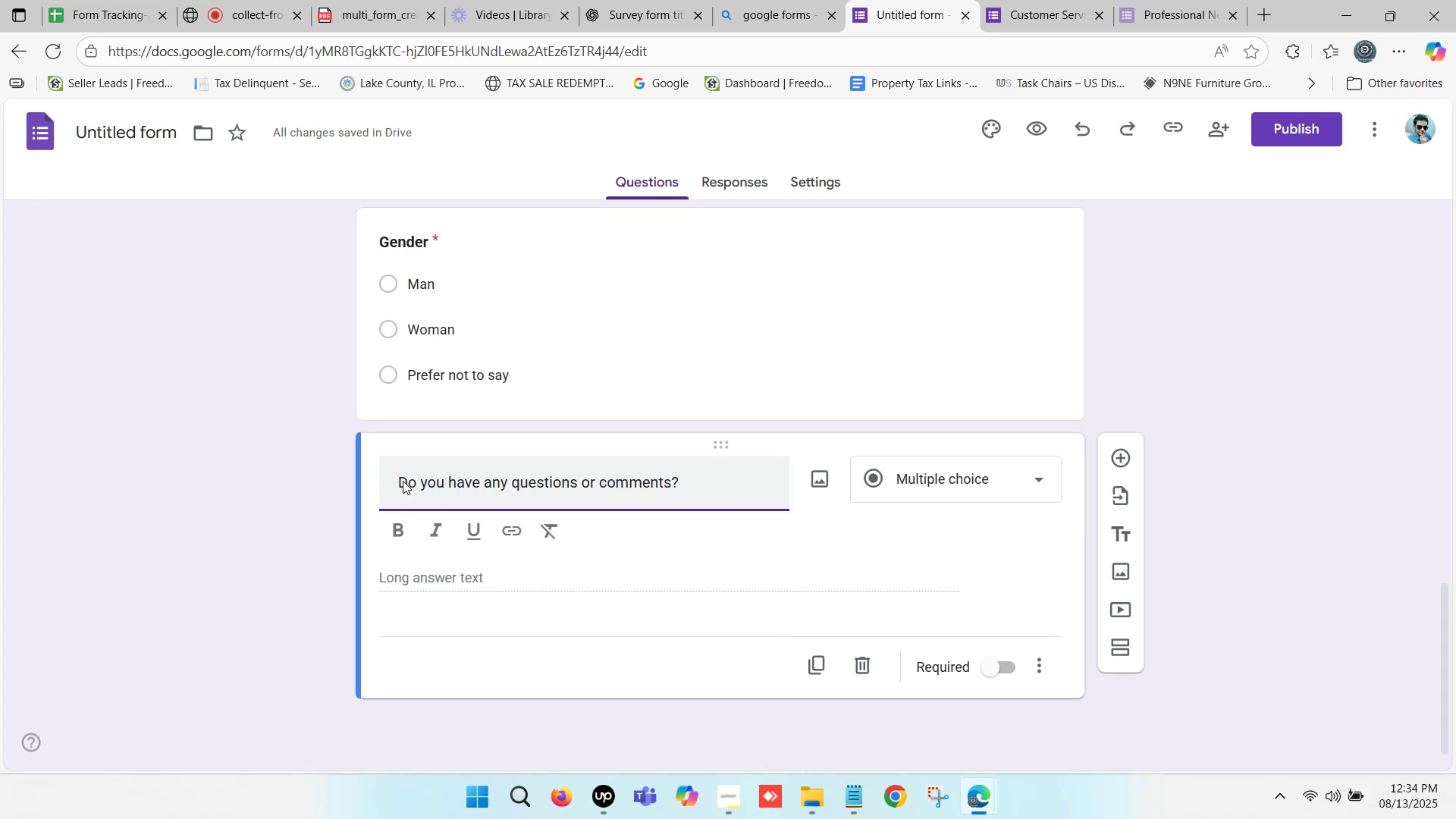 
key(Backspace)
 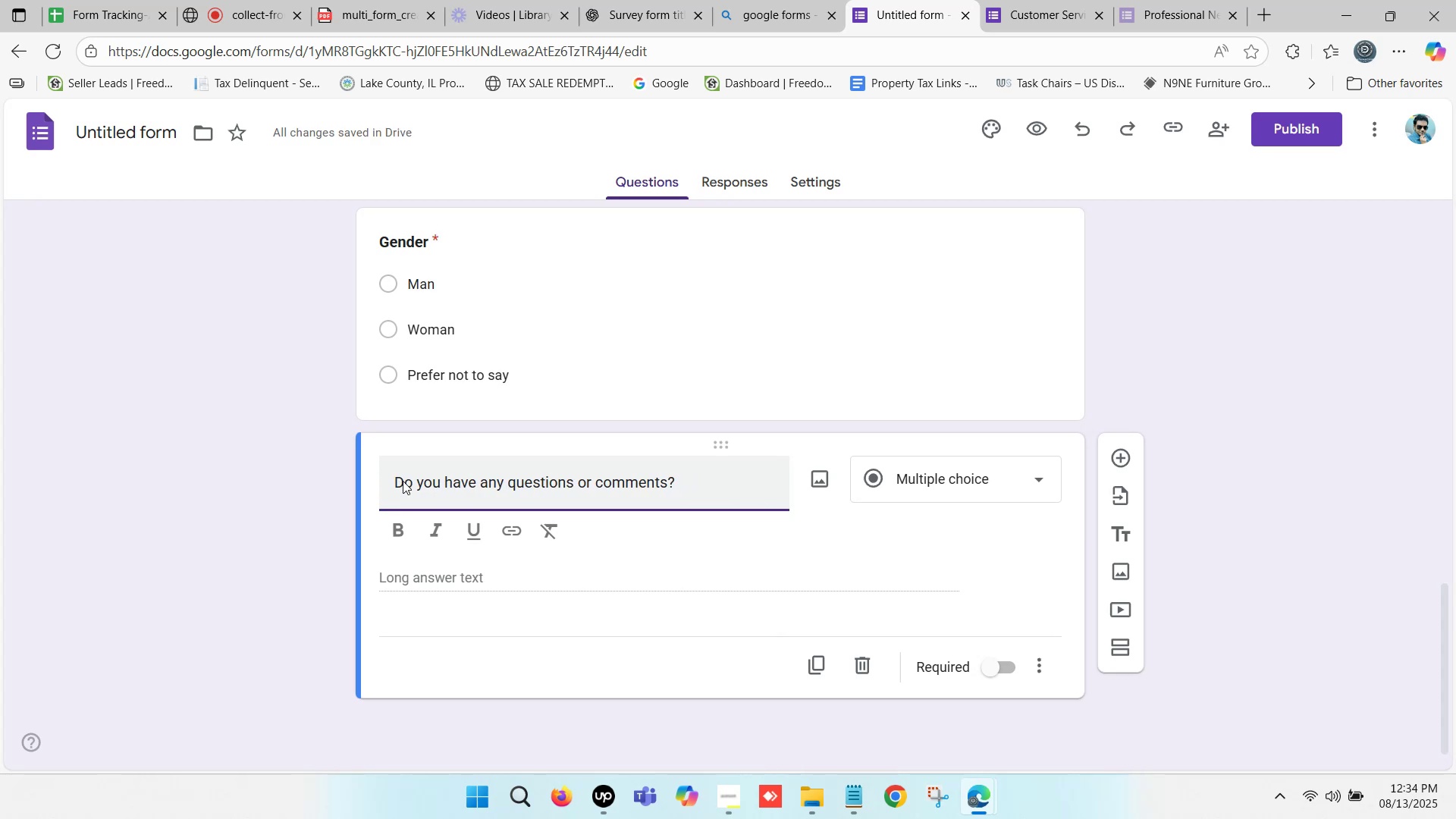 
key(Backspace)
 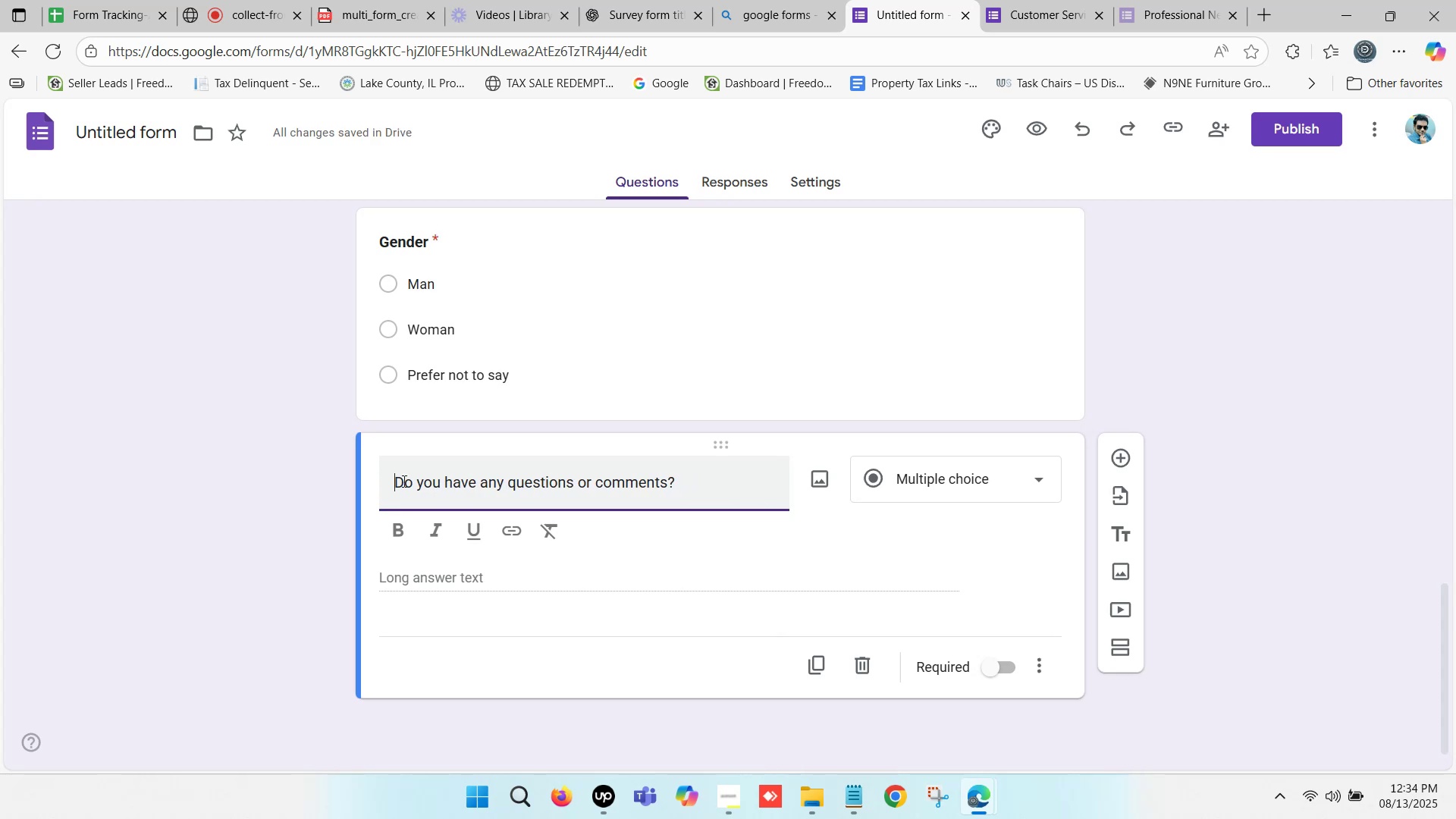 
key(Backspace)
 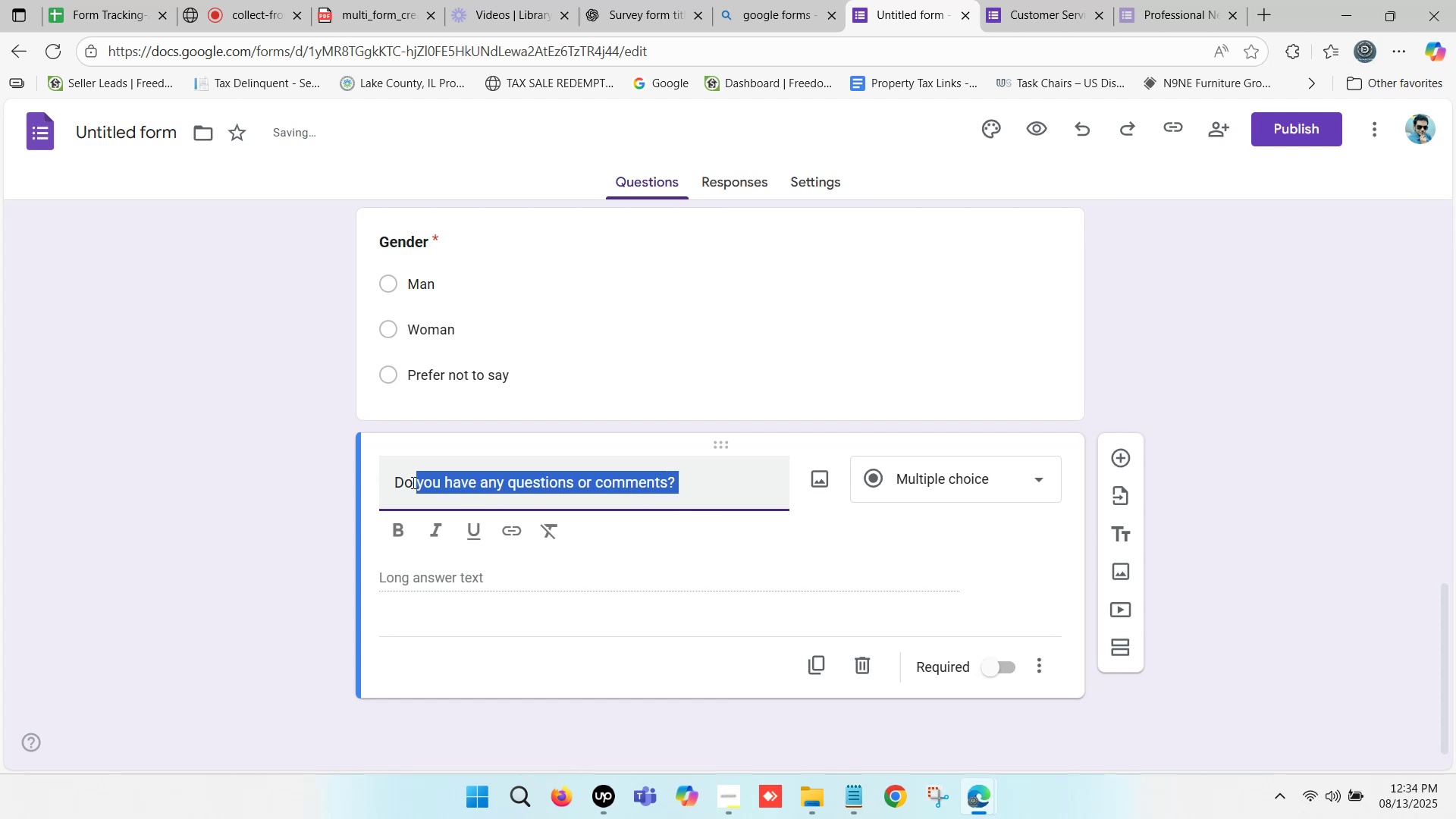 
key(Control+C)
 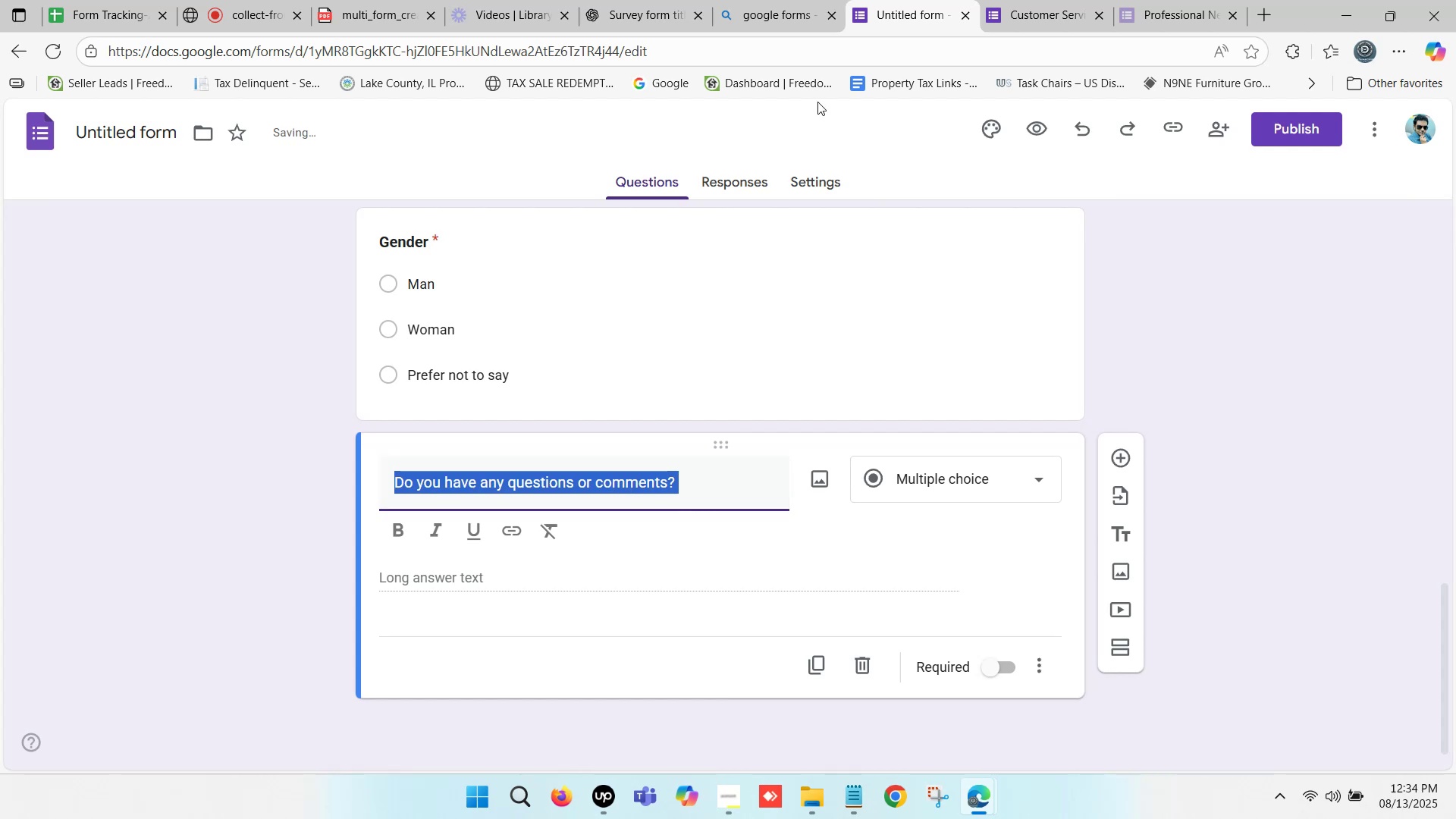 
key(Control+C)
 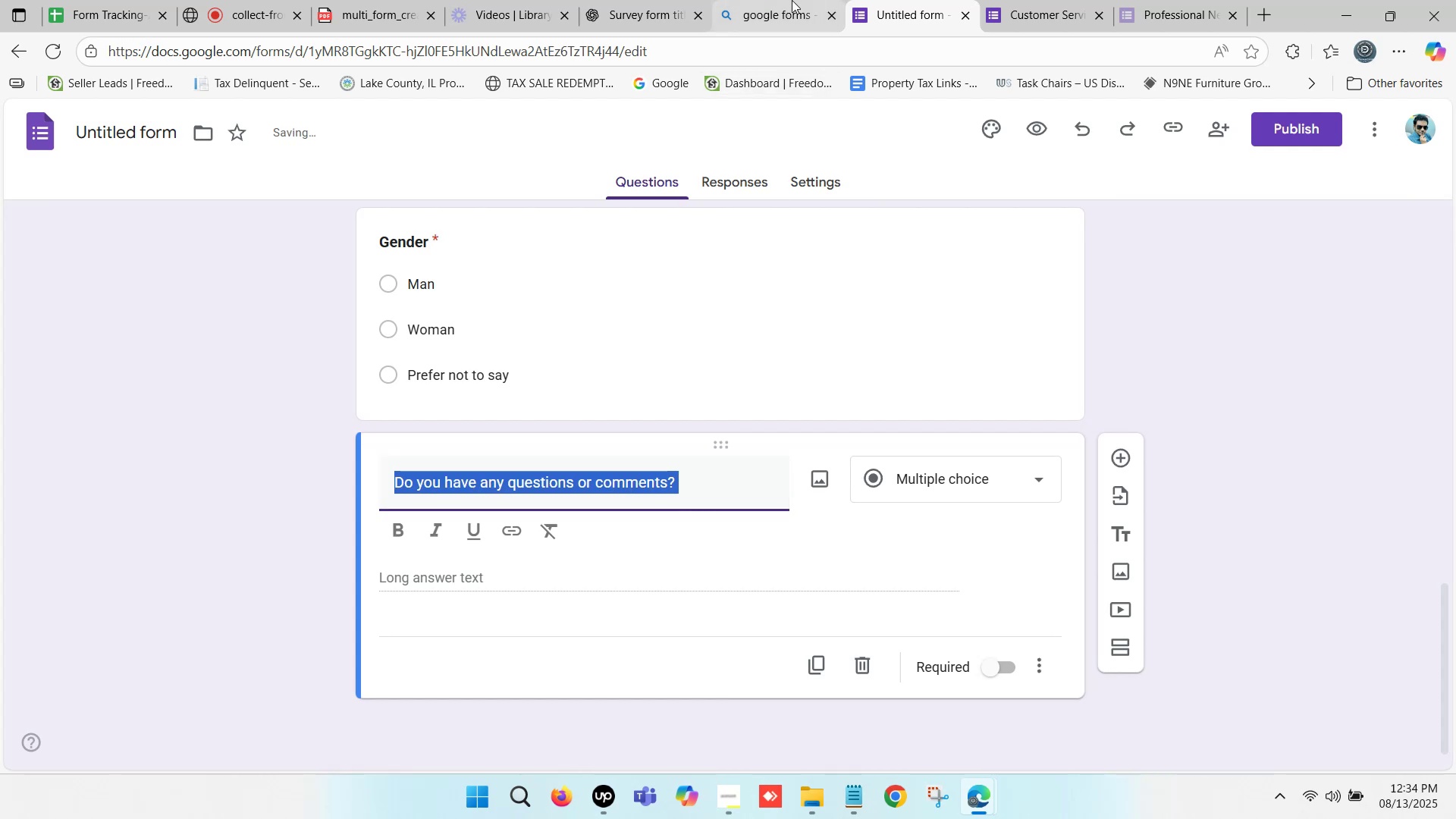 
left_click([791, 0])
 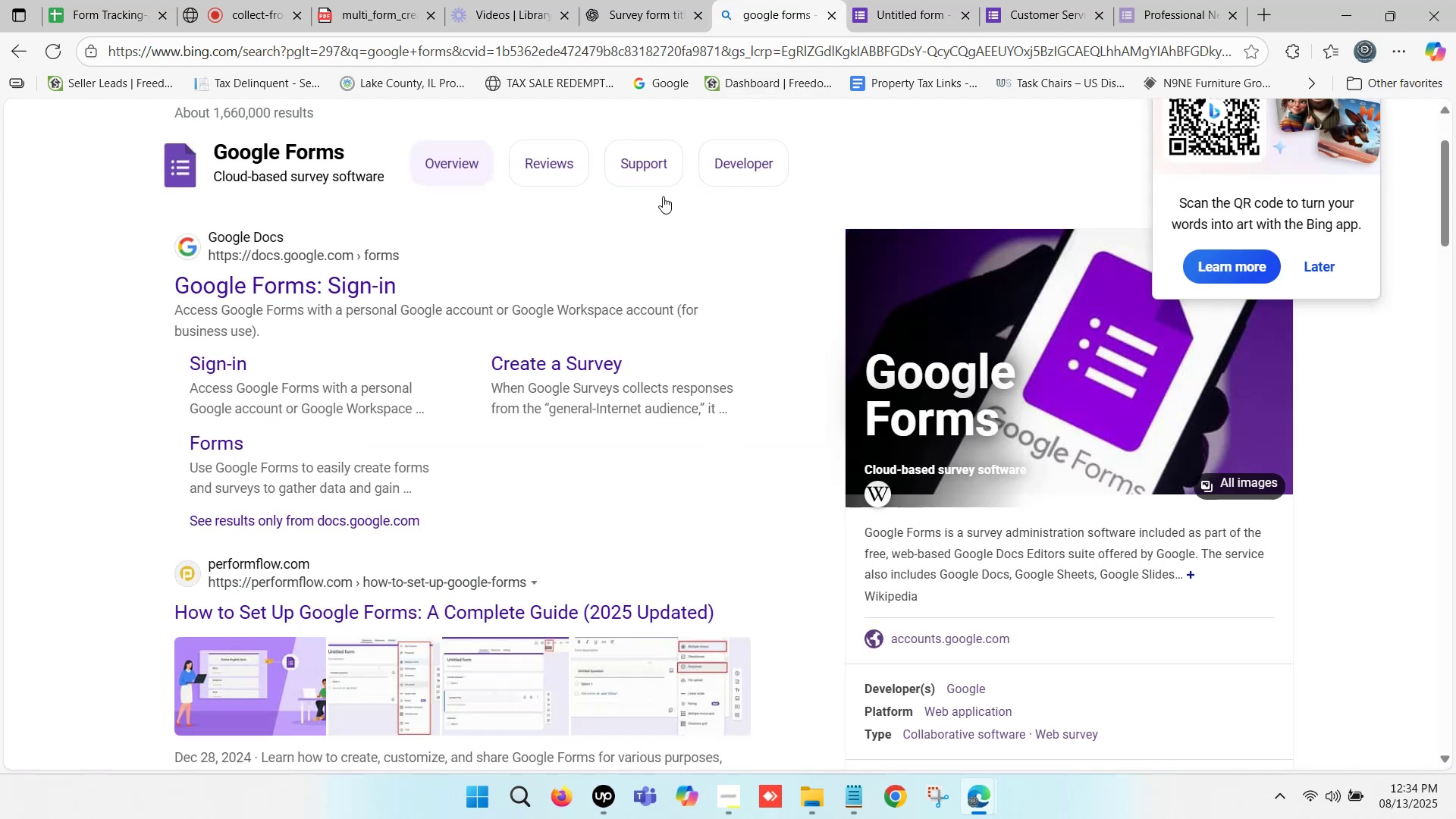 
scroll: coordinate [481, 239], scroll_direction: up, amount: 5.0
 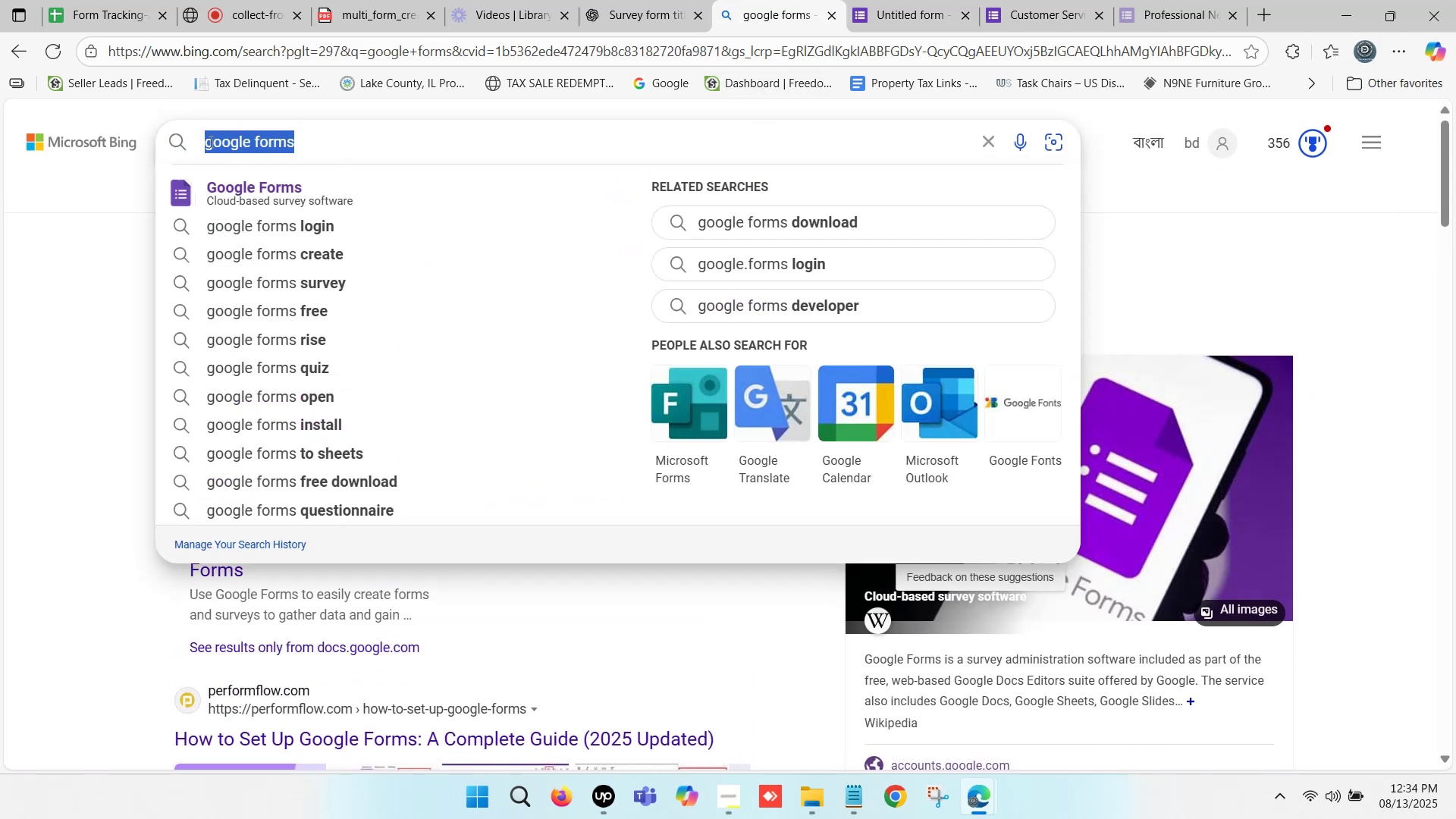 
type(google )
 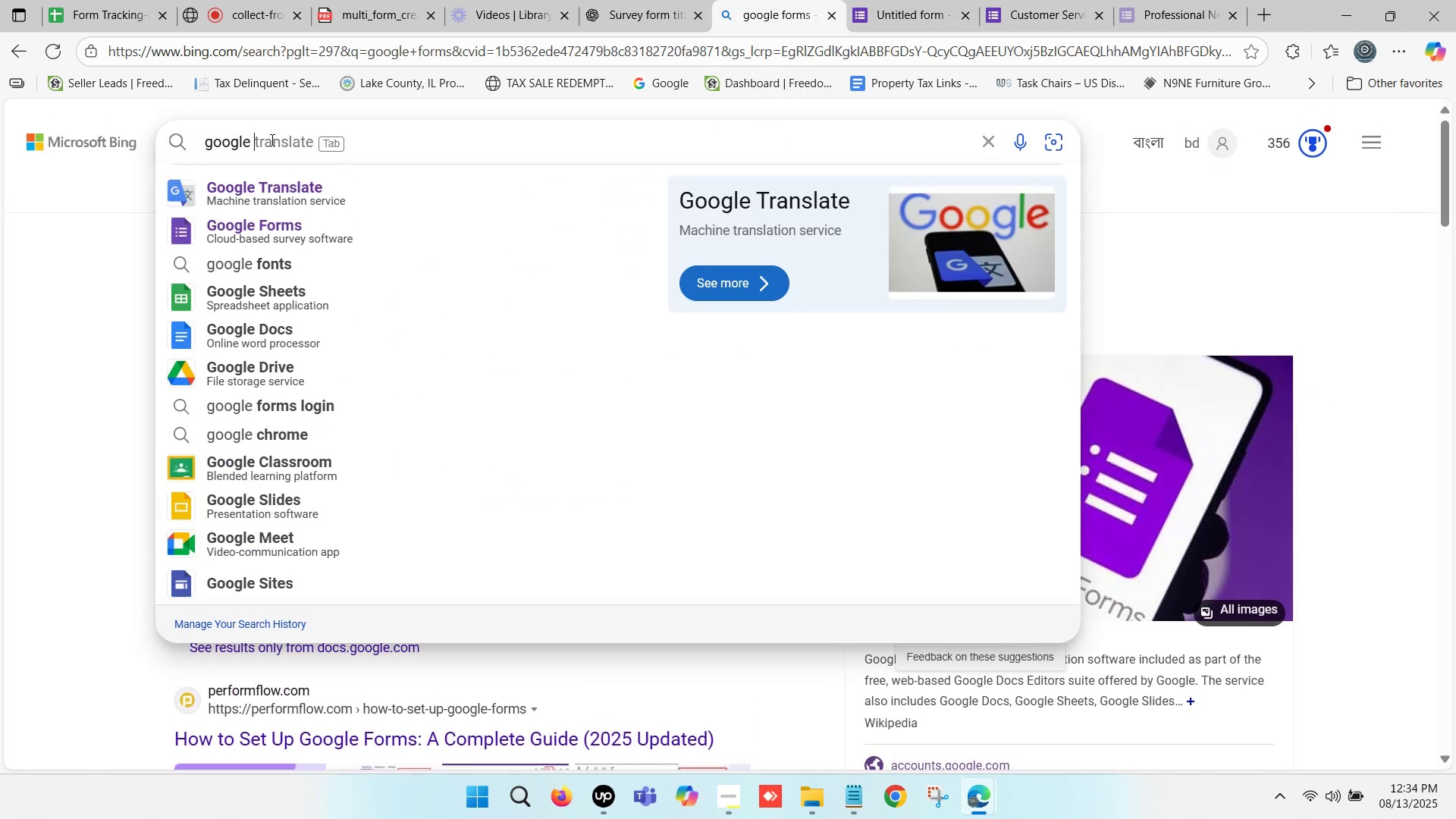 
left_click([400, 135])
 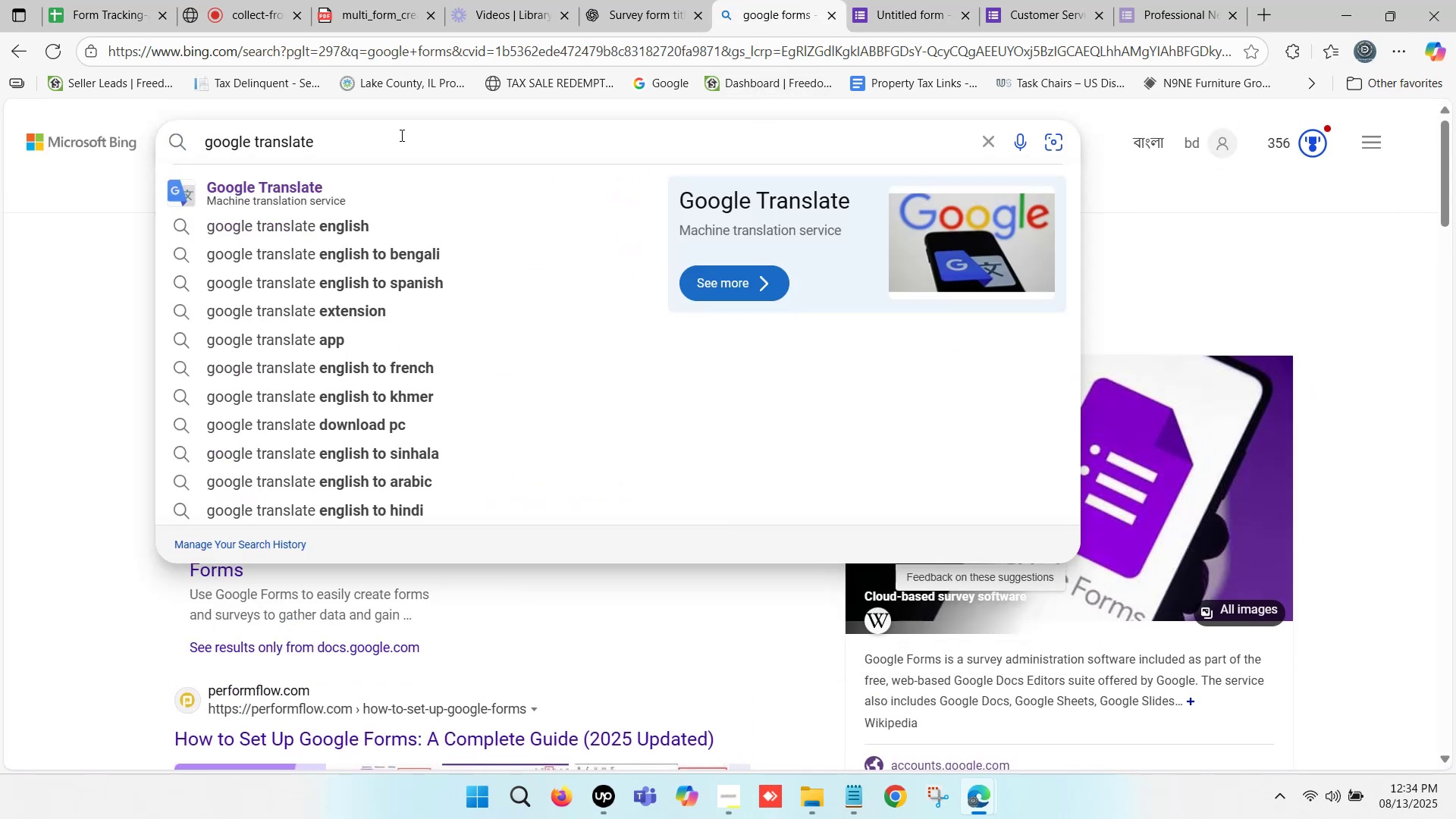 
key(Enter)
 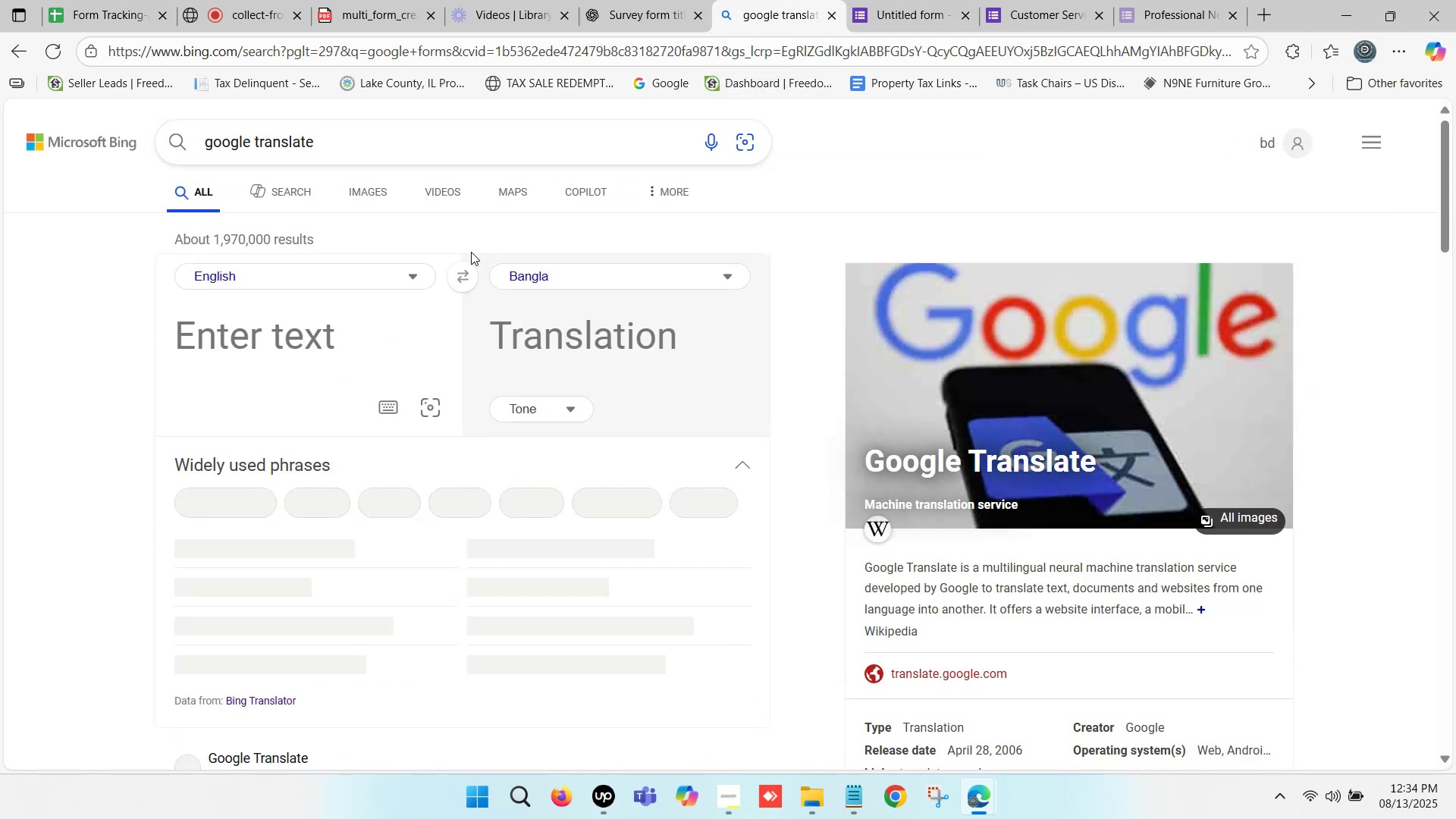 
scroll: coordinate [350, 404], scroll_direction: down, amount: 1.0
 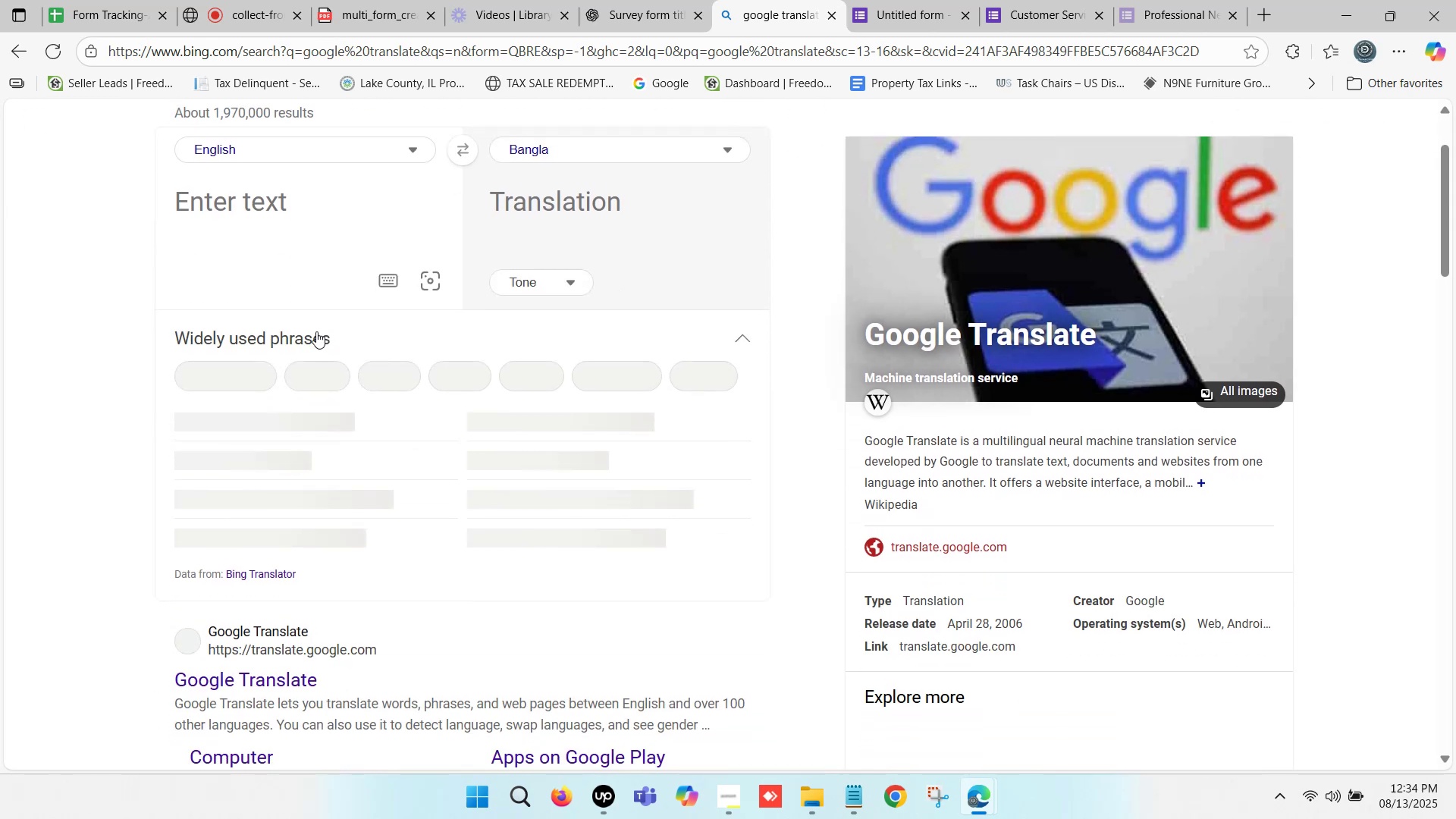 
scroll: coordinate [318, 297], scroll_direction: up, amount: 1.0
 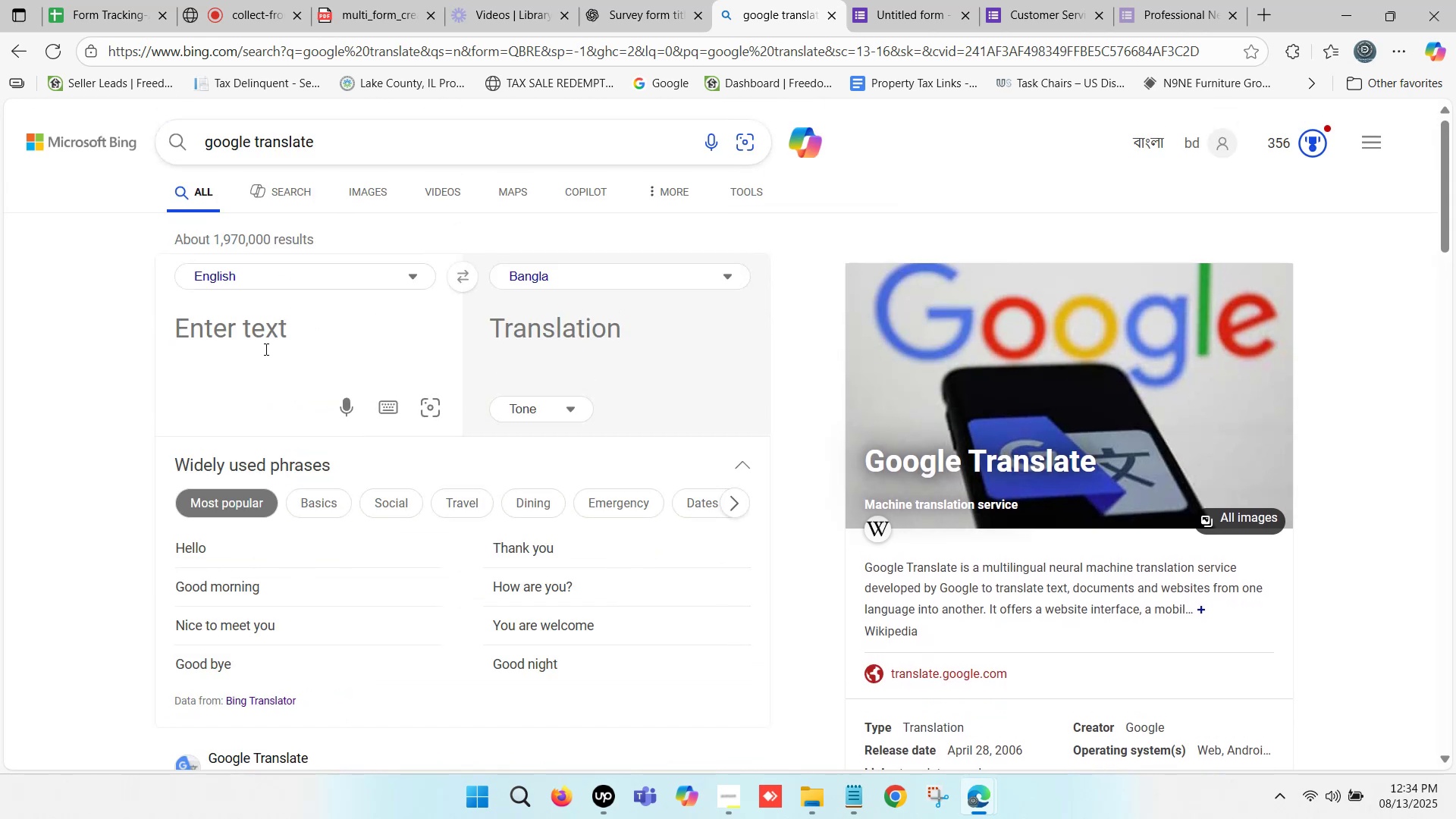 
left_click([248, 332])
 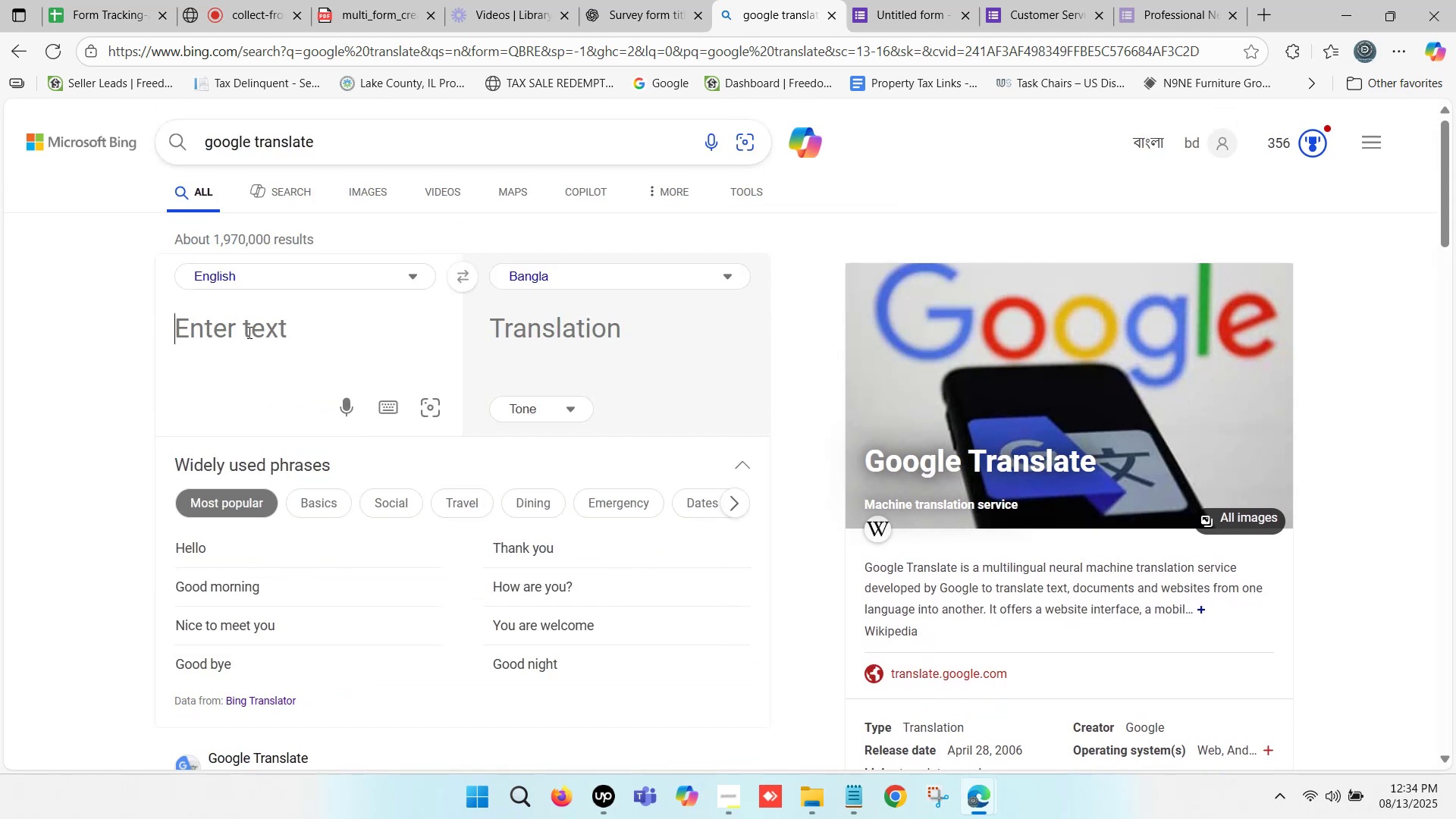 
key(Control+ControlLeft)
 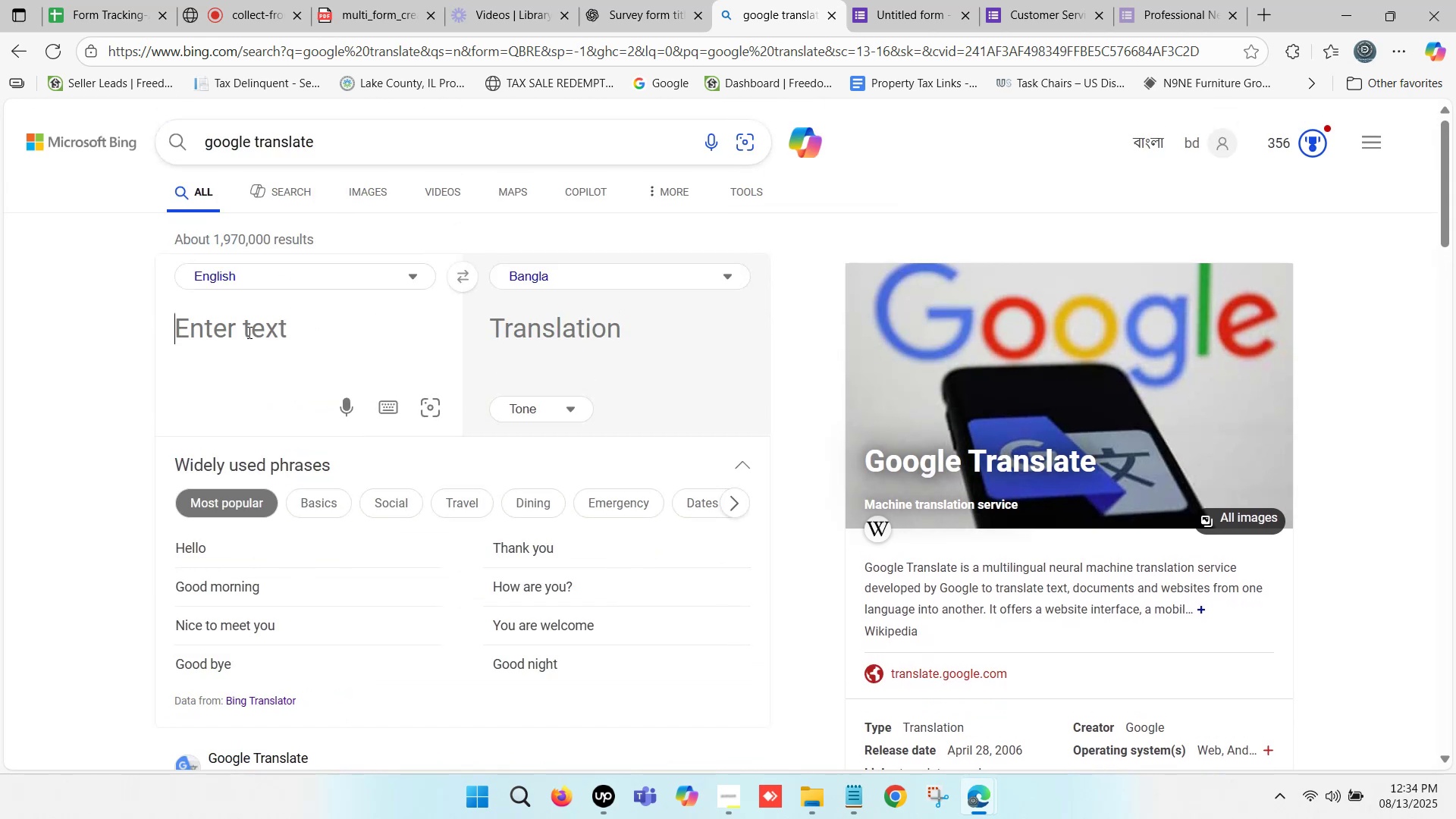 
key(Control+V)
 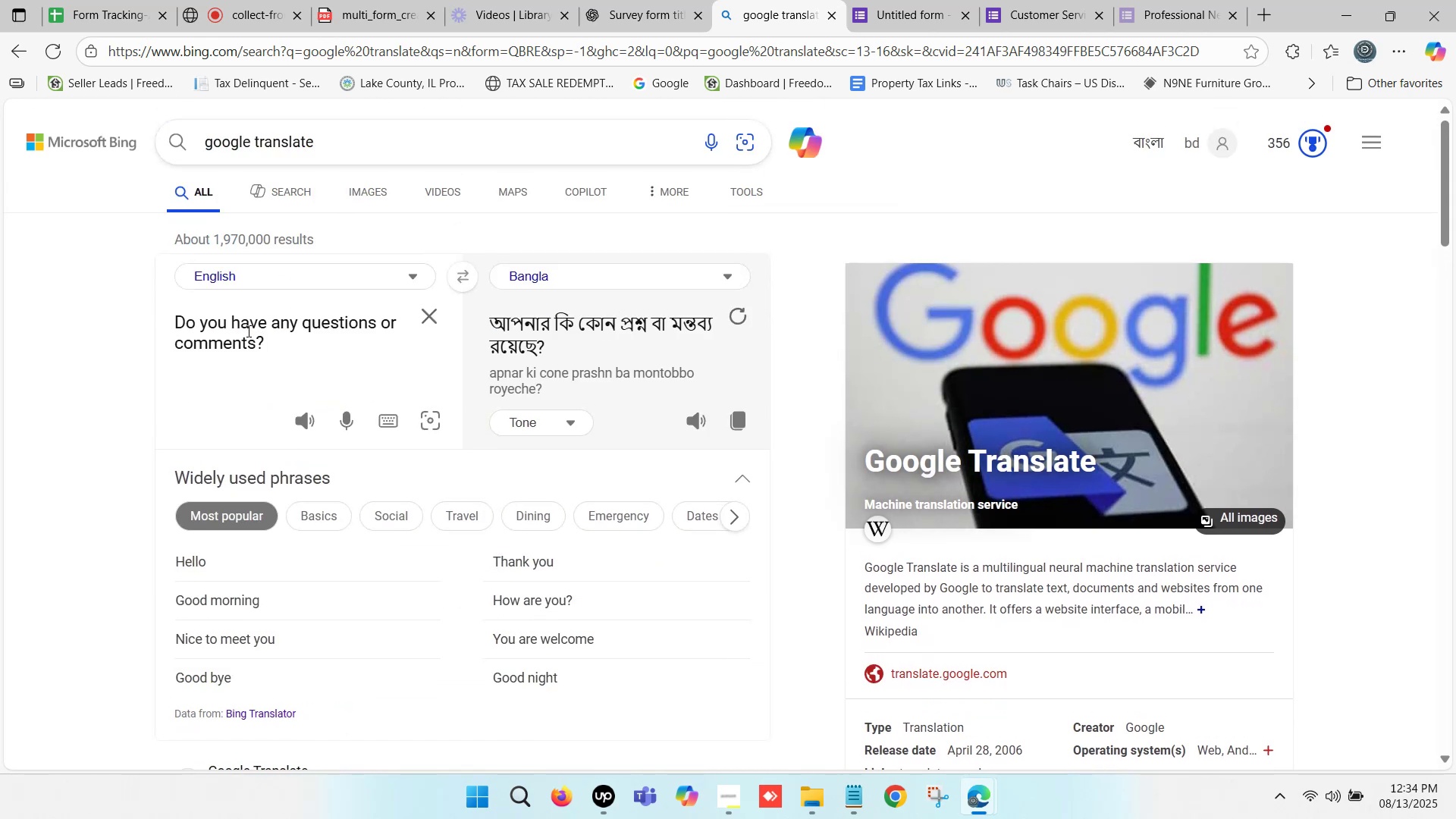 
wait(5.44)
 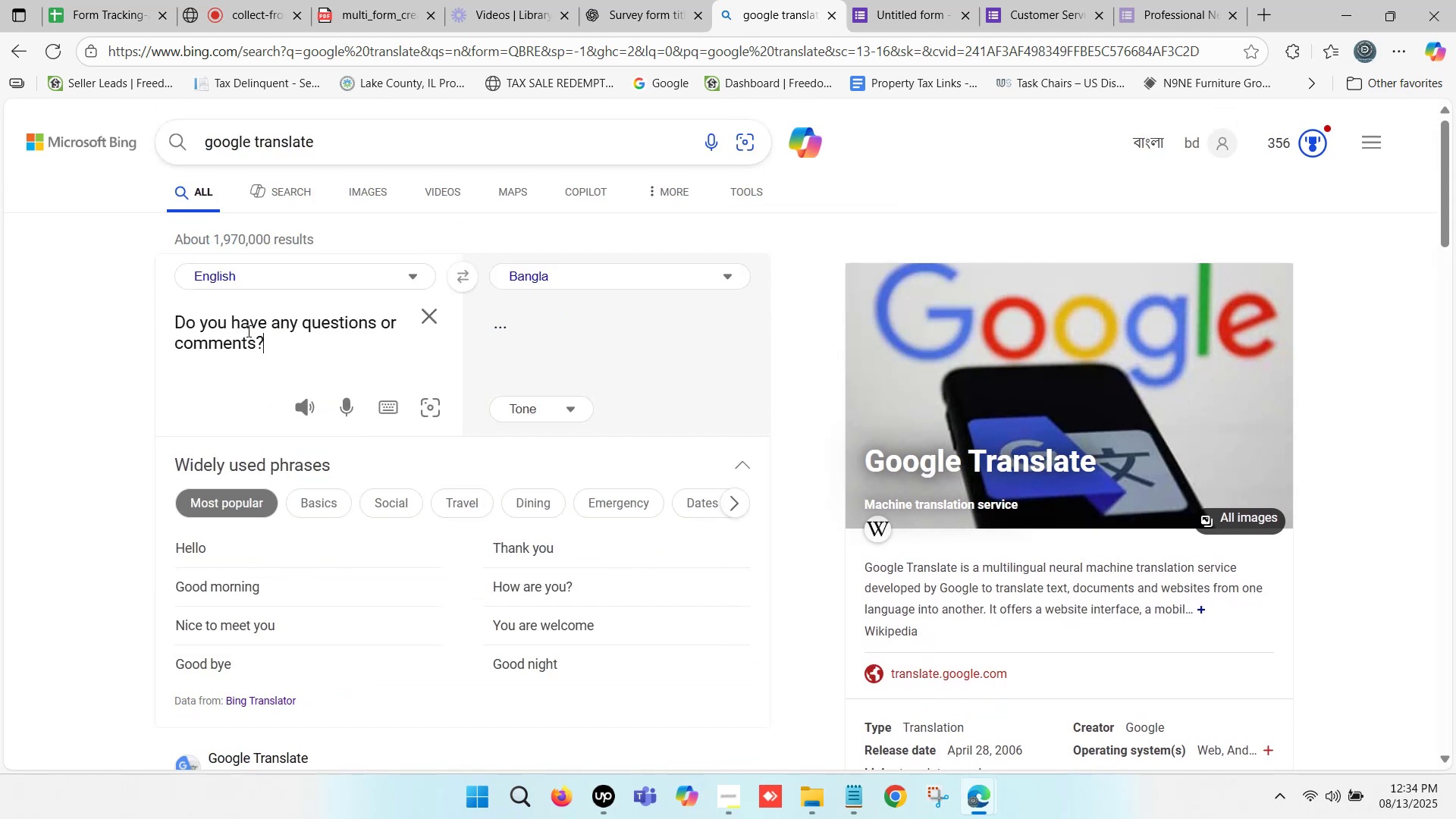 
left_click([916, 0])
 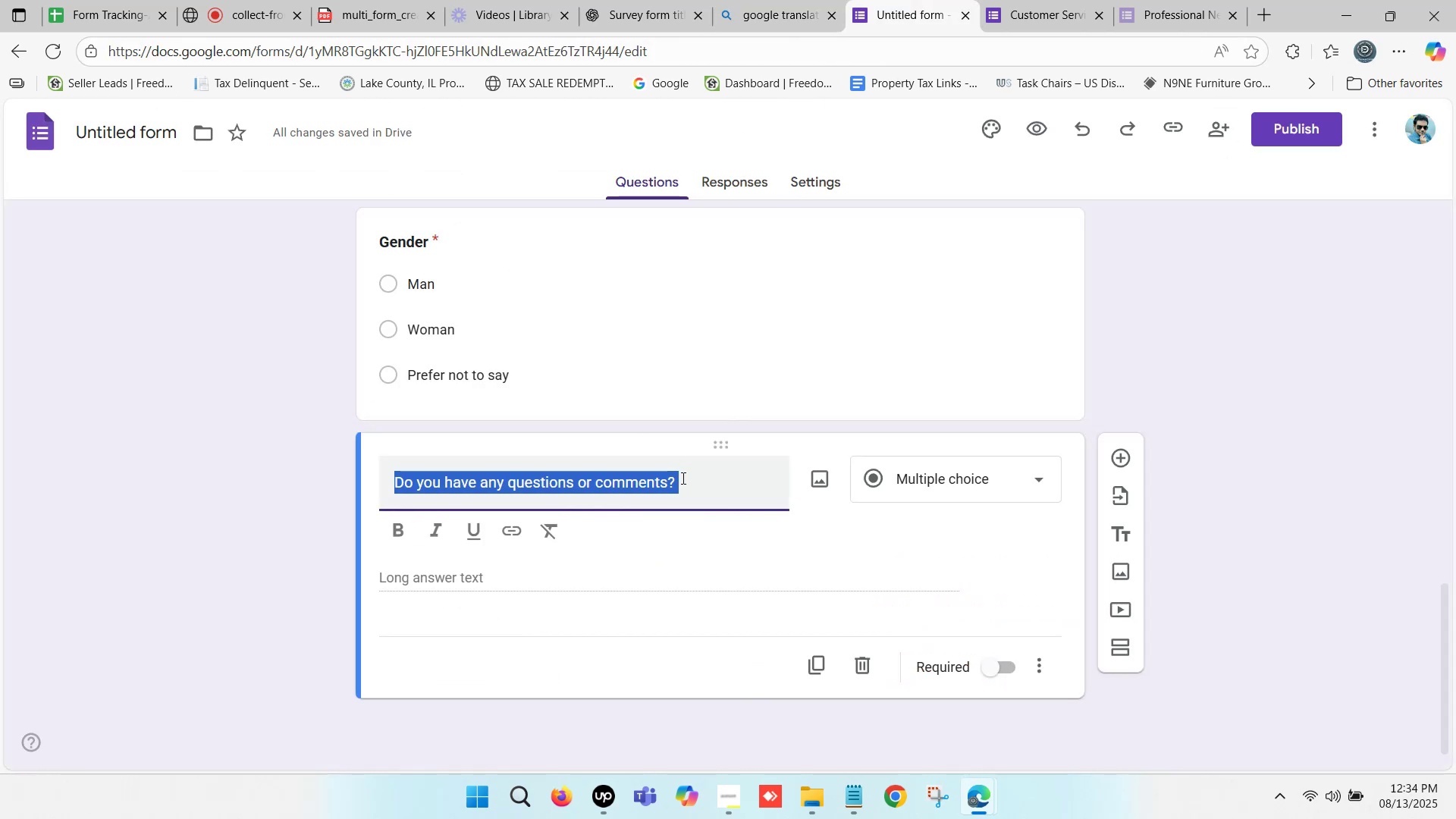 
left_click([689, 486])
 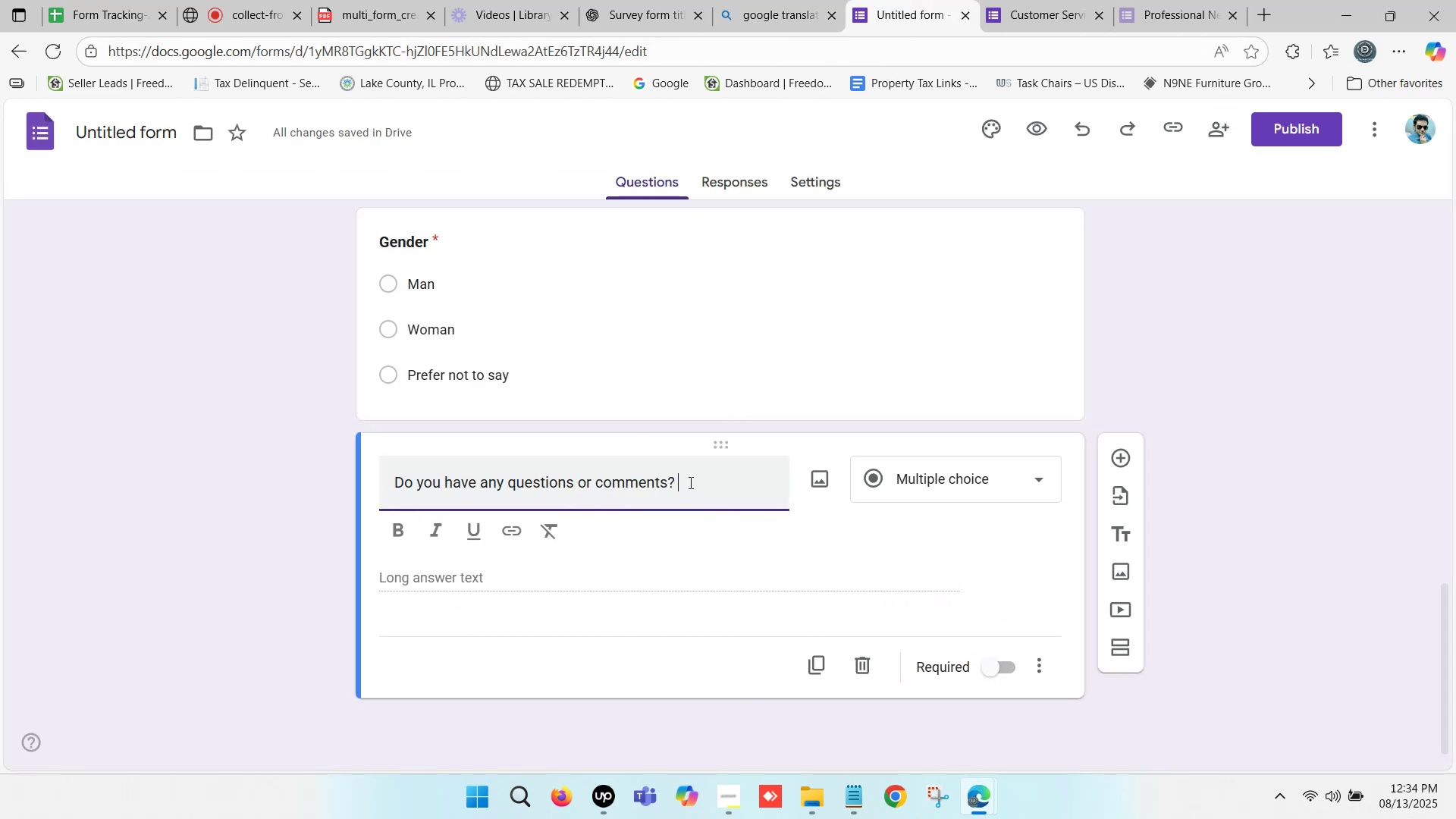 
scroll: coordinate [696, 444], scroll_direction: down, amount: 2.0
 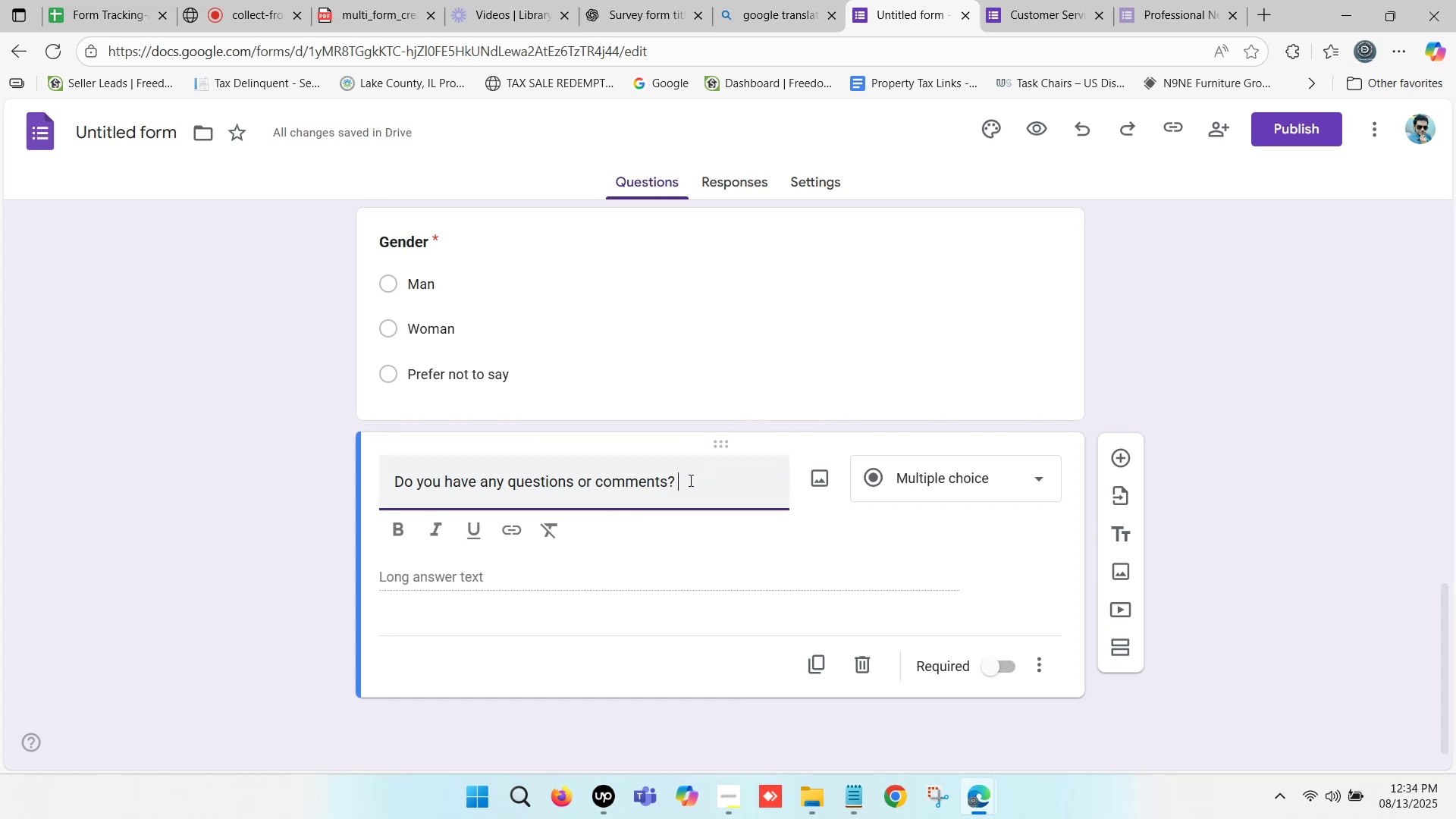 
key(Backspace)
 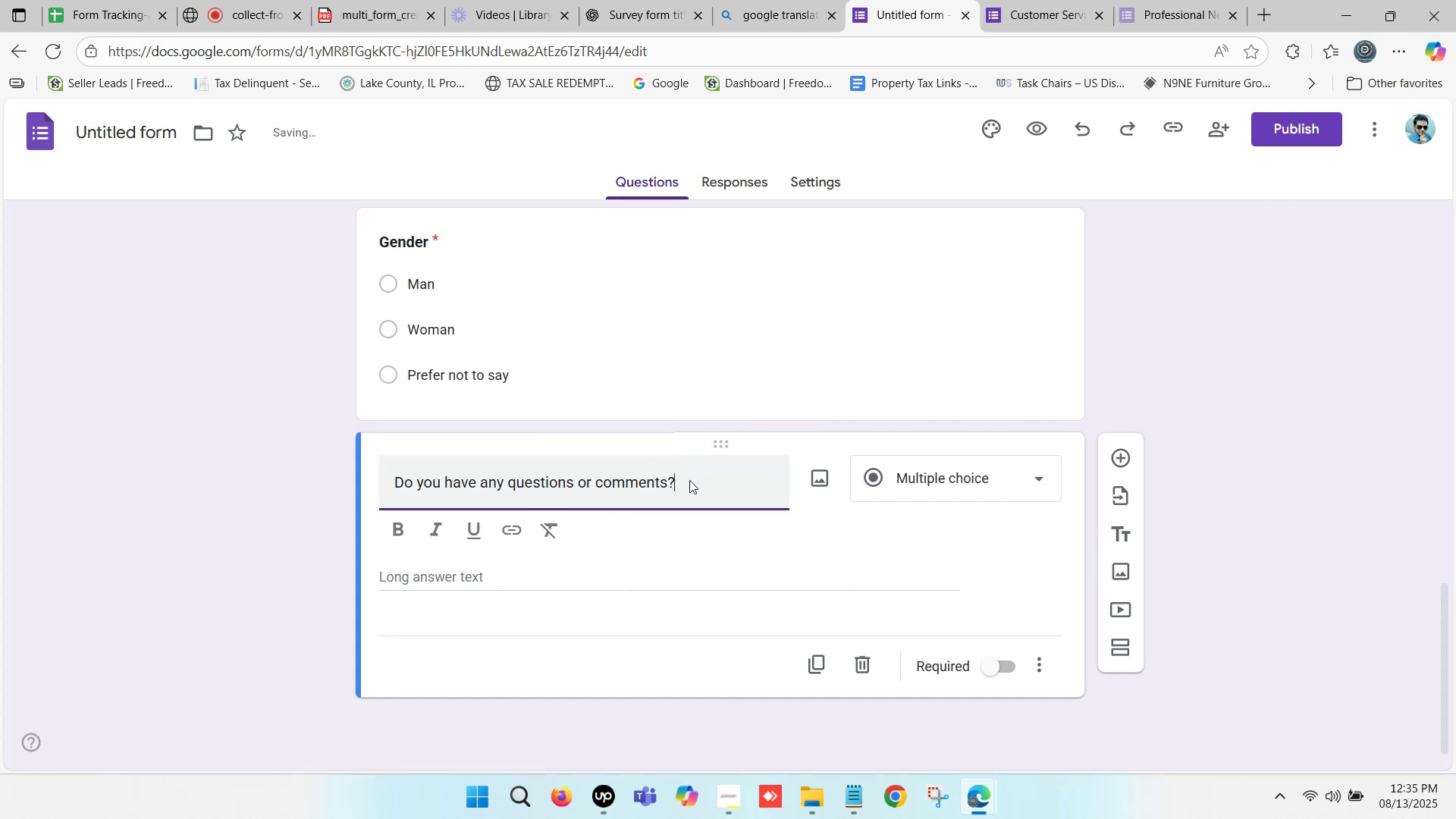 
left_click([689, 480])
 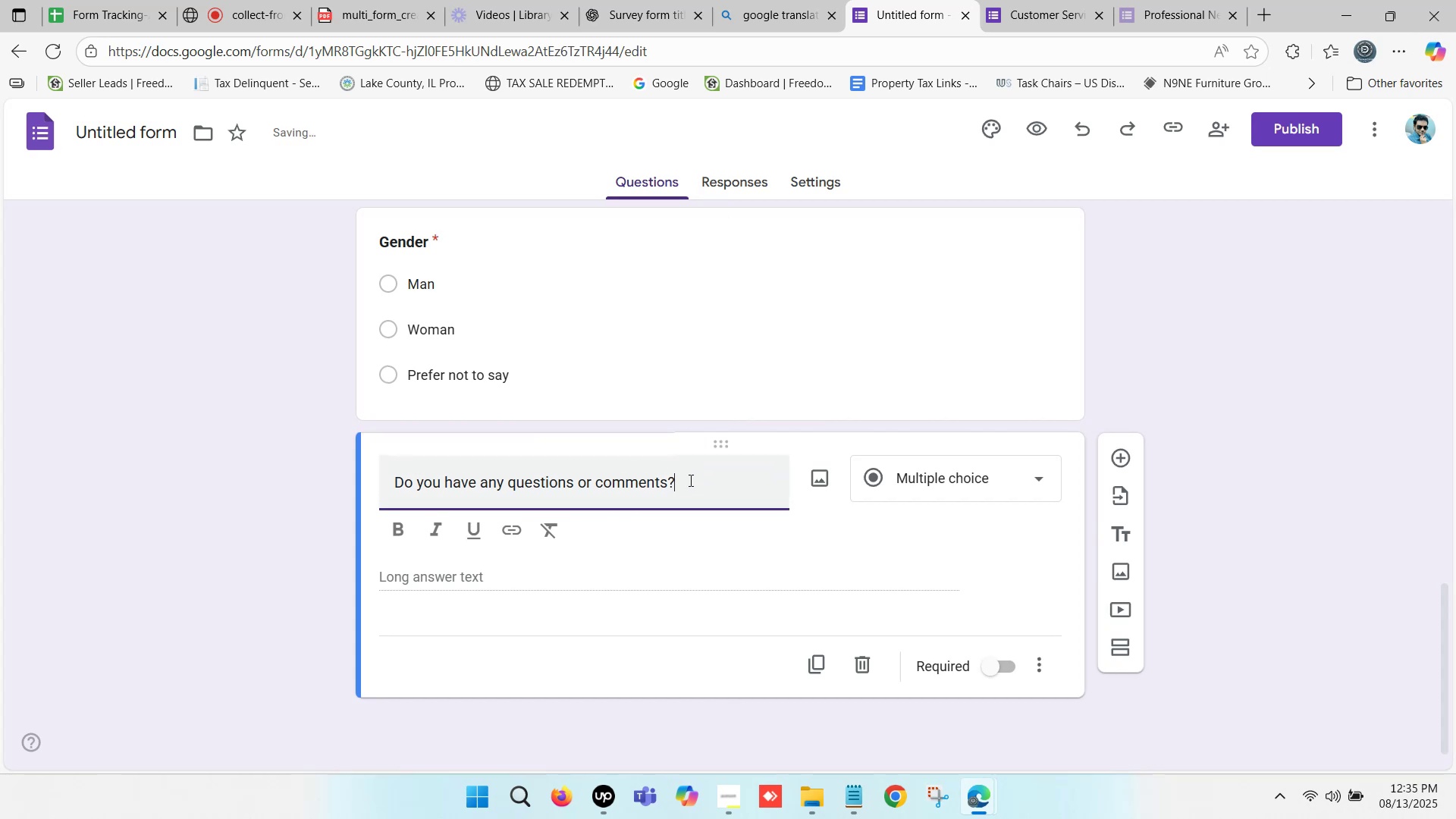 
scroll: coordinate [689, 480], scroll_direction: down, amount: 1.0
 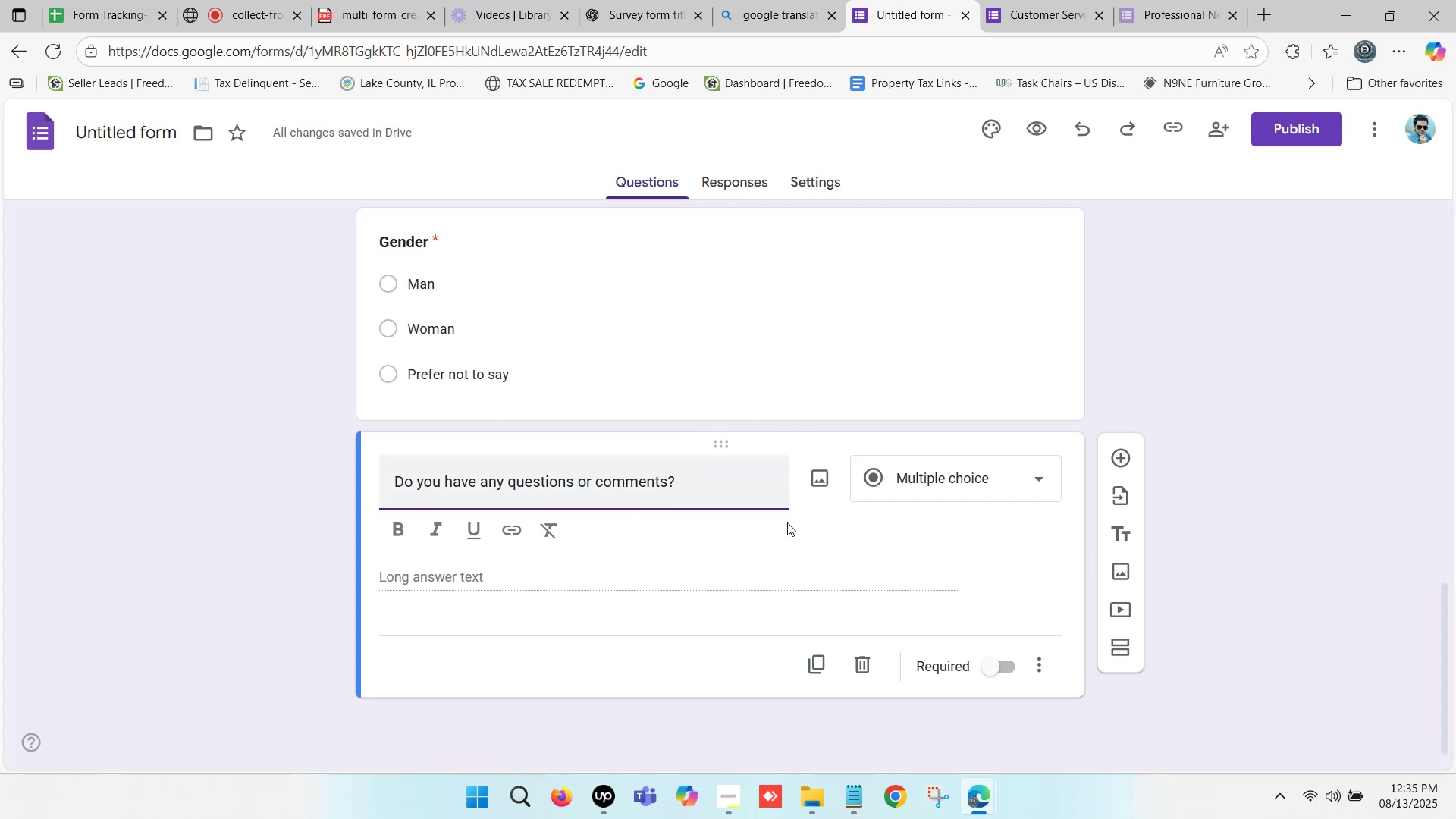 
wait(8.13)
 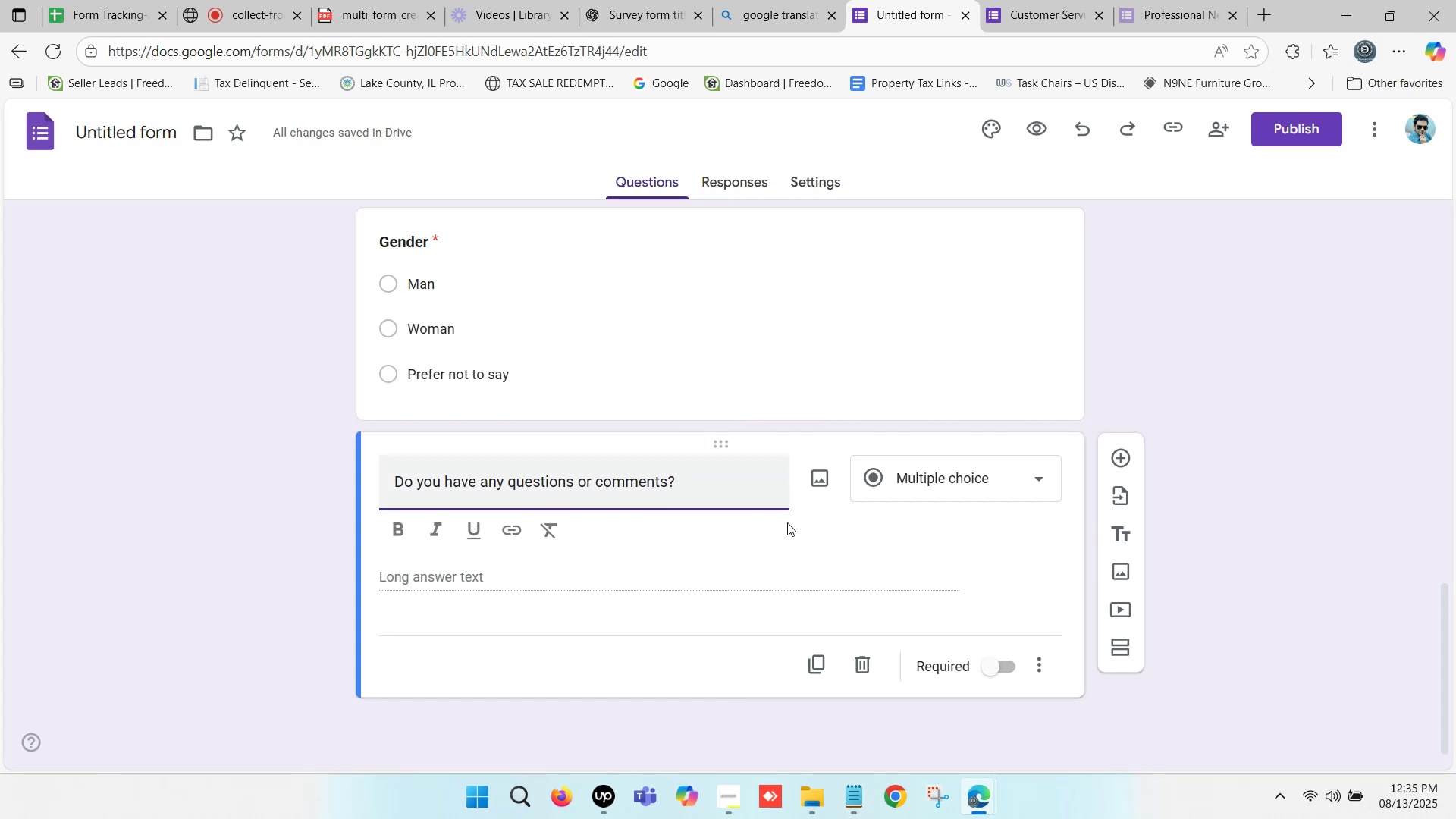 
left_click([500, 570])
 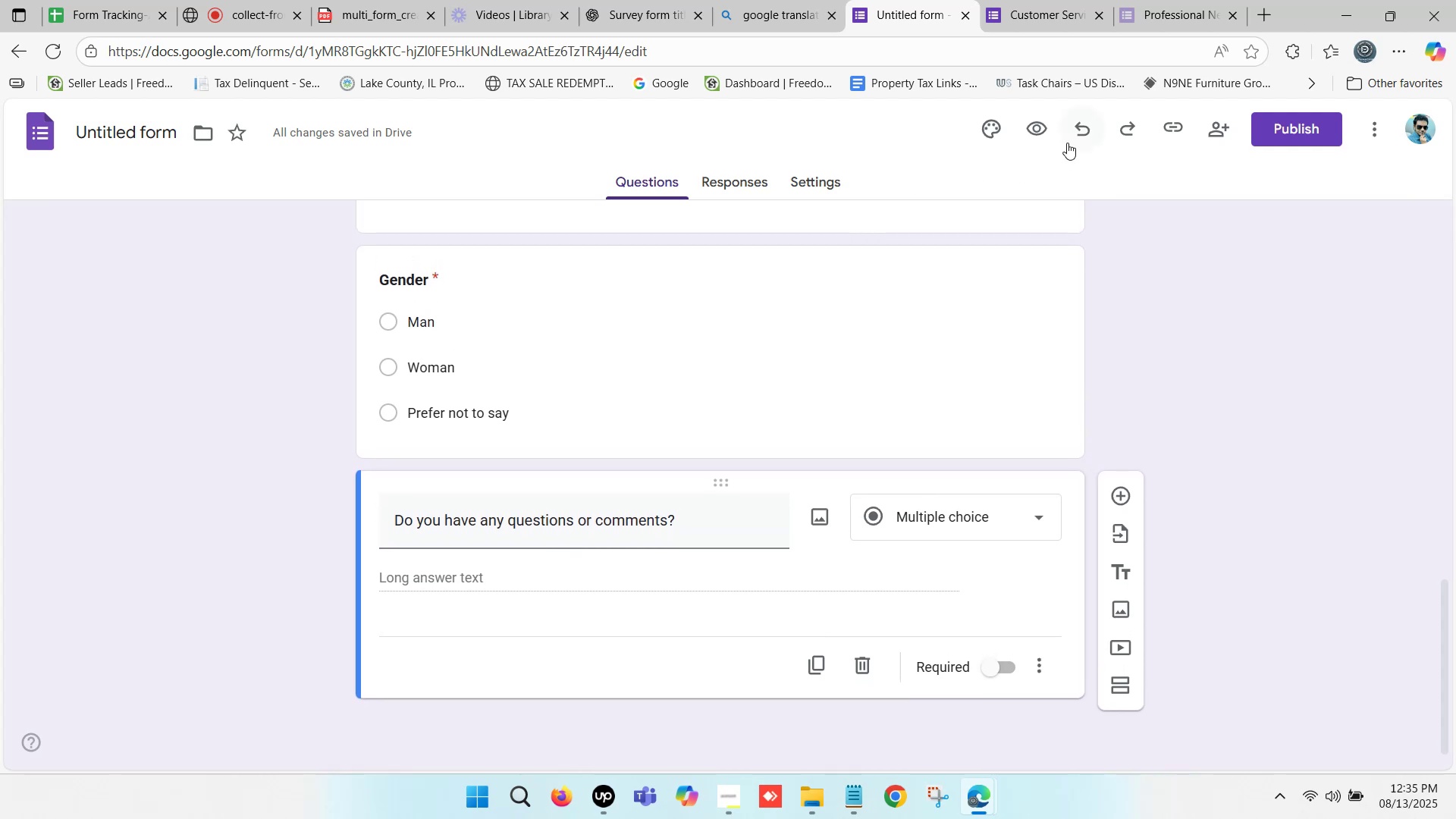 
left_click([1040, 128])
 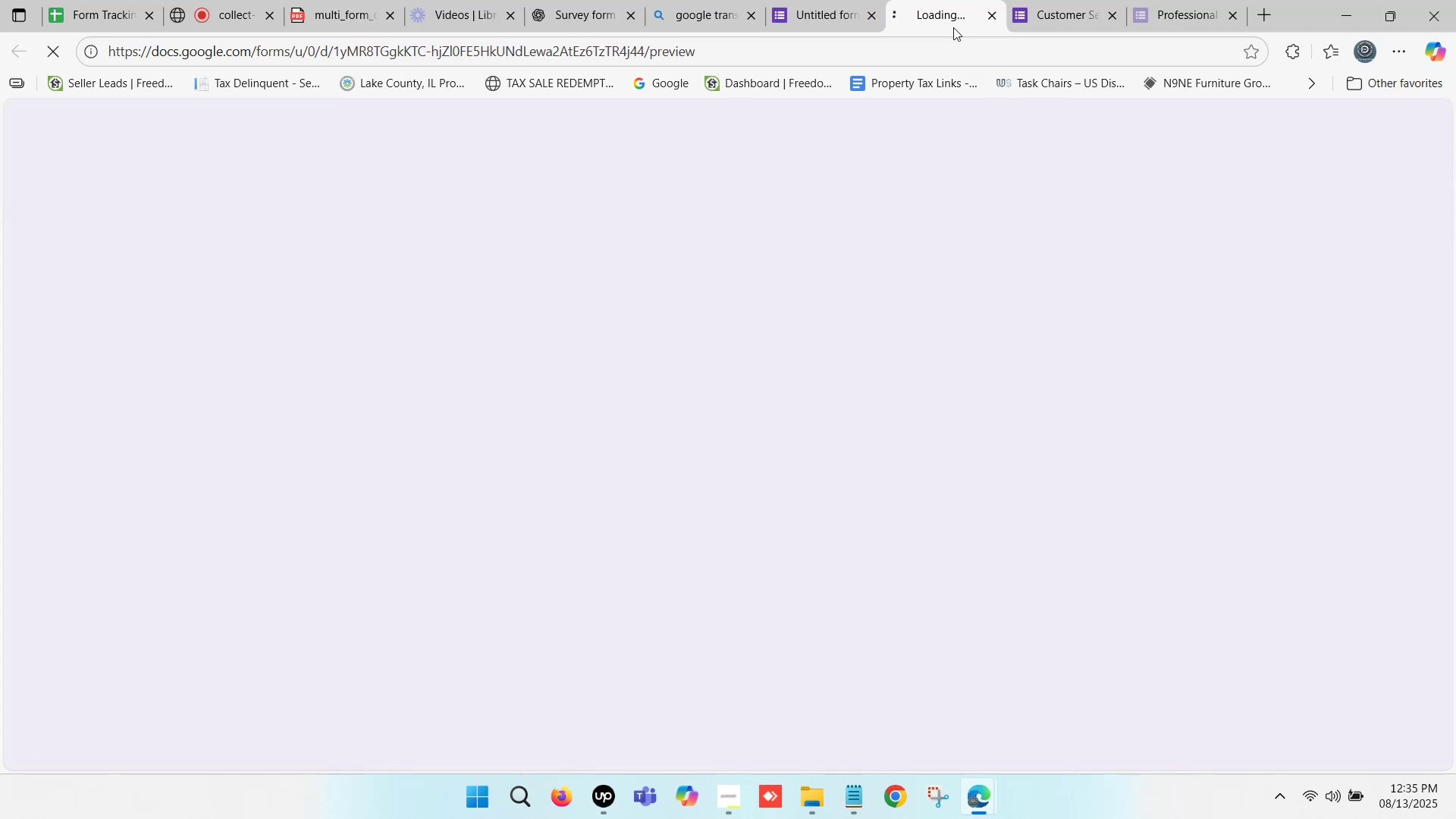 
left_click([952, 0])
 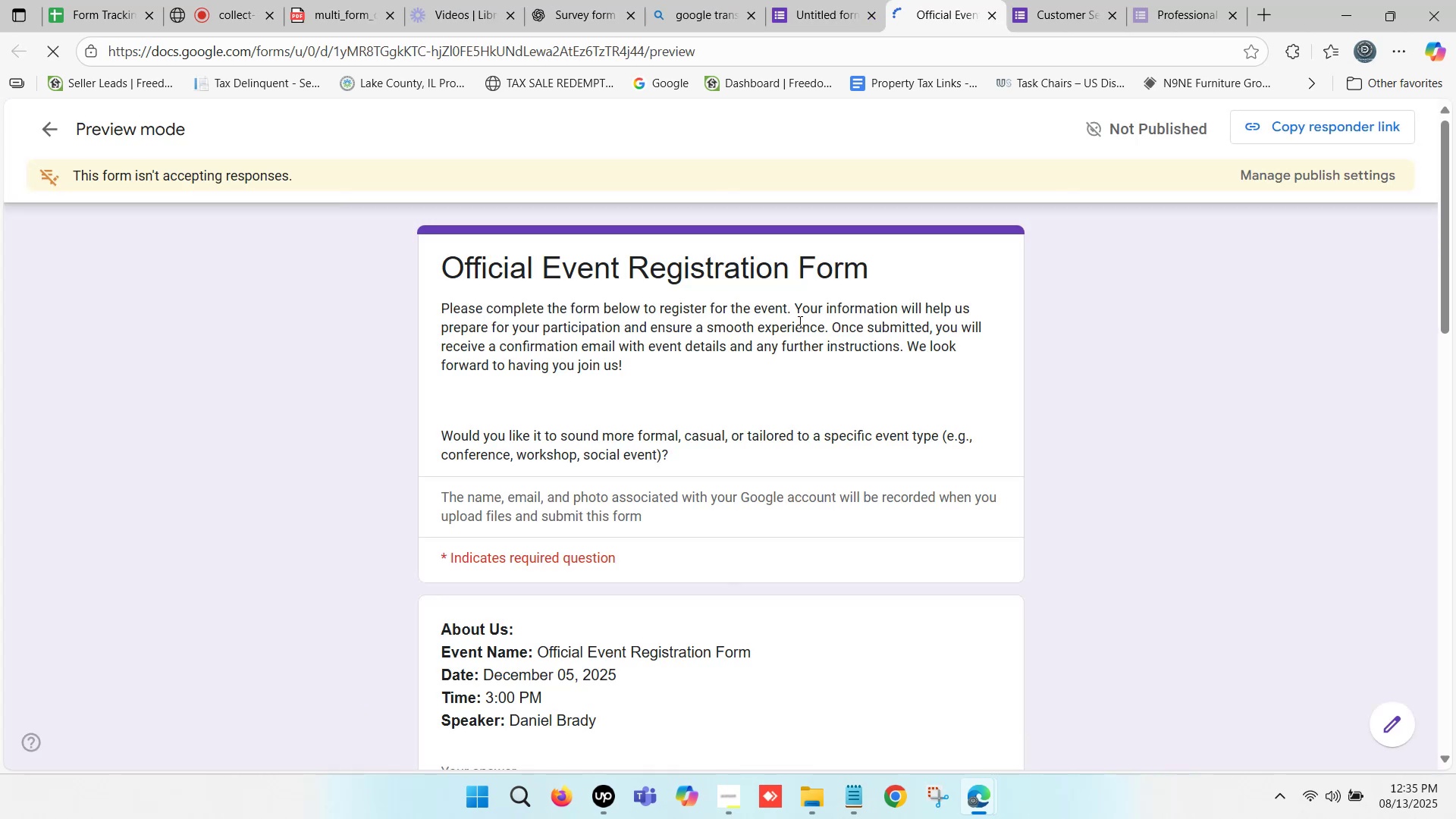 
scroll: coordinate [602, 435], scroll_direction: down, amount: 5.0
 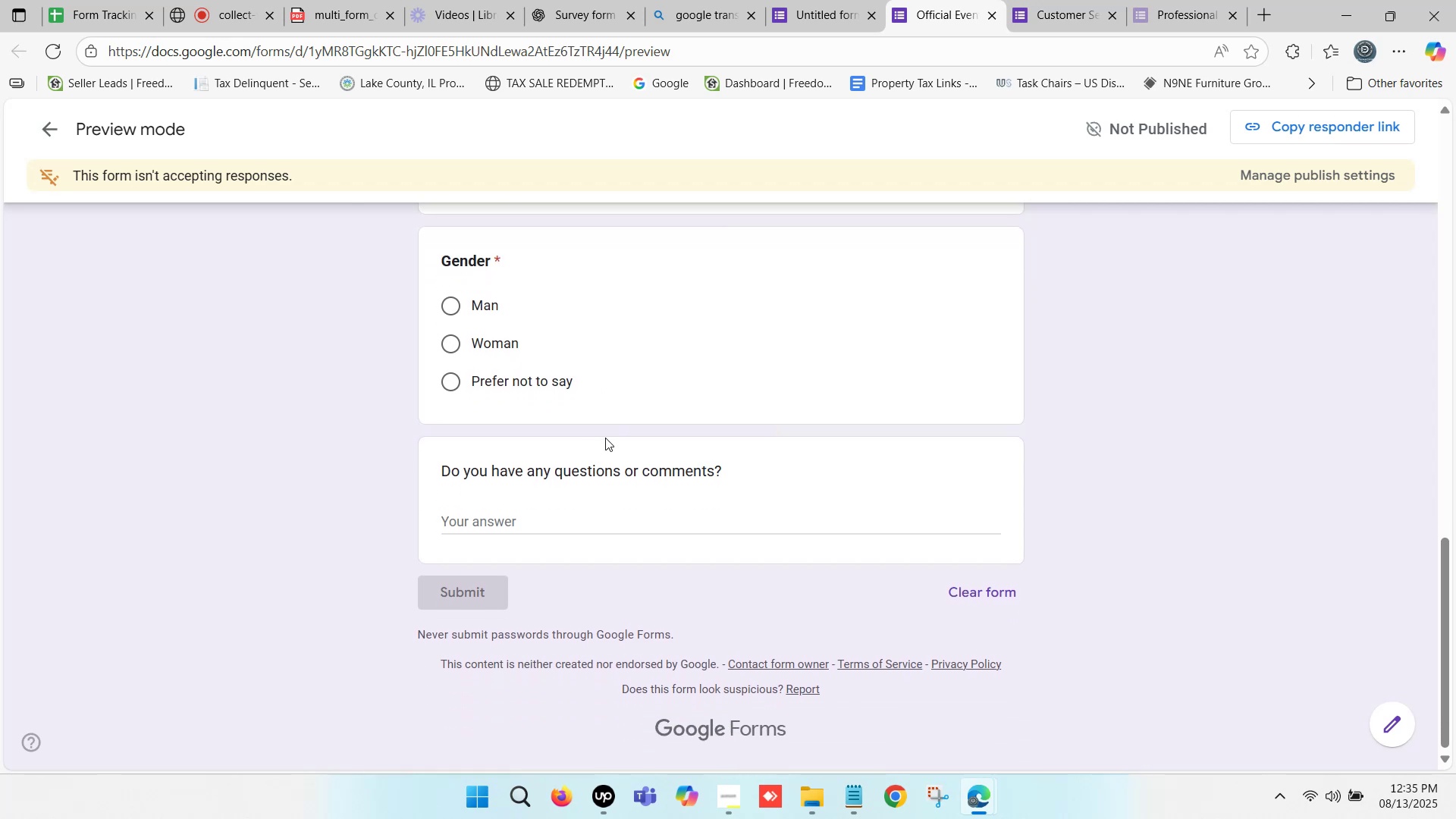 
left_click([525, 520])
 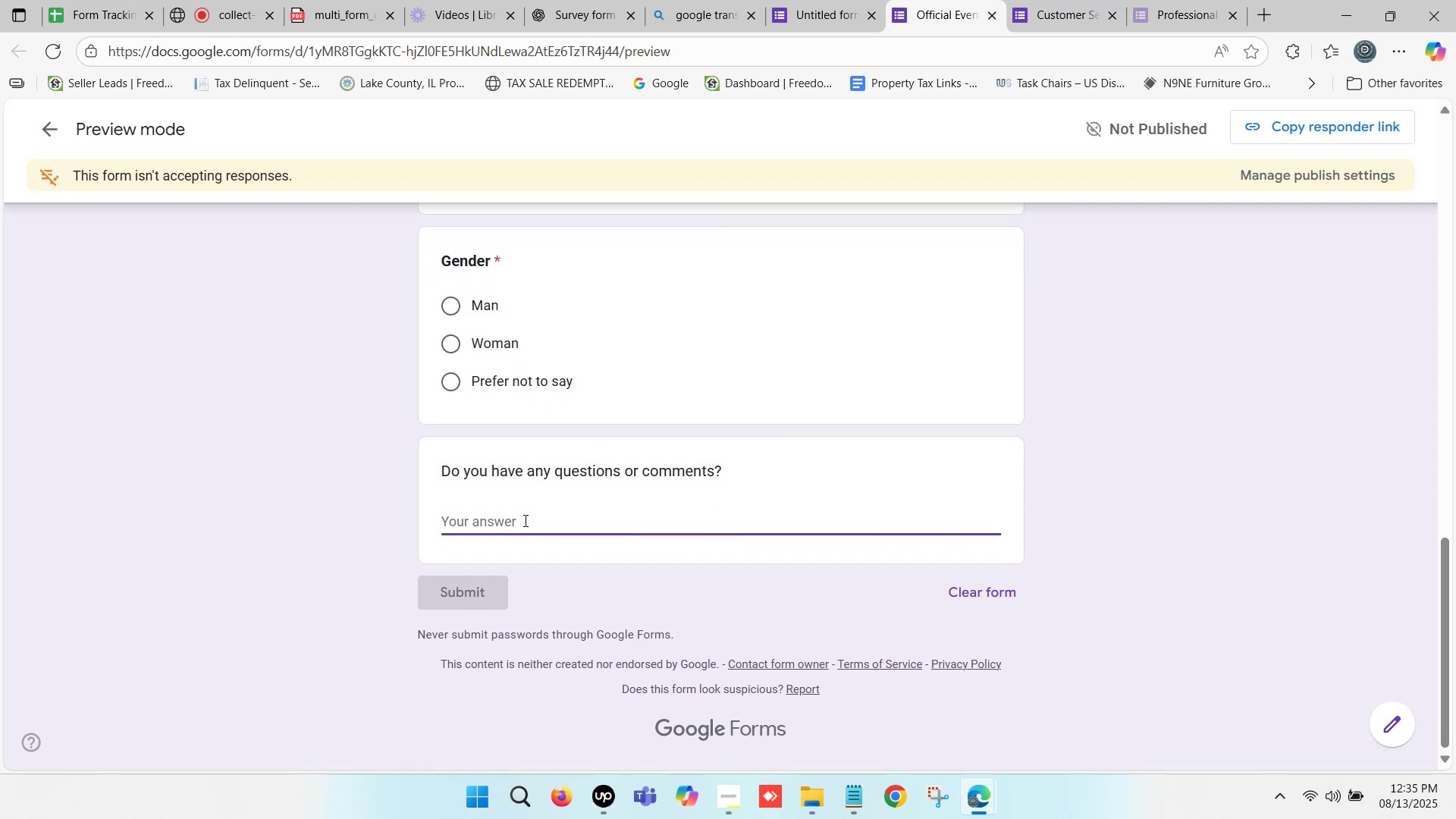 
left_click([524, 520])
 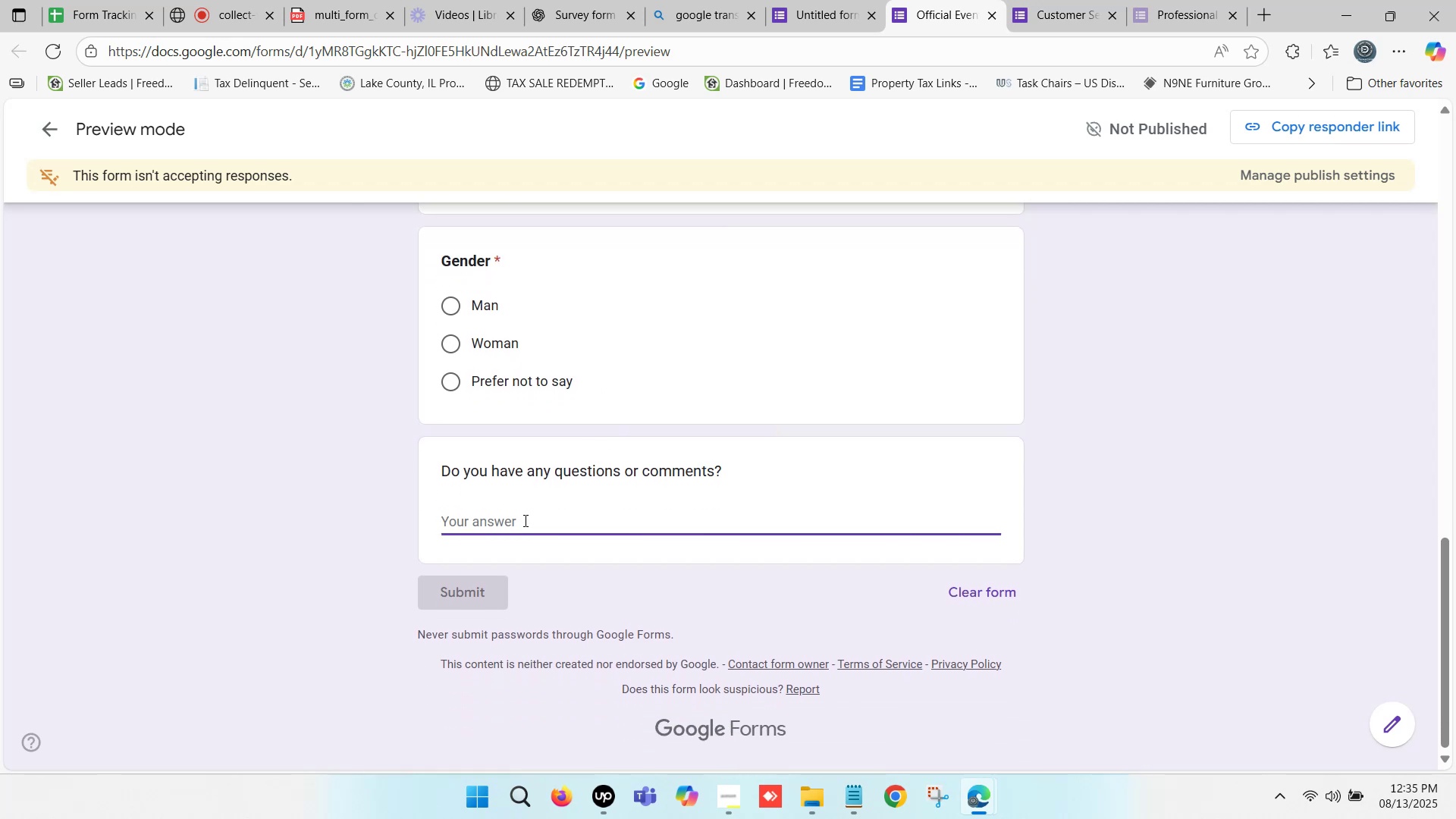 
wait(6.64)
 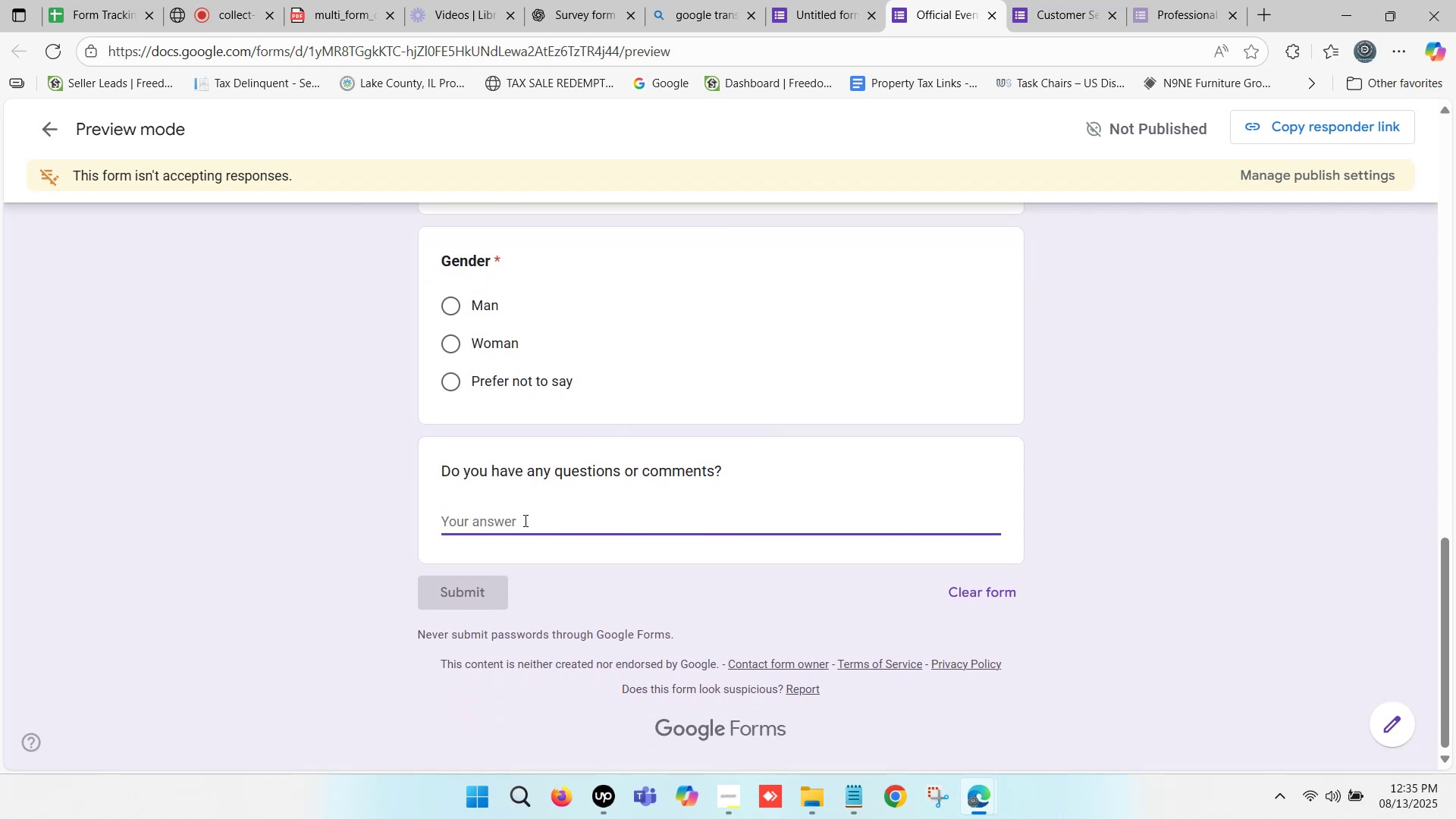 
left_click([823, 0])
 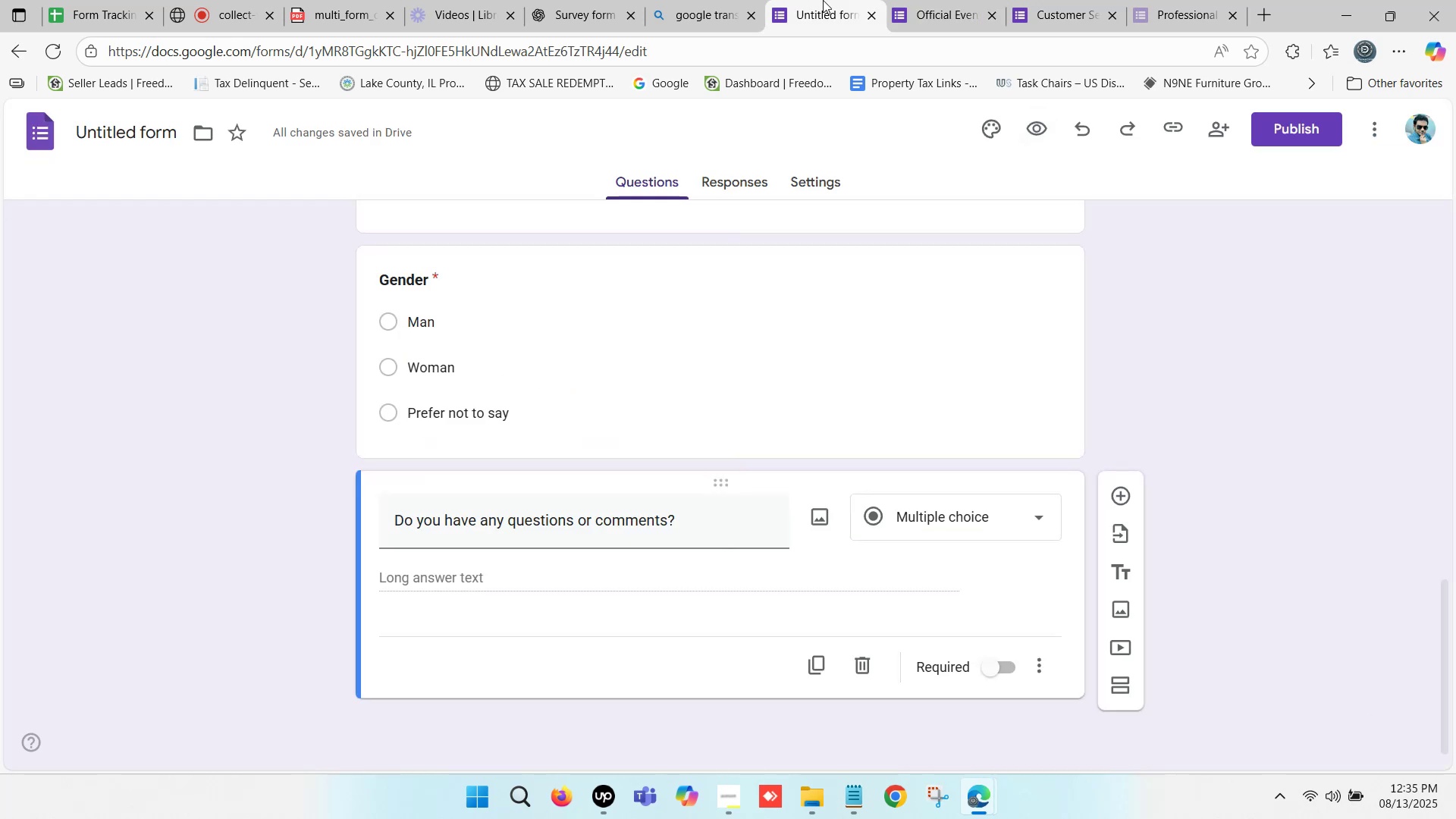 
left_click([823, 0])
 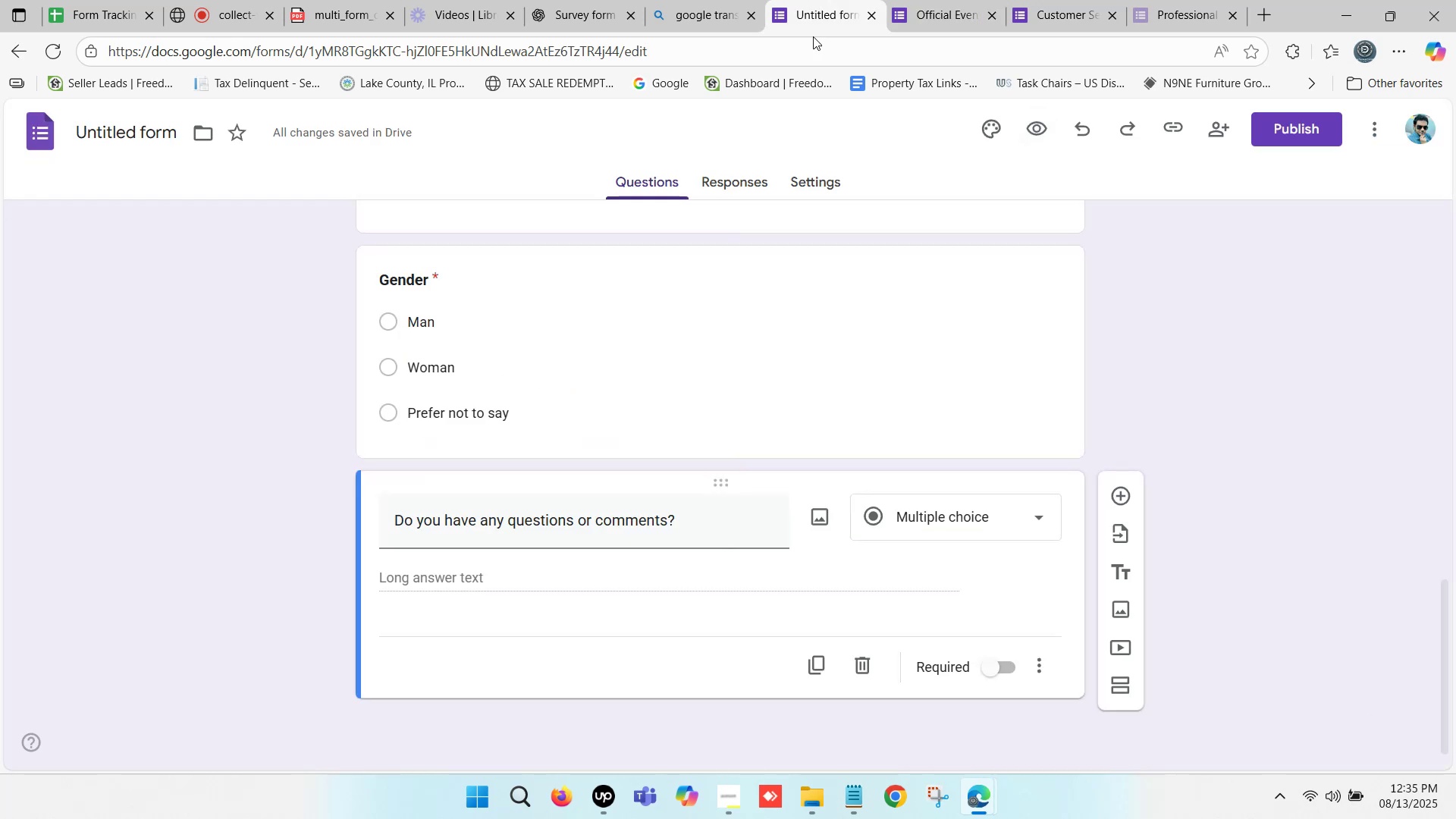 
scroll: coordinate [735, 488], scroll_direction: down, amount: 2.0
 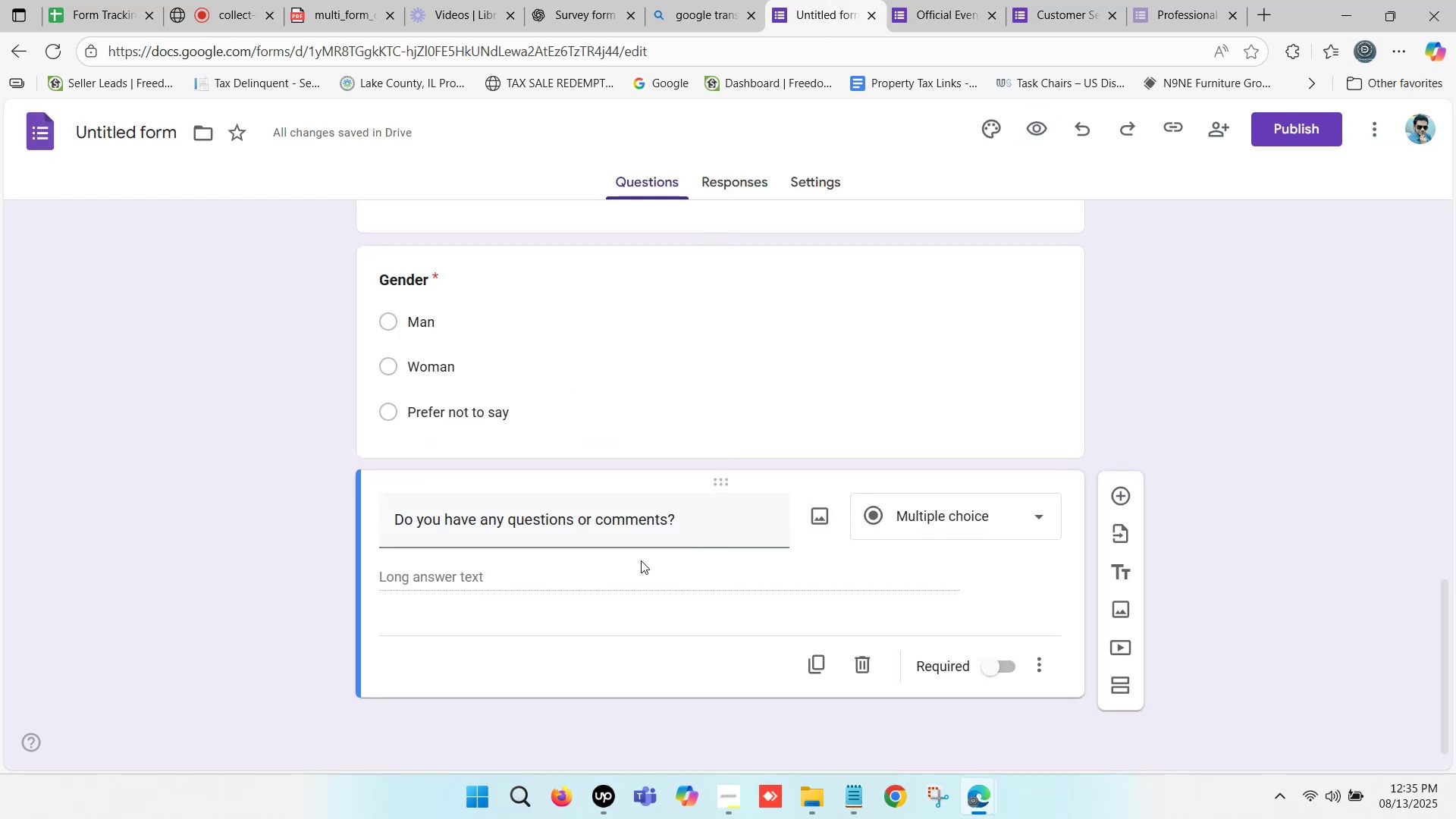 
left_click([574, 568])
 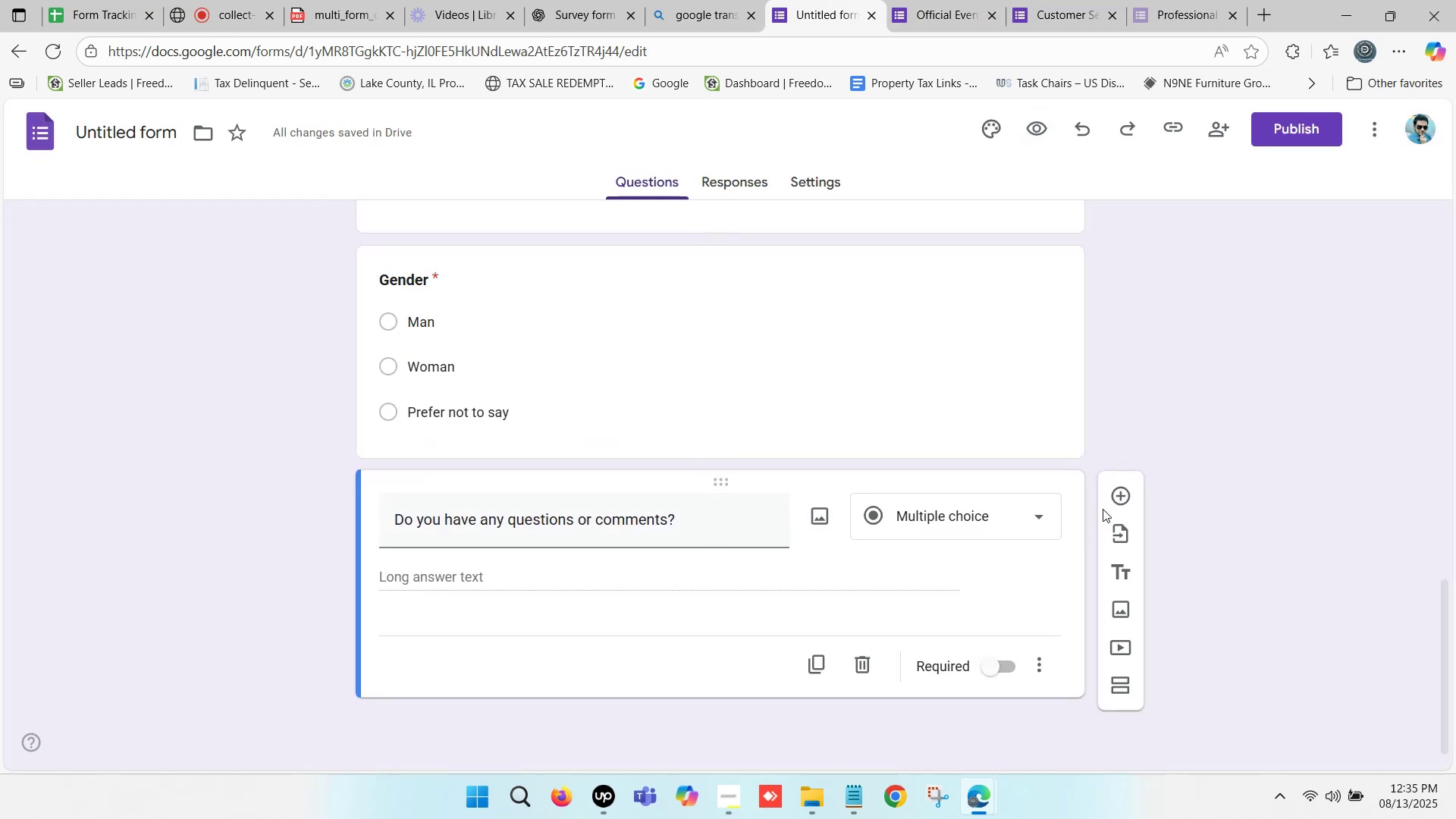 
scroll: coordinate [1024, 508], scroll_direction: down, amount: 1.0
 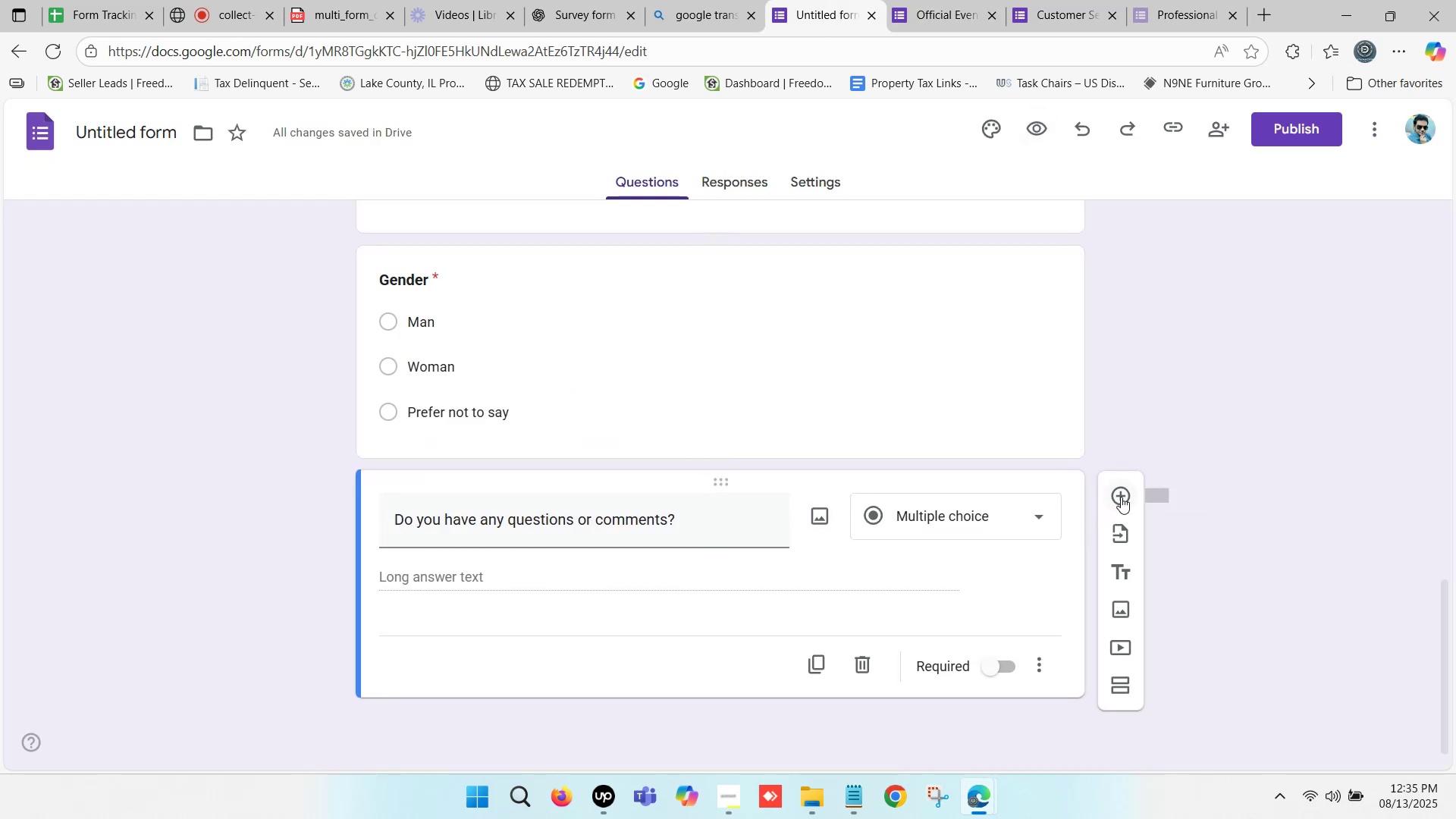 
left_click([1121, 494])
 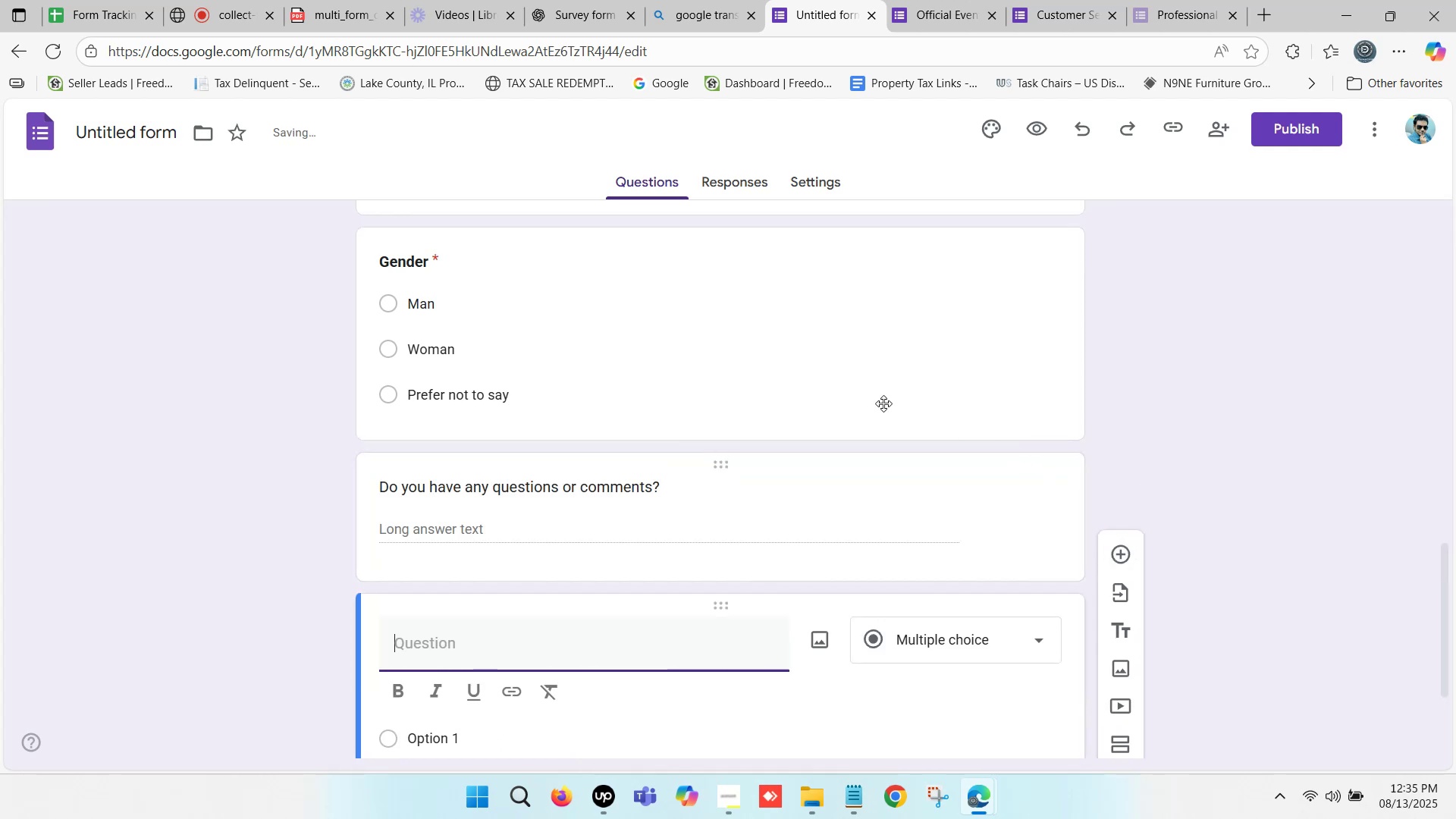 
scroll: coordinate [750, 419], scroll_direction: down, amount: 2.0
 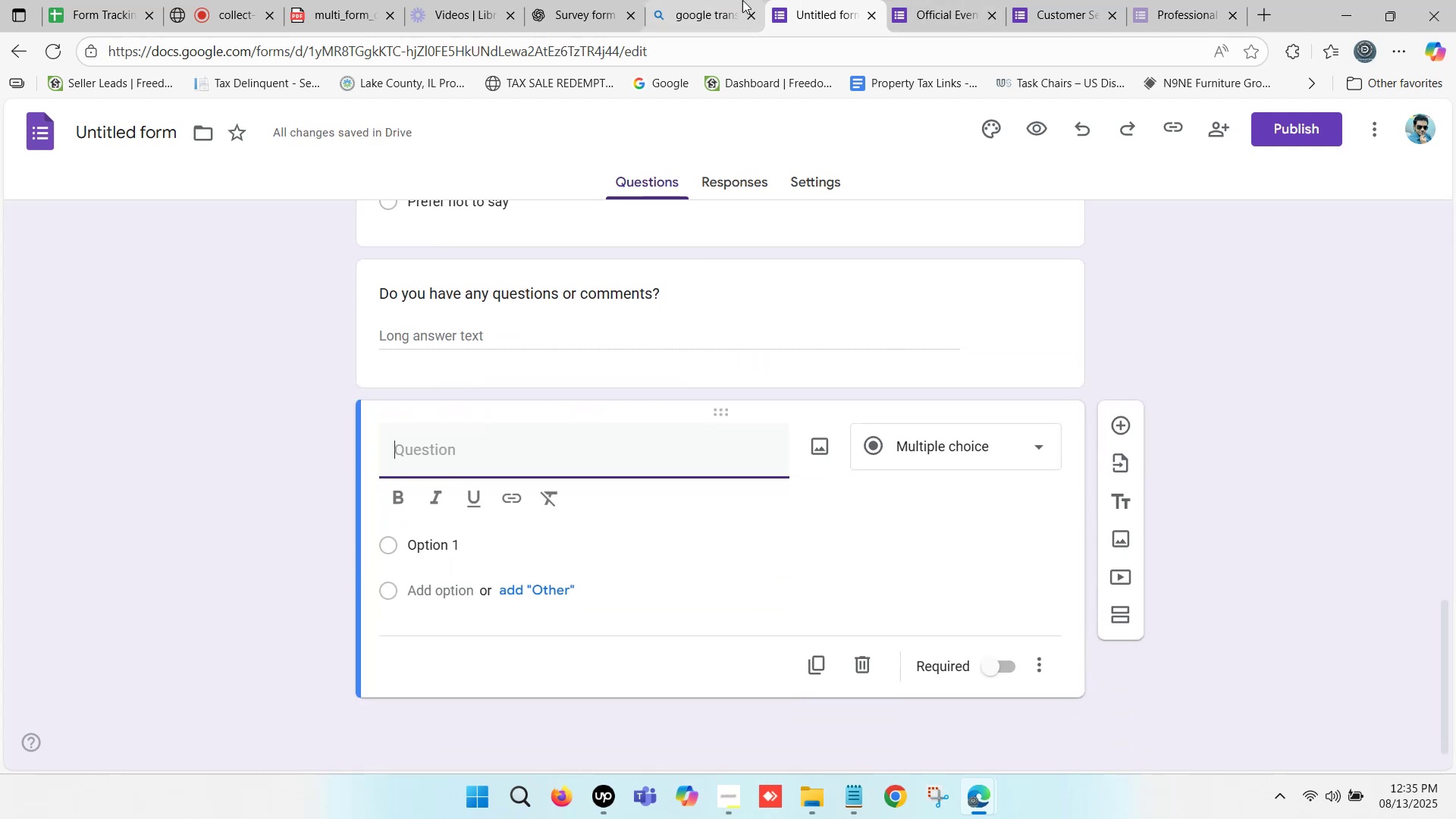 
left_click([599, 0])
 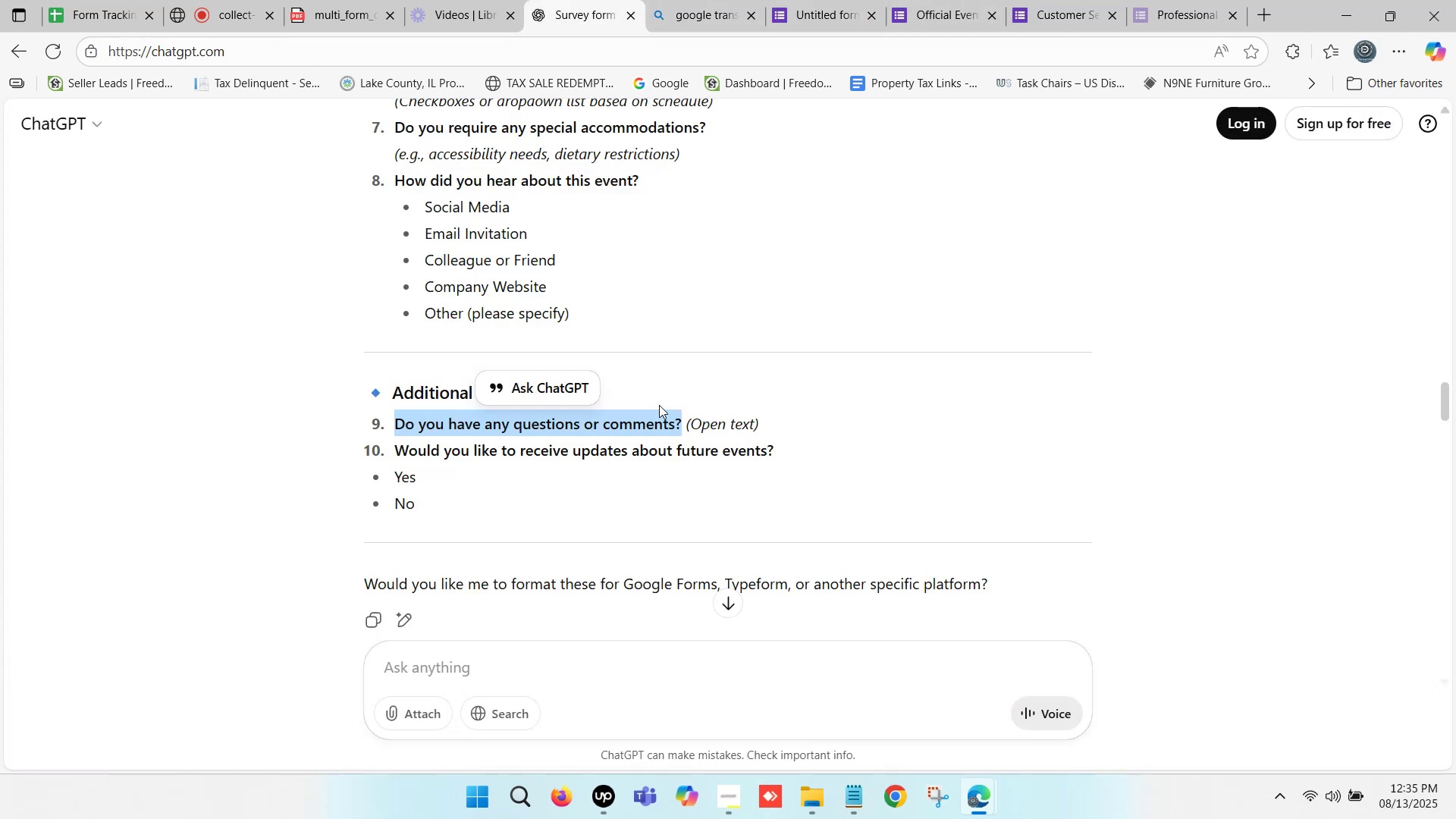 
scroll: coordinate [659, 405], scroll_direction: down, amount: 1.0
 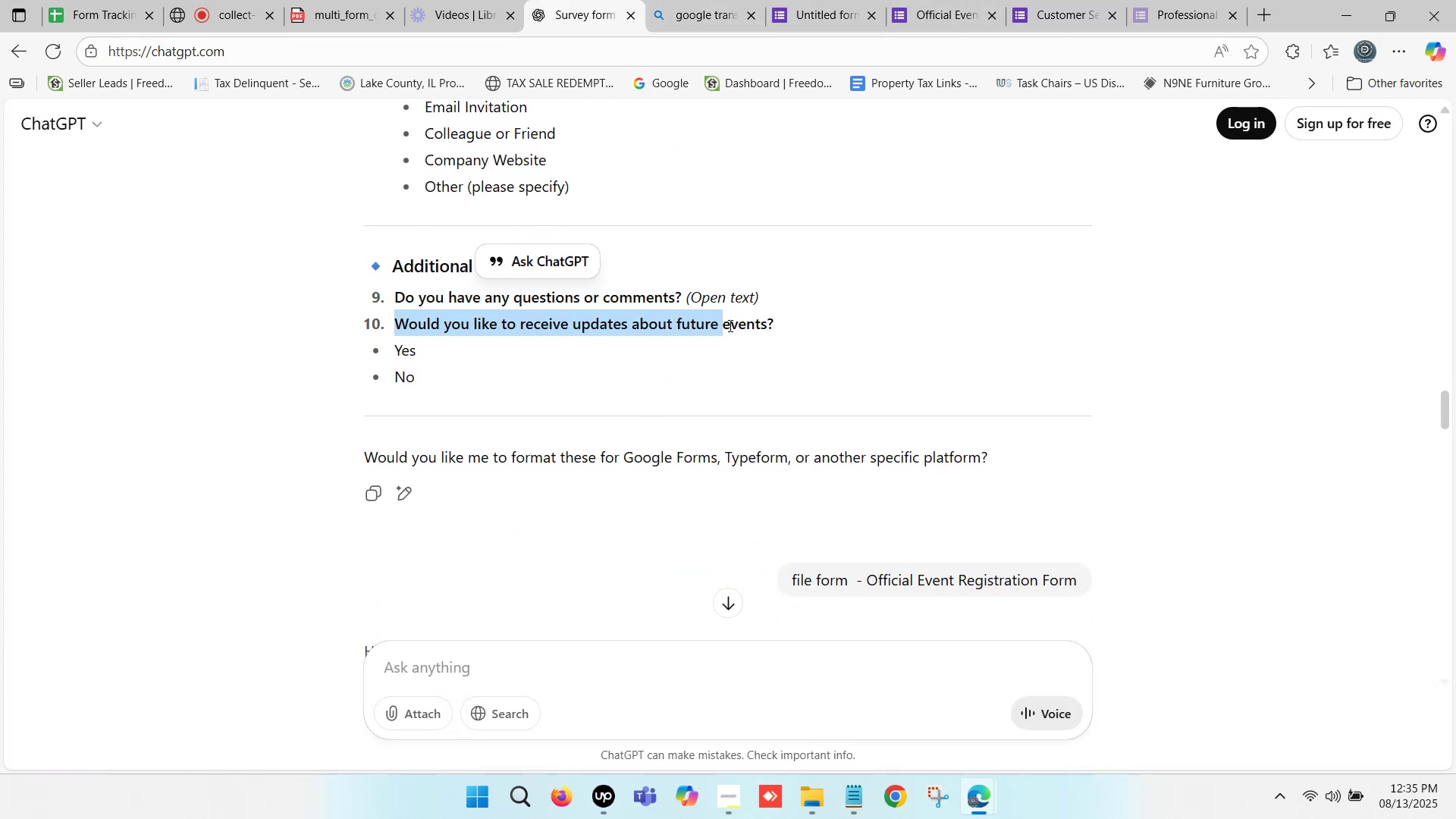 
key(Control+C)
 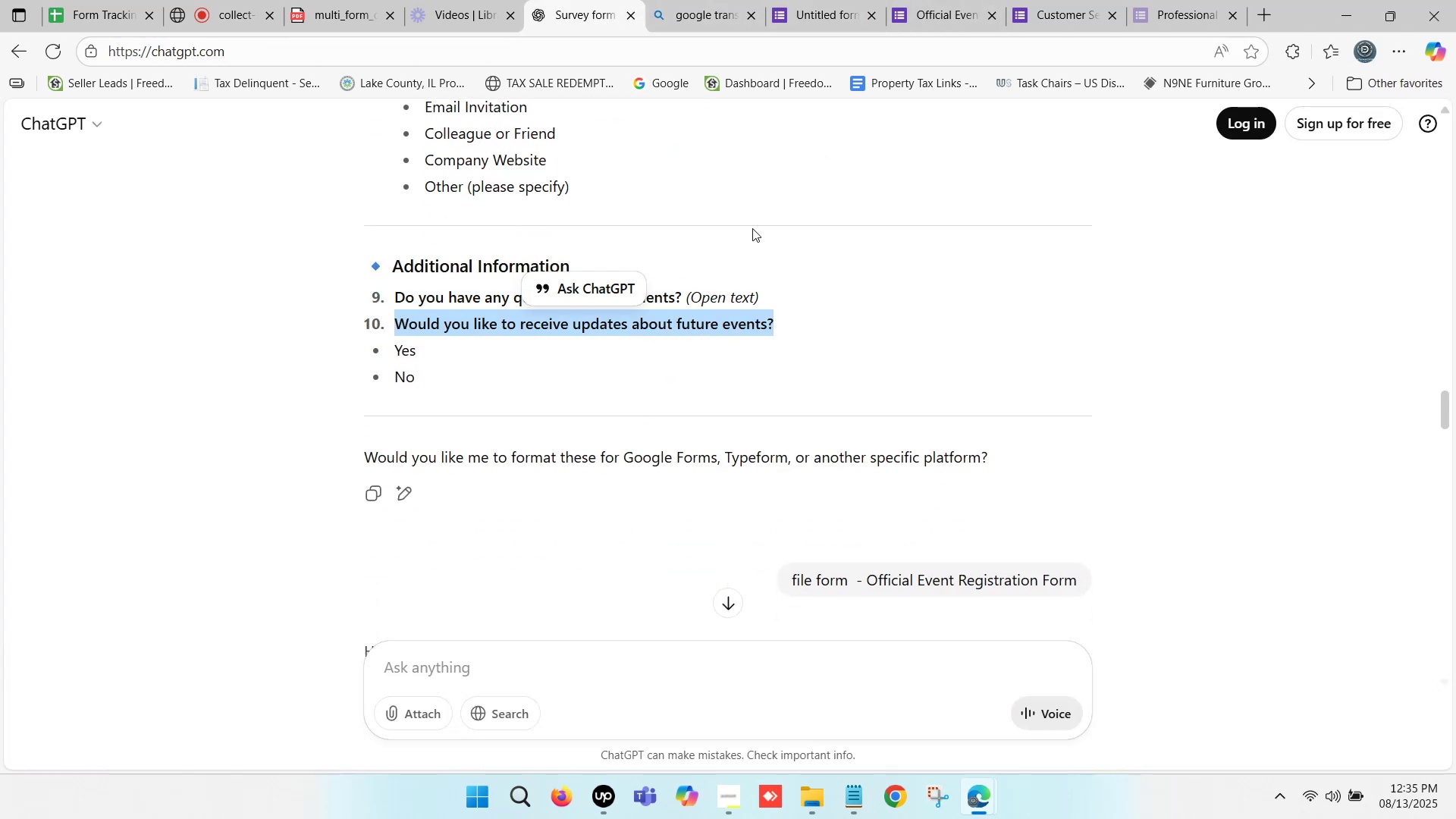 
key(Control+C)
 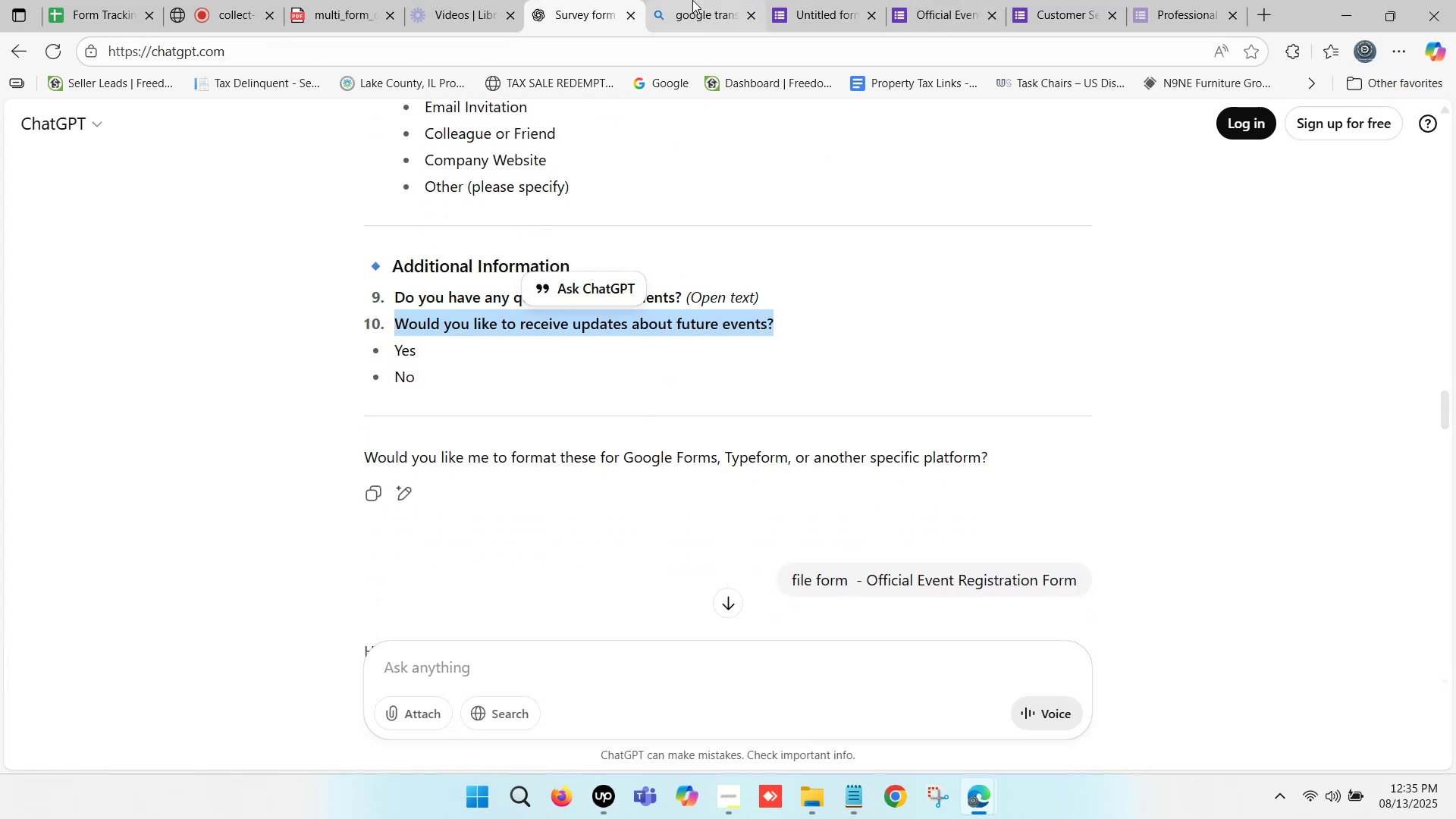 
left_click([692, 0])
 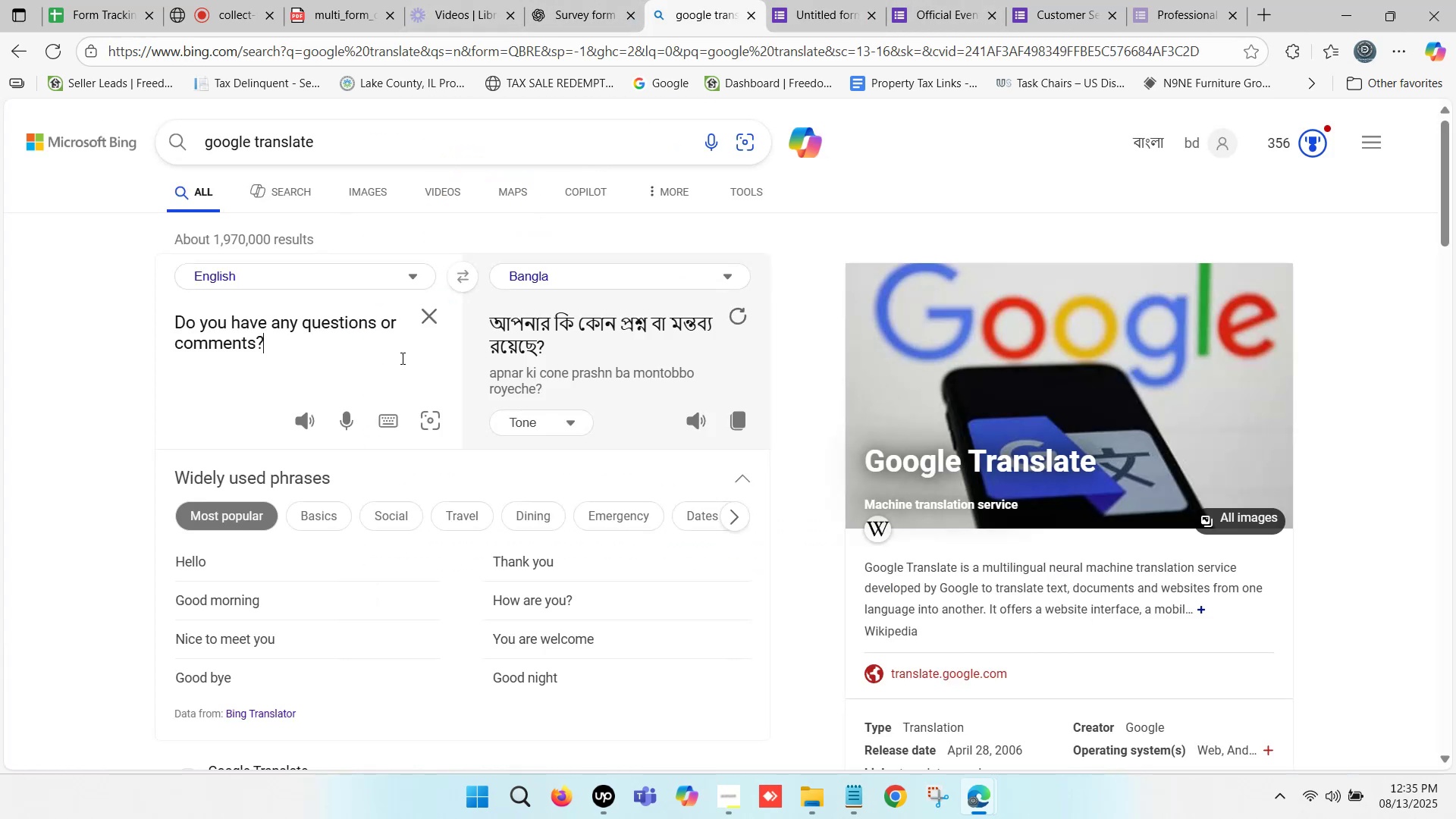 
left_click([427, 320])
 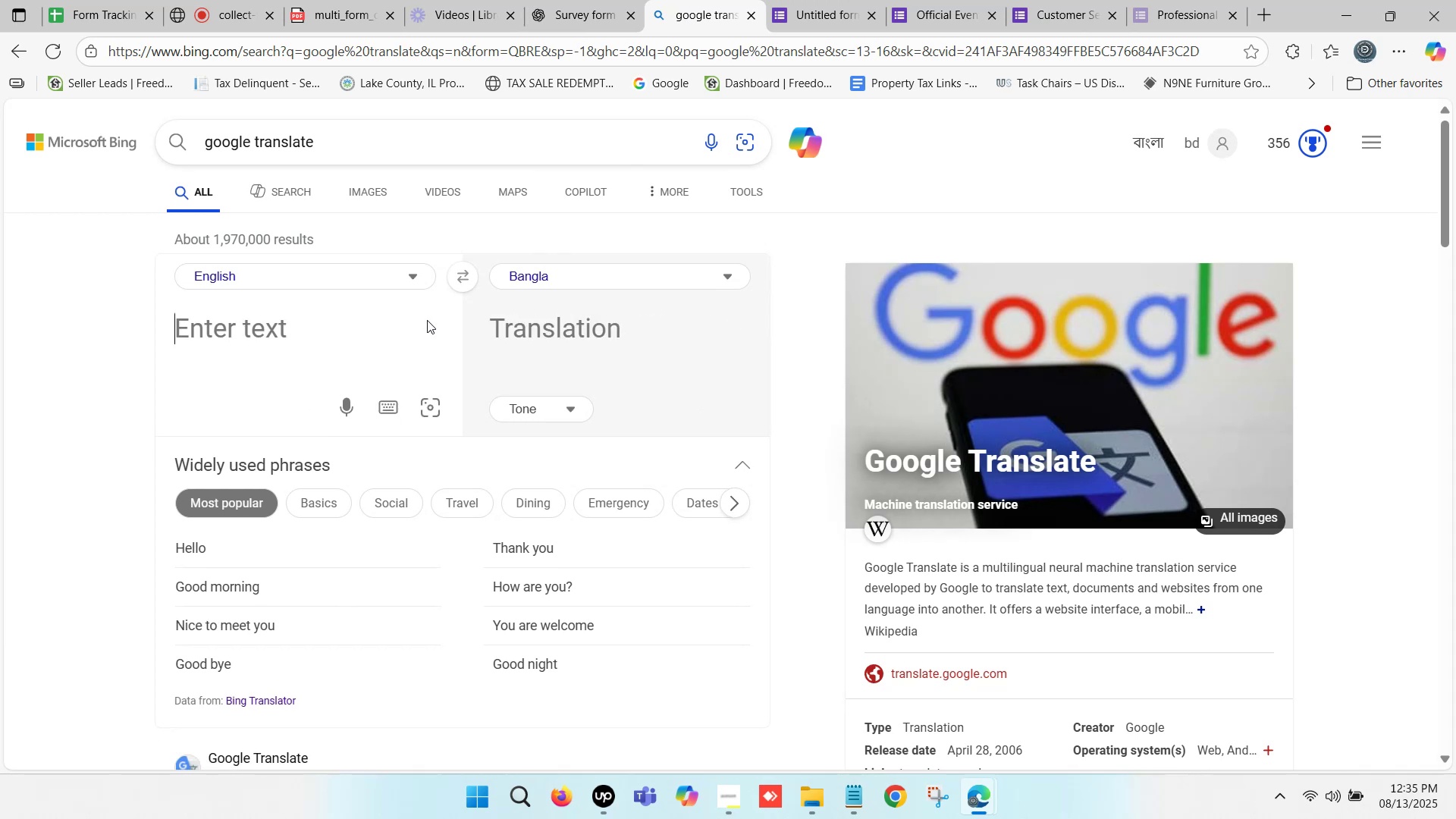 
key(Control+ControlLeft)
 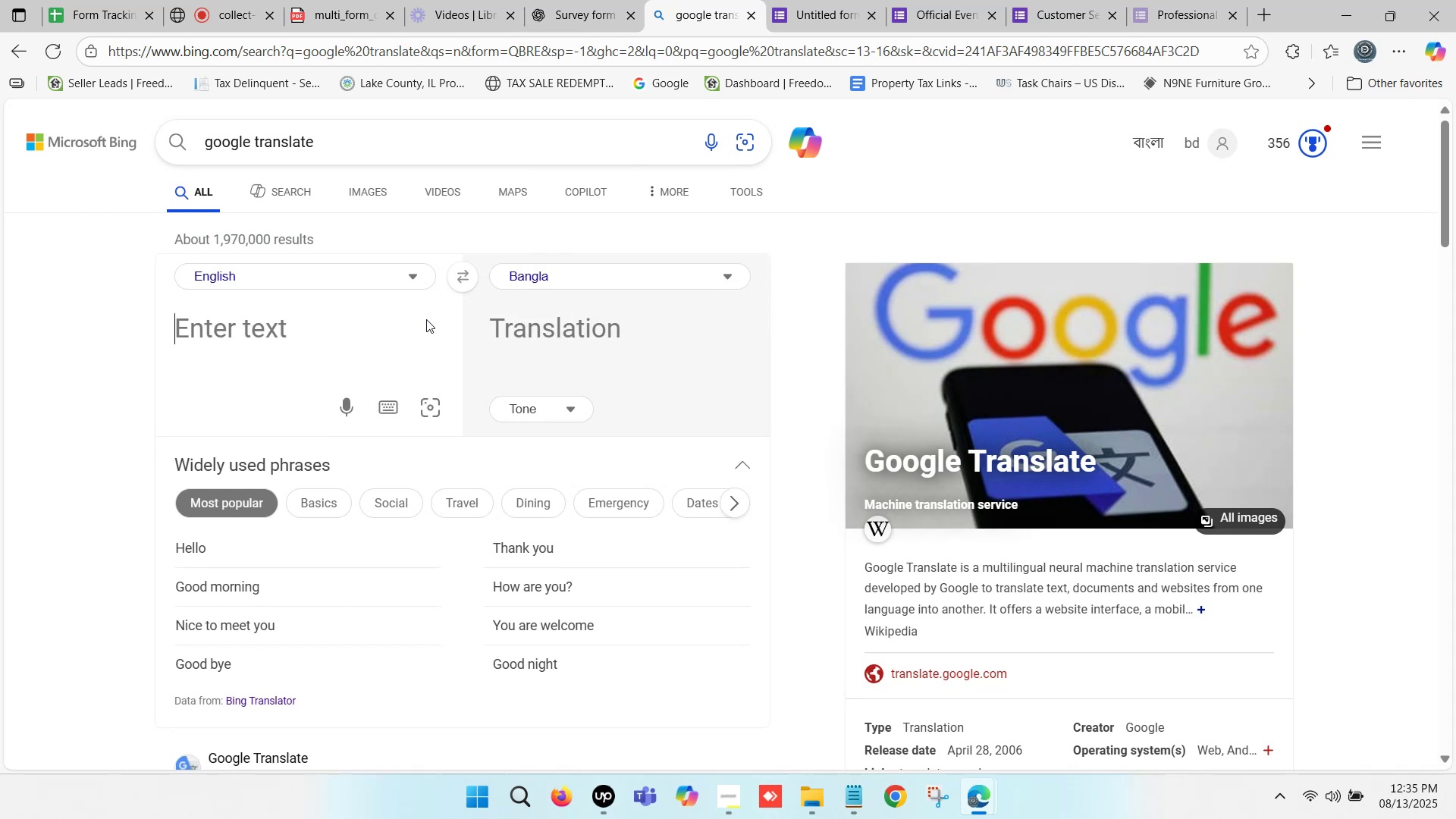 
key(Control+V)
 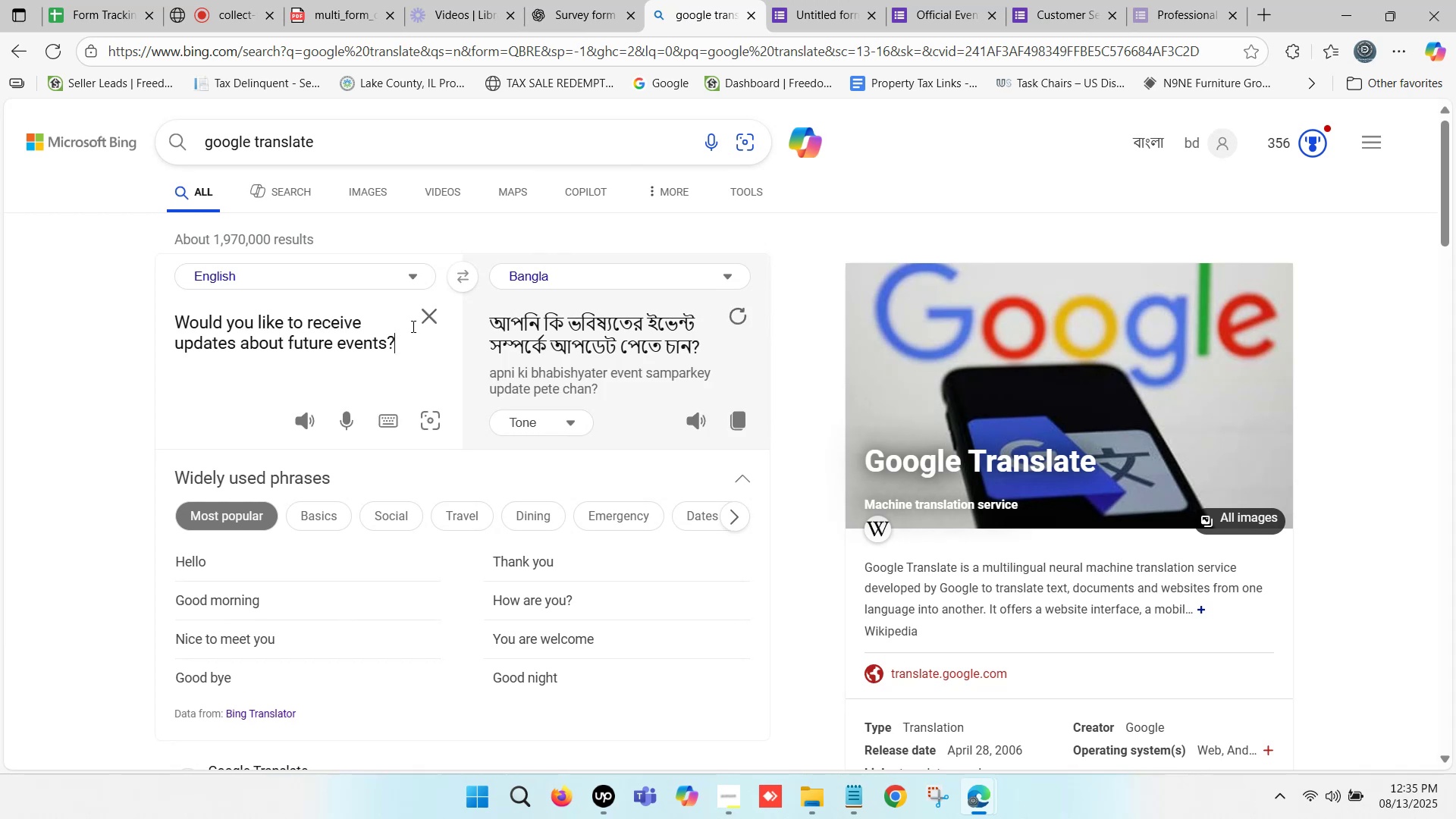 
wait(5.65)
 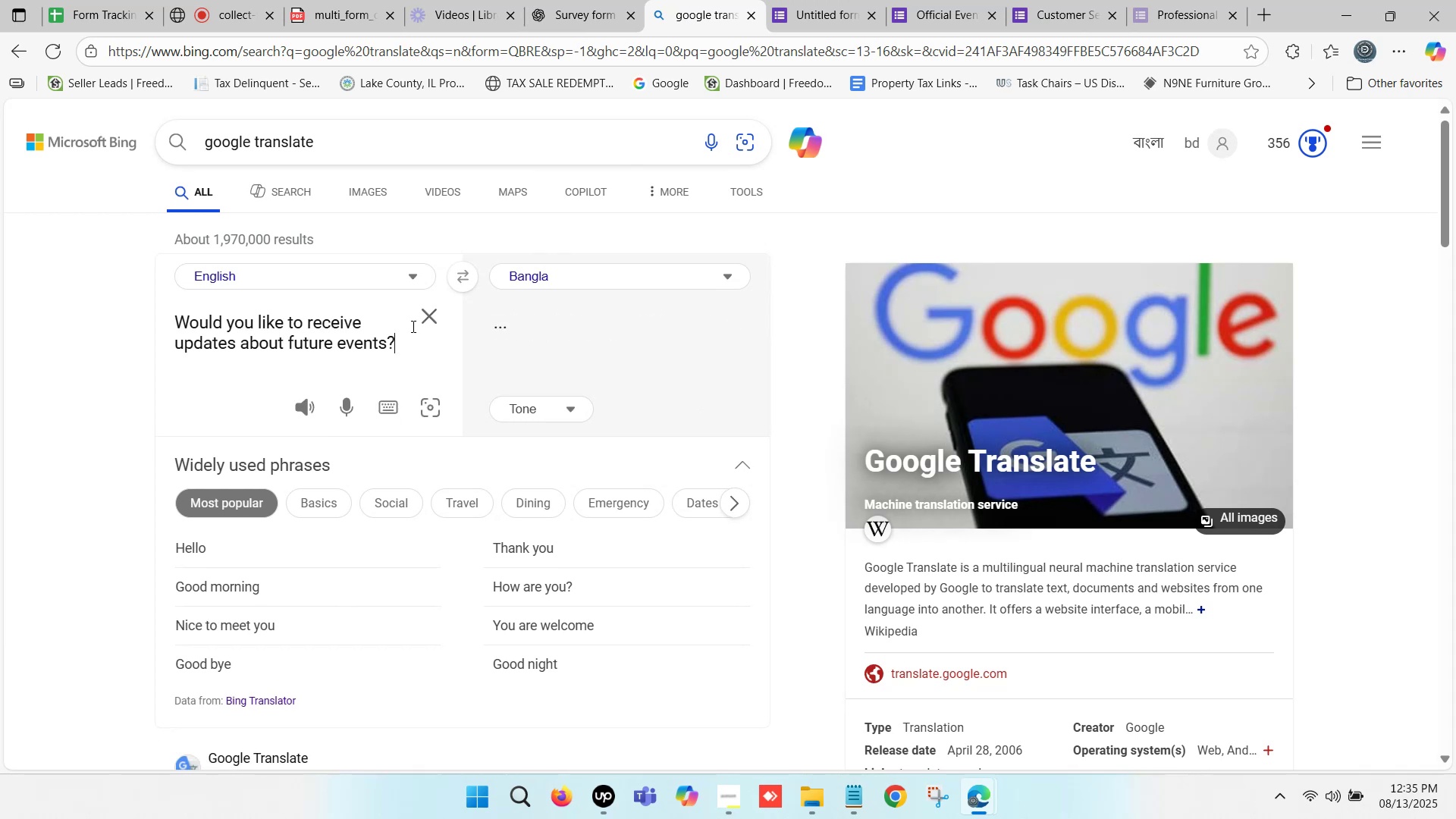 
left_click([831, 0])
 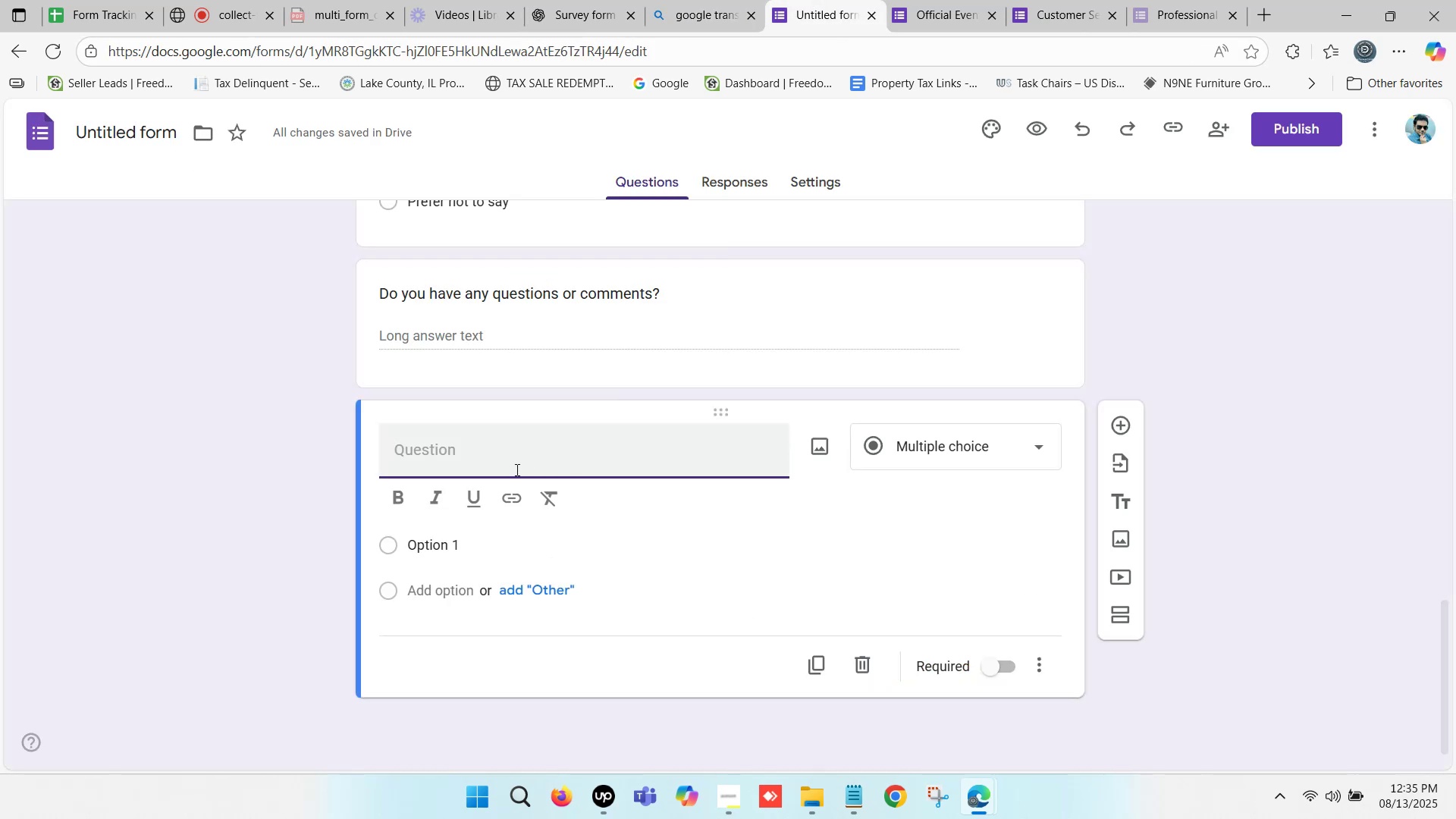 
key(Control+V)
 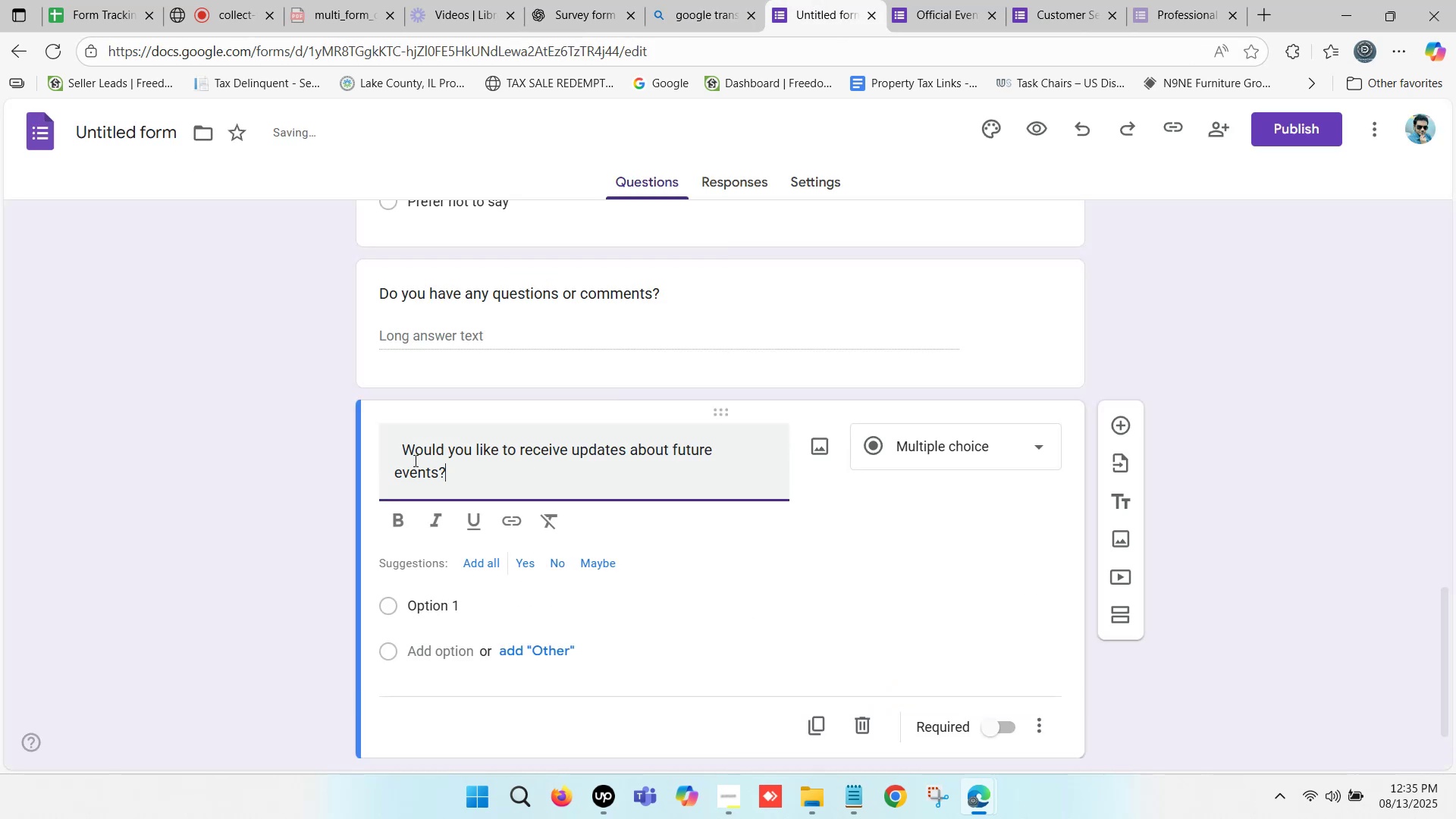 
left_click([402, 449])
 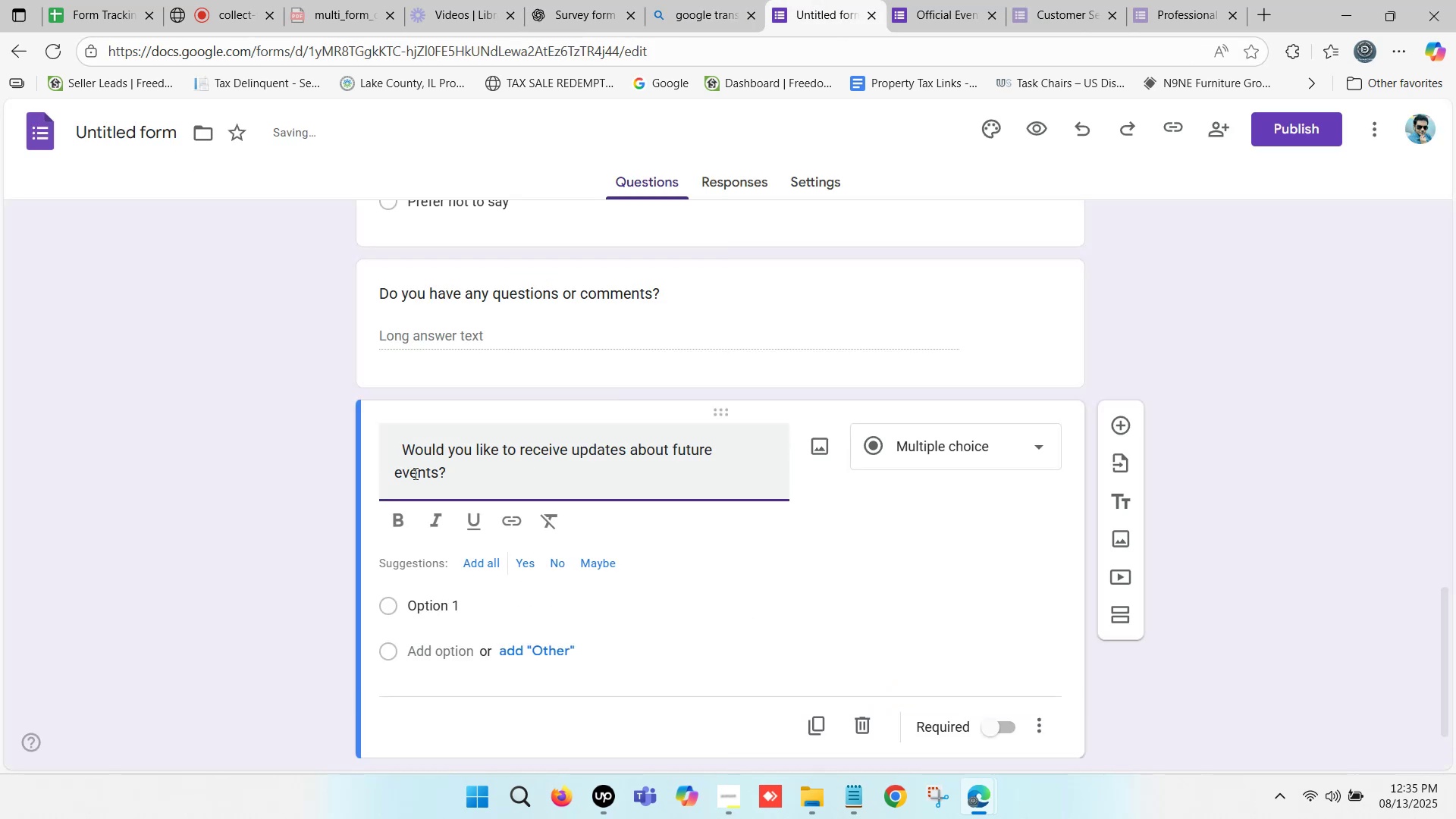 
key(Backspace)
 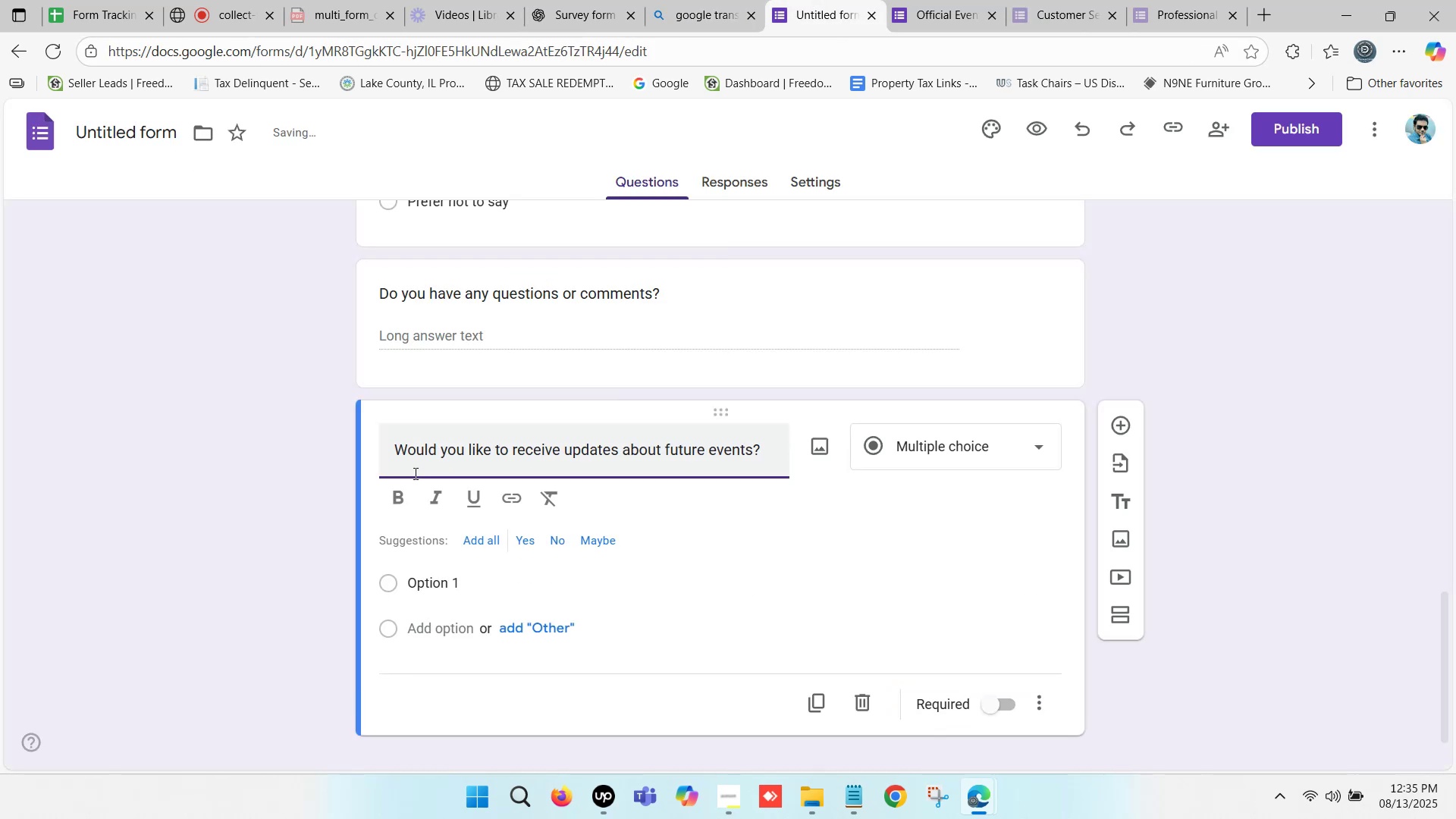 
key(Backspace)
 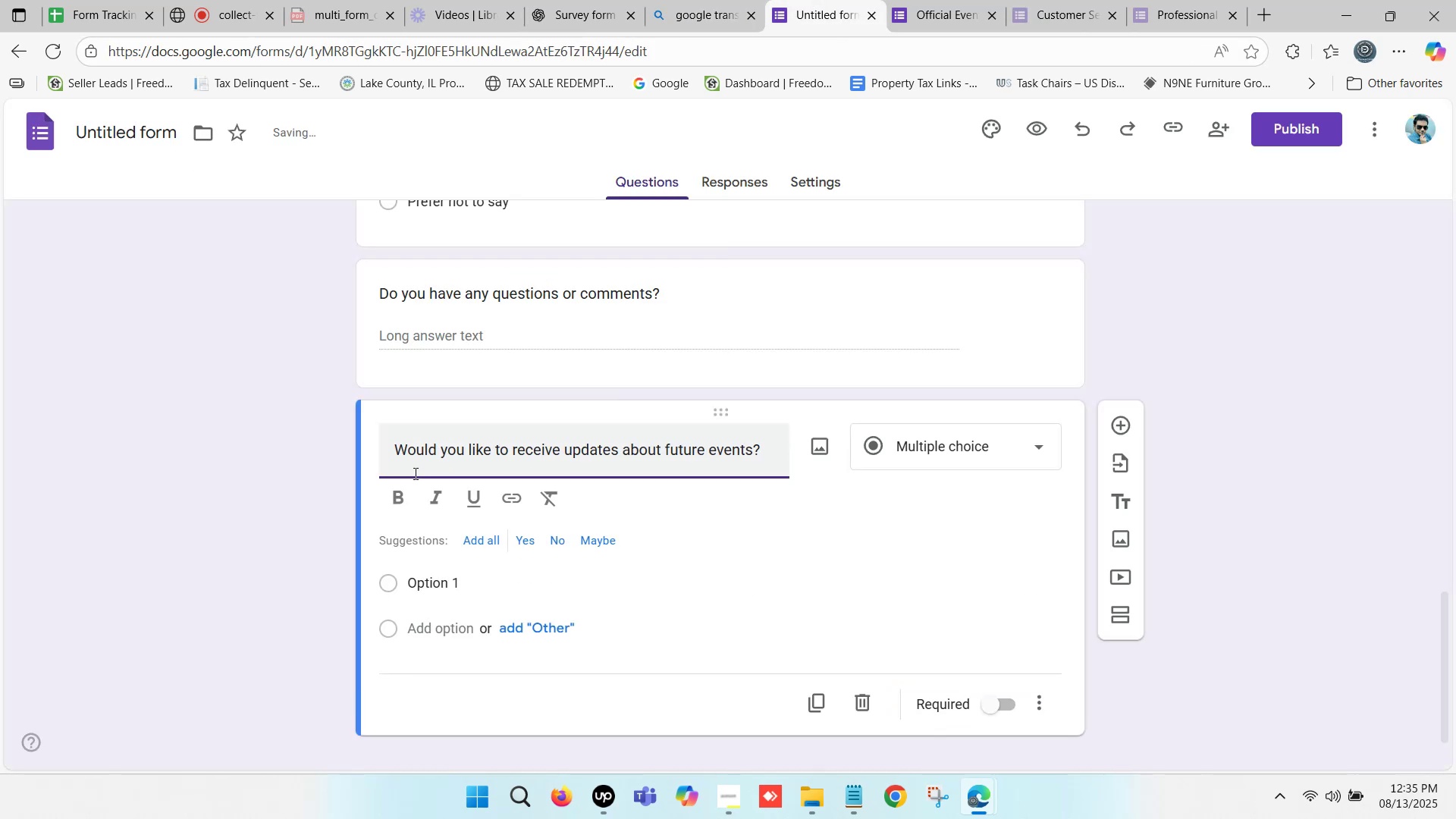 
key(Backspace)
 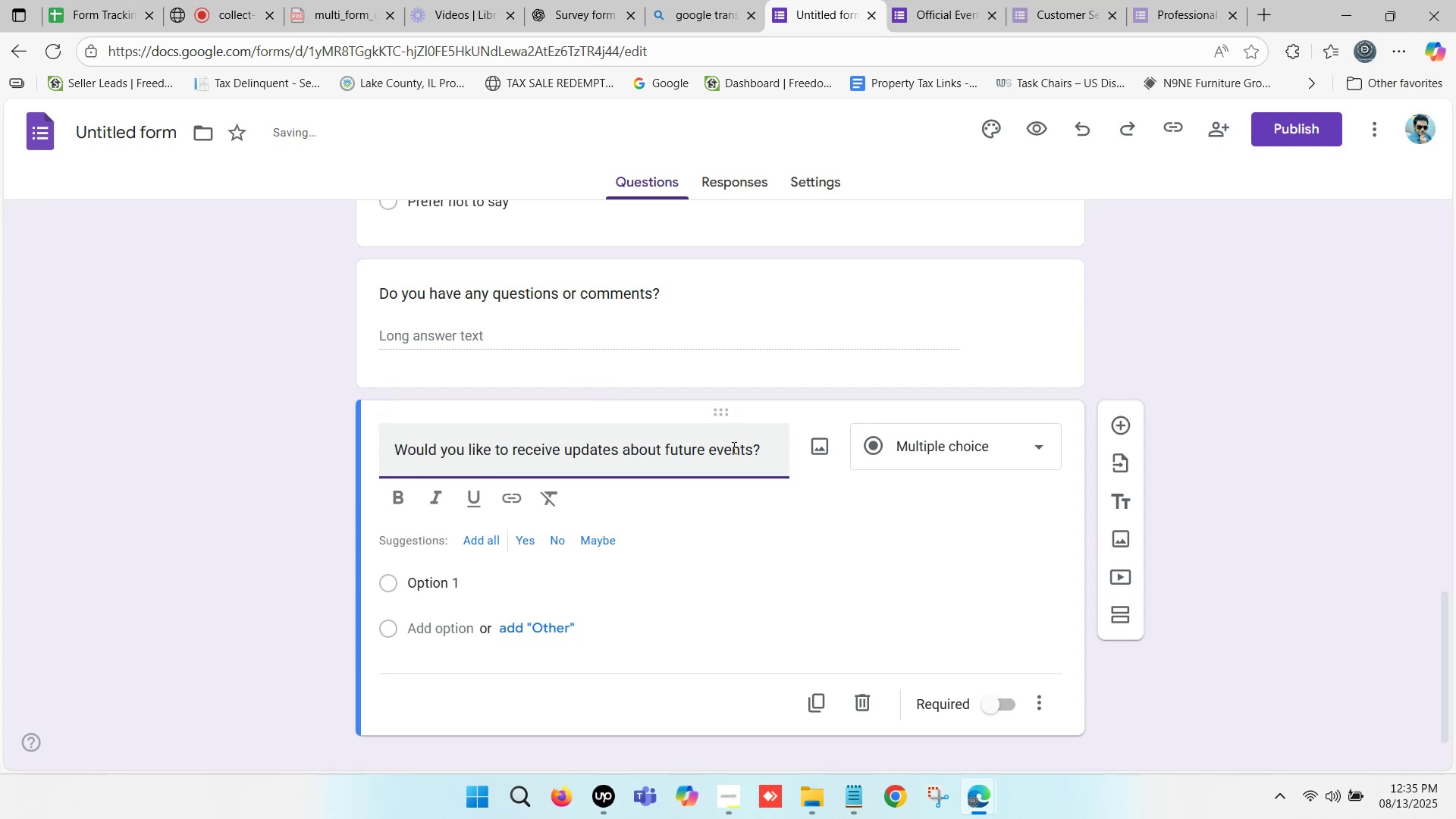 
left_click([774, 444])
 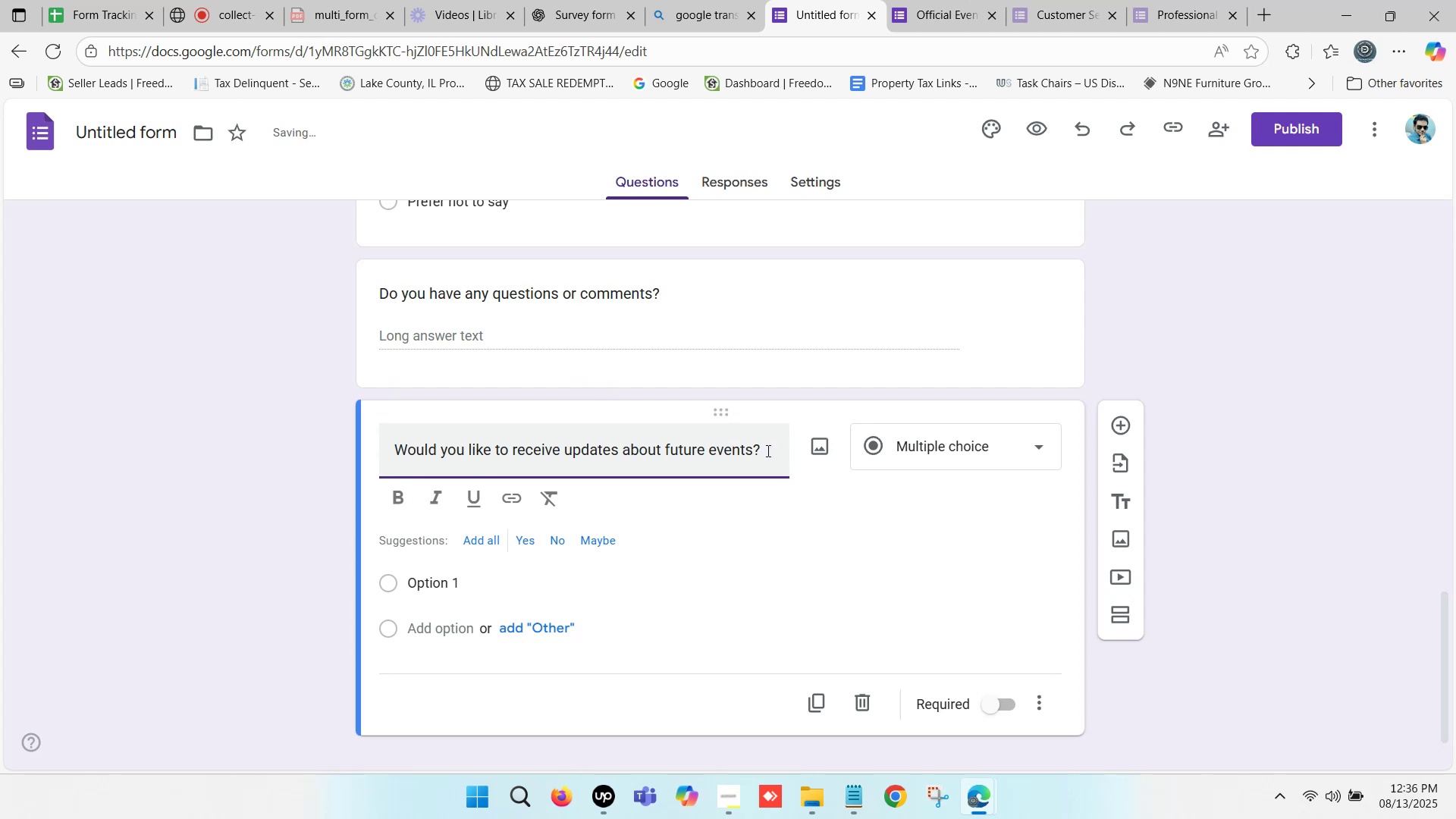 
hold_key(key=Backspace, duration=0.49)
 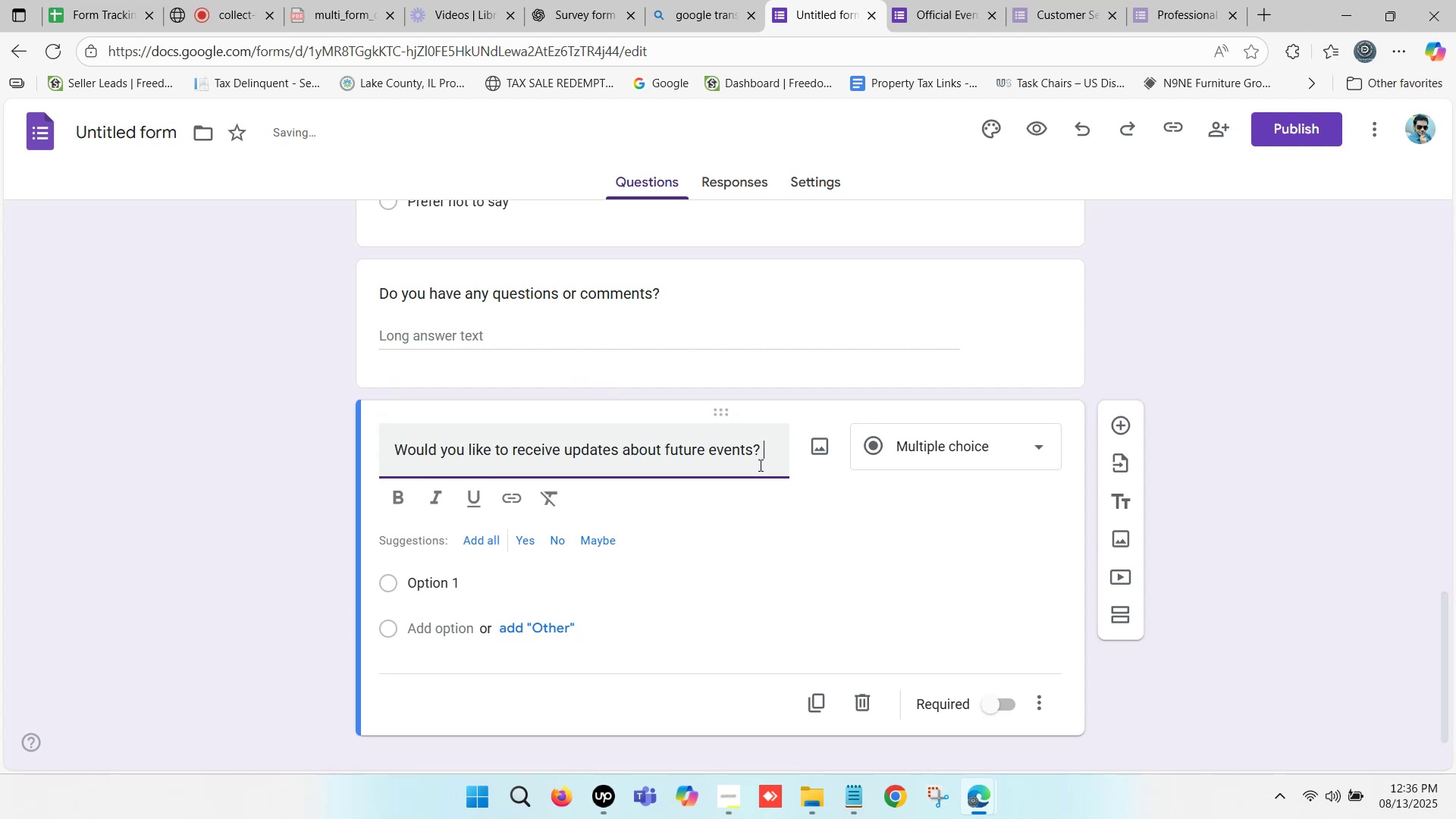 
key(Backspace)
 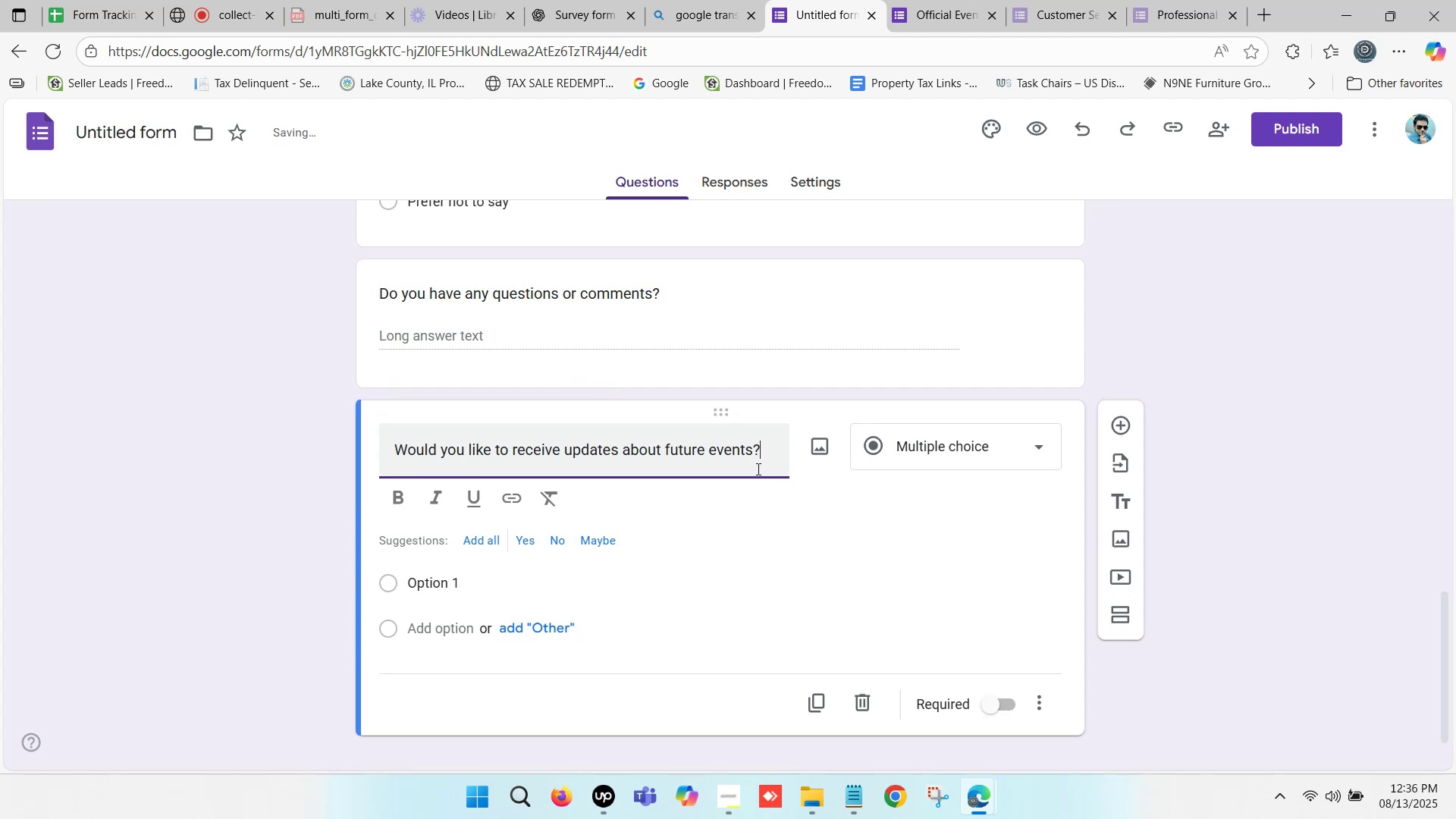 
key(Enter)
 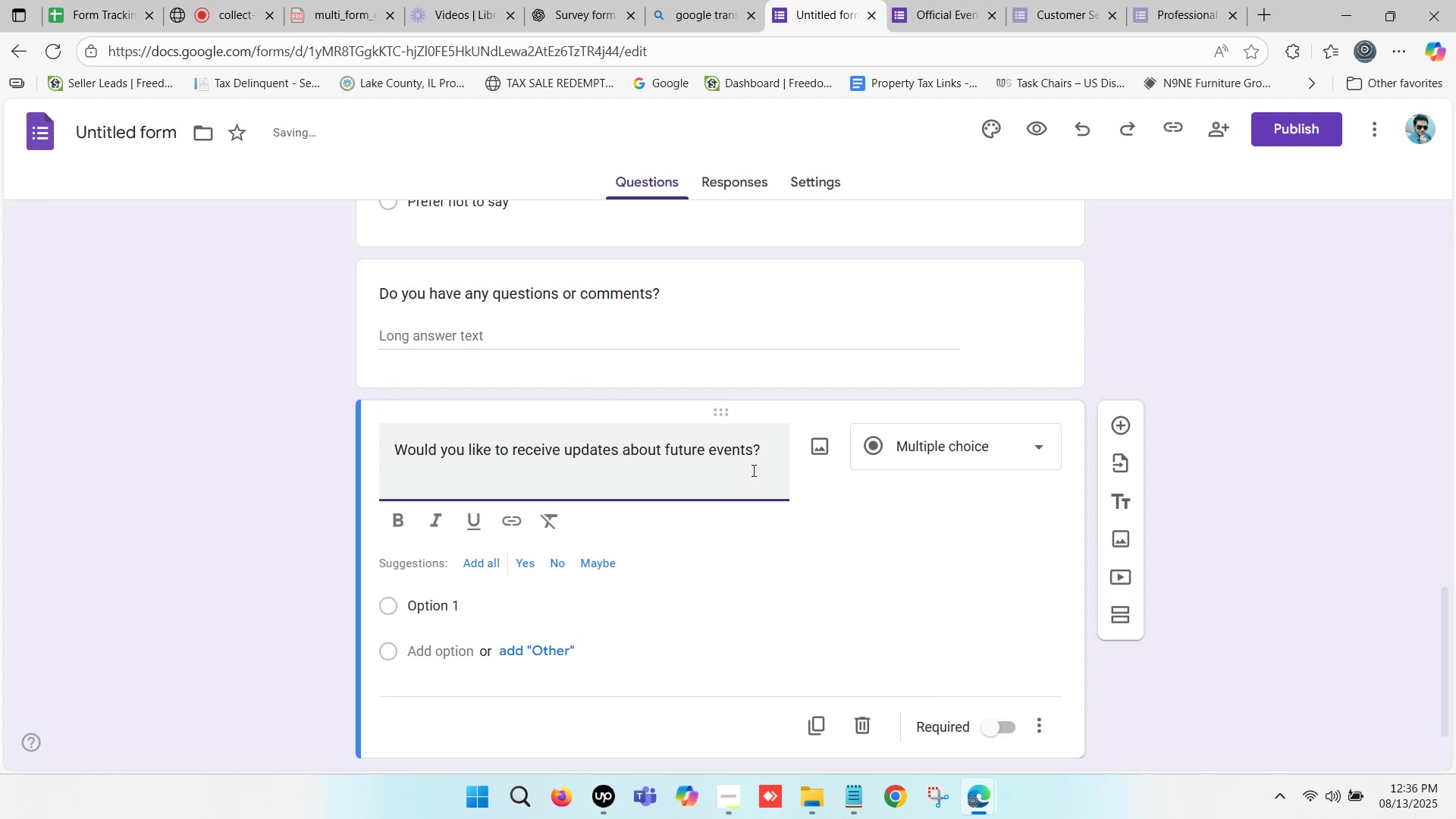 
key(Backspace)
 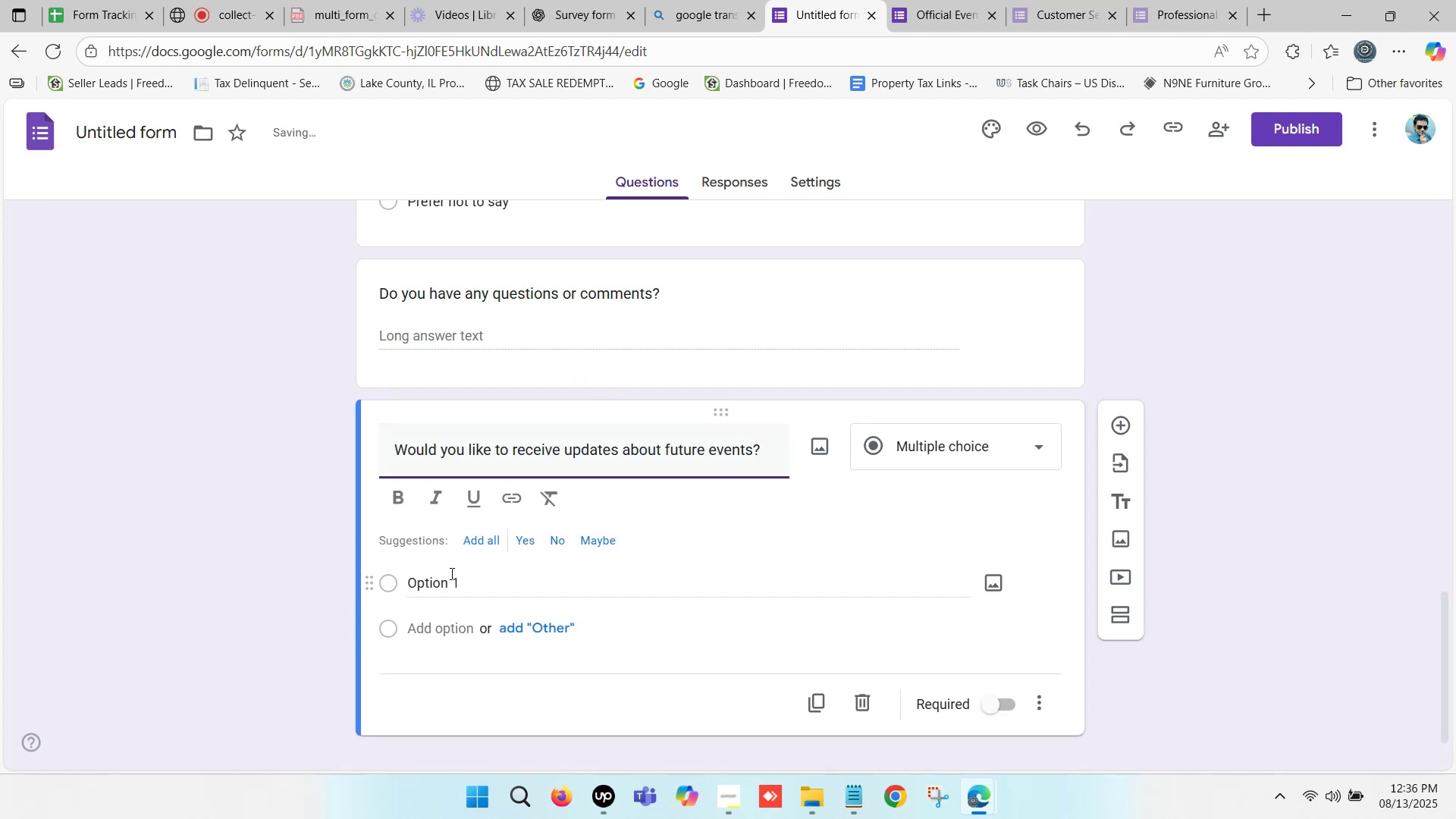 
left_click([447, 575])
 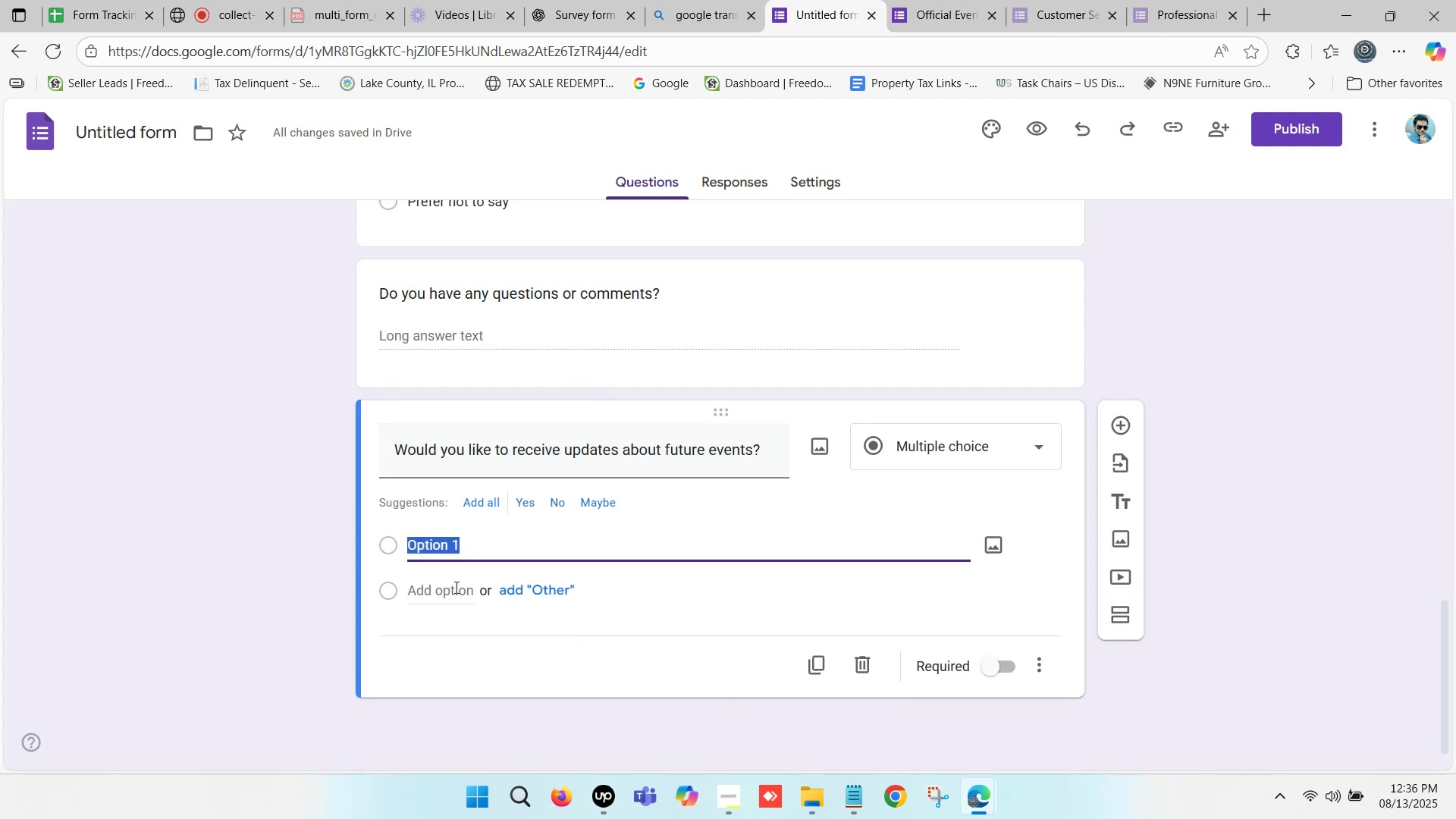 
type(Yes)
 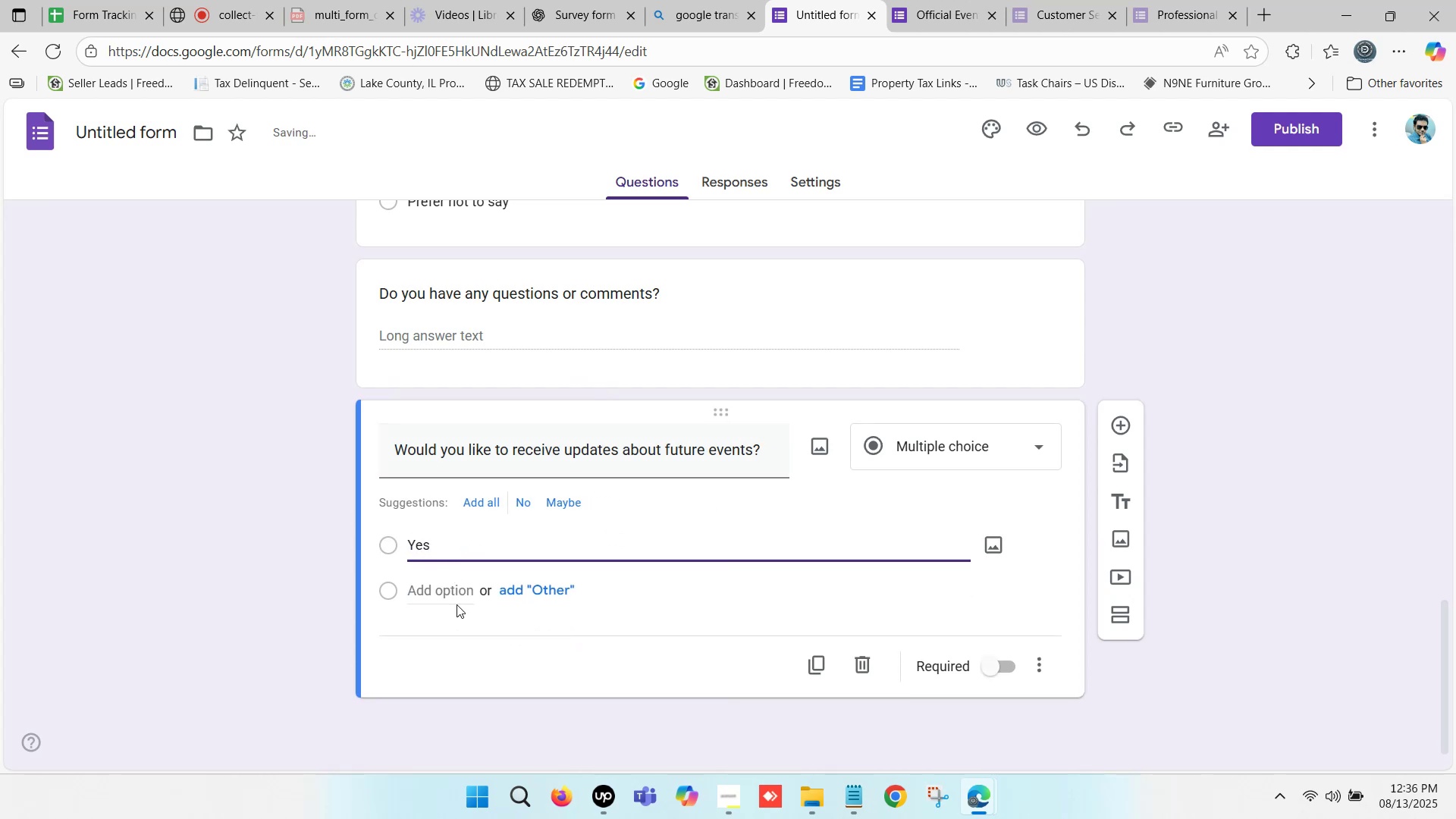 
left_click([457, 588])
 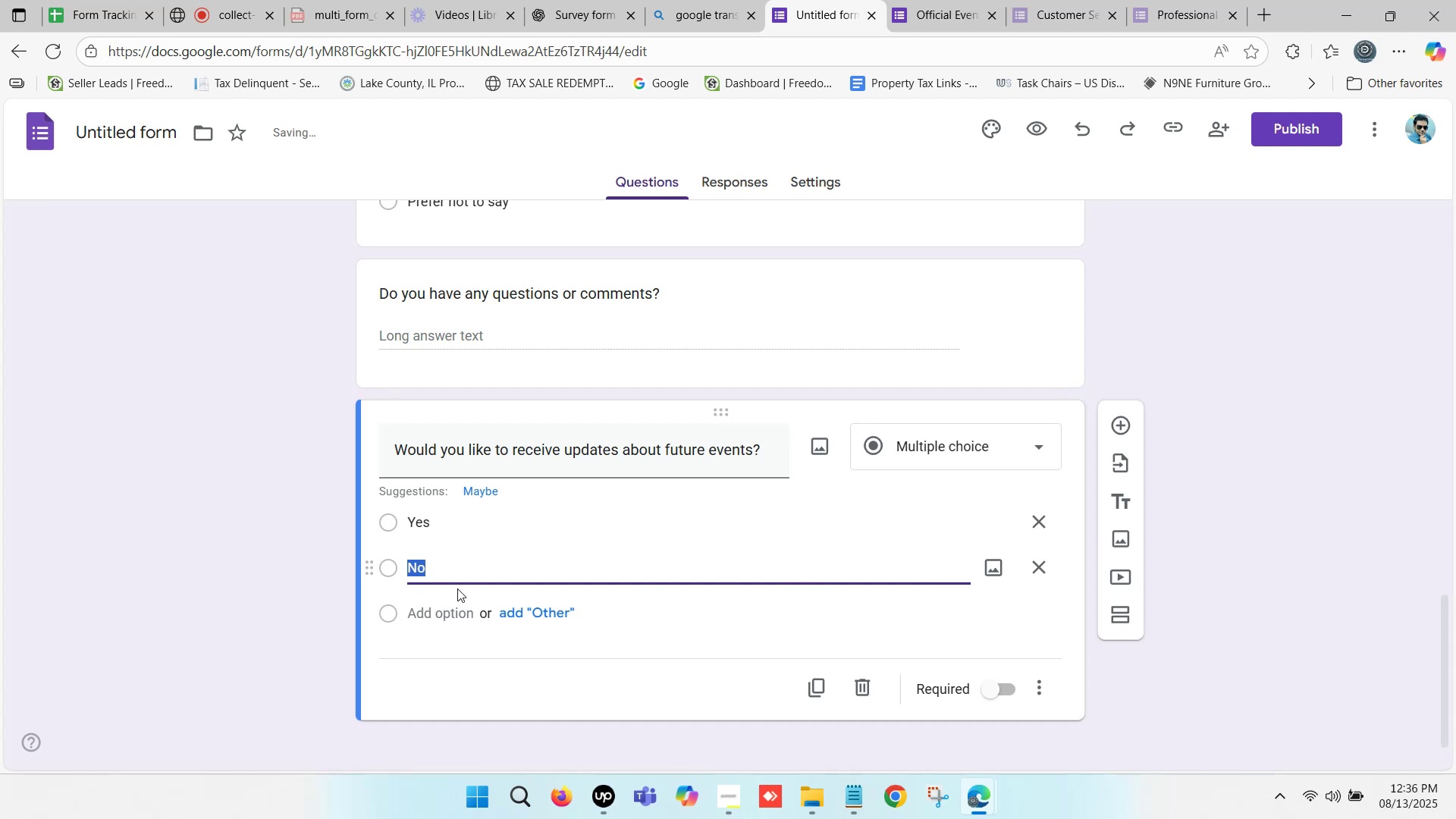 
left_click([482, 572])
 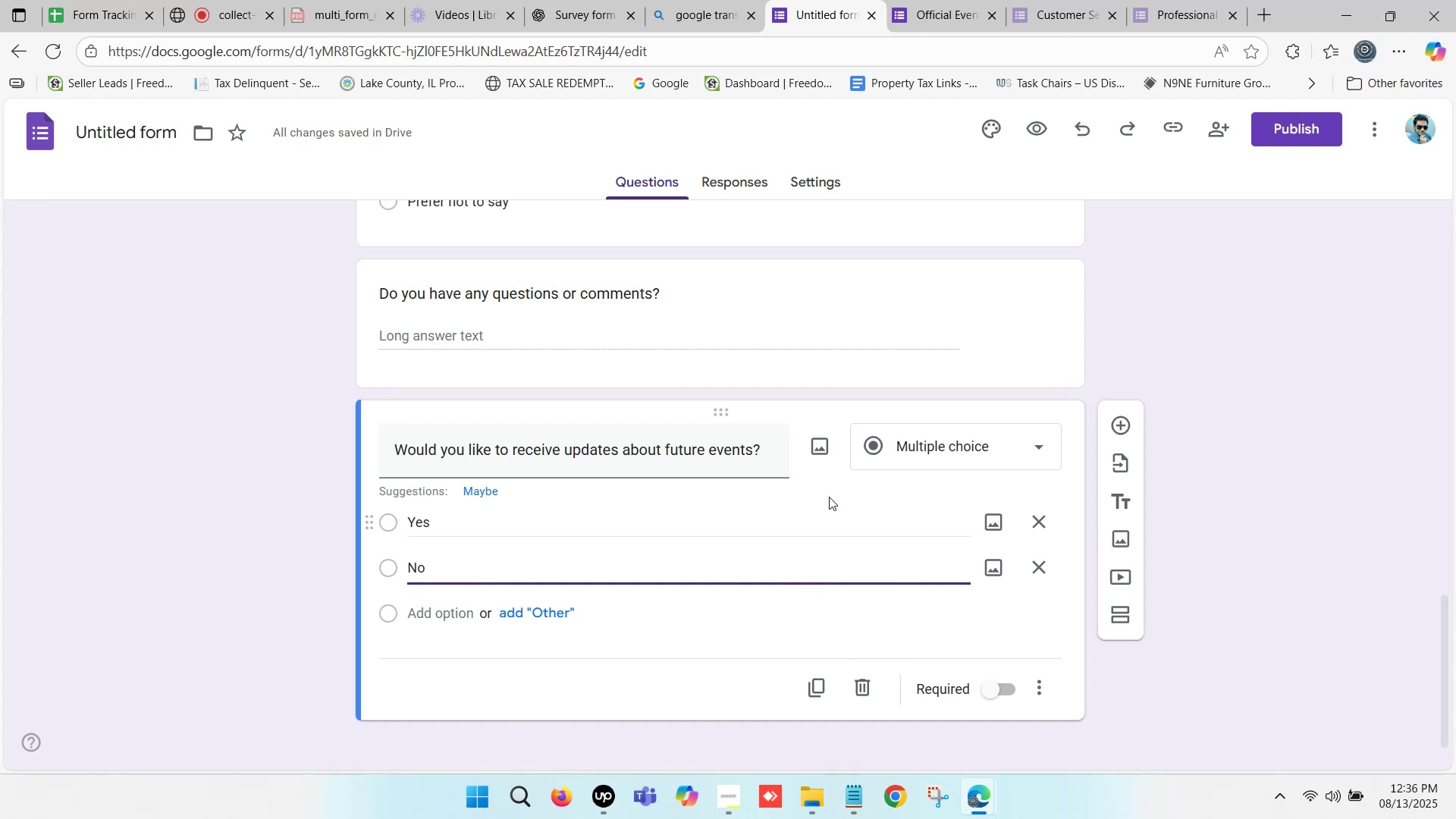 
mouse_move([945, 439])
 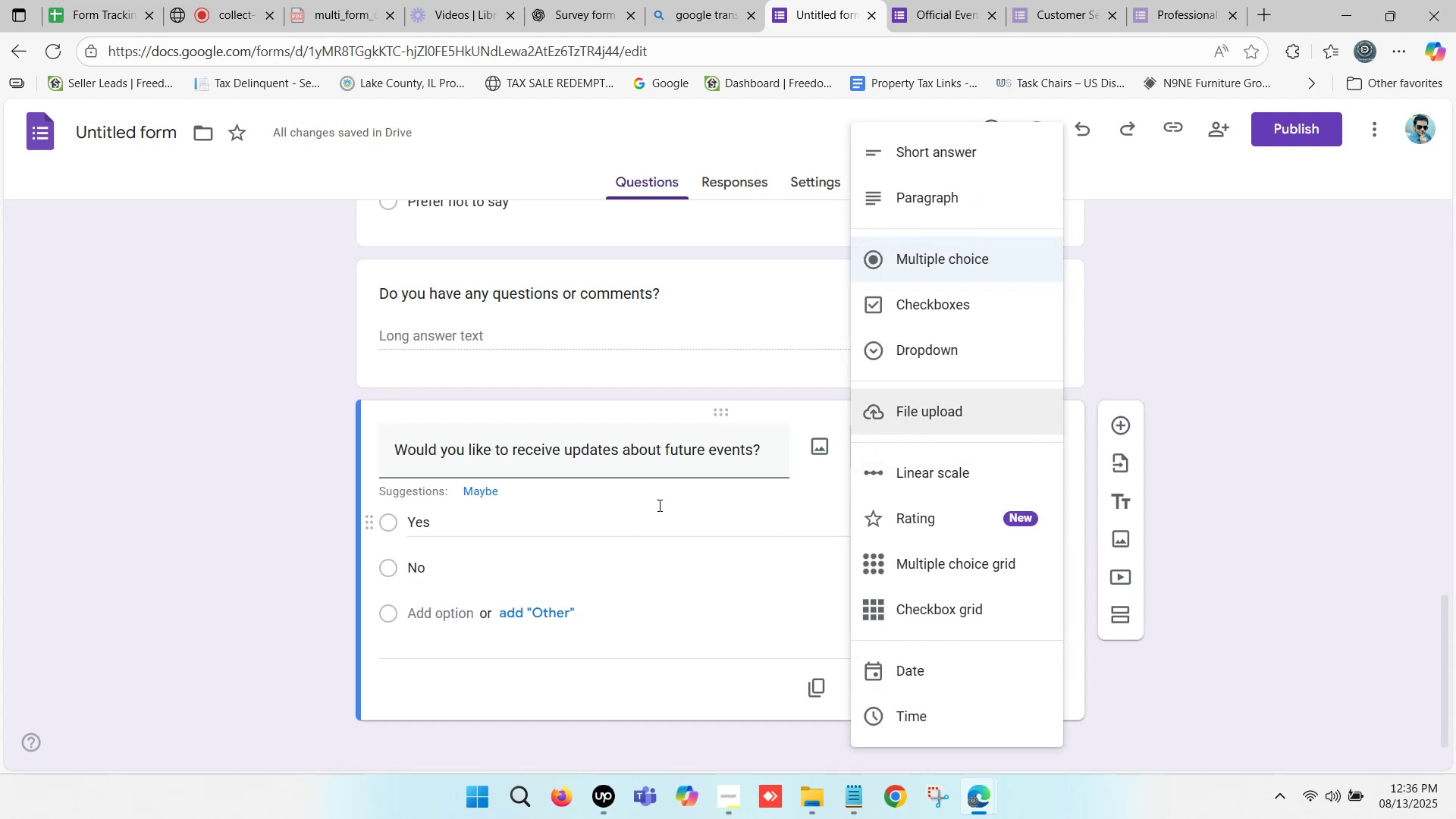 
left_click([918, 348])
 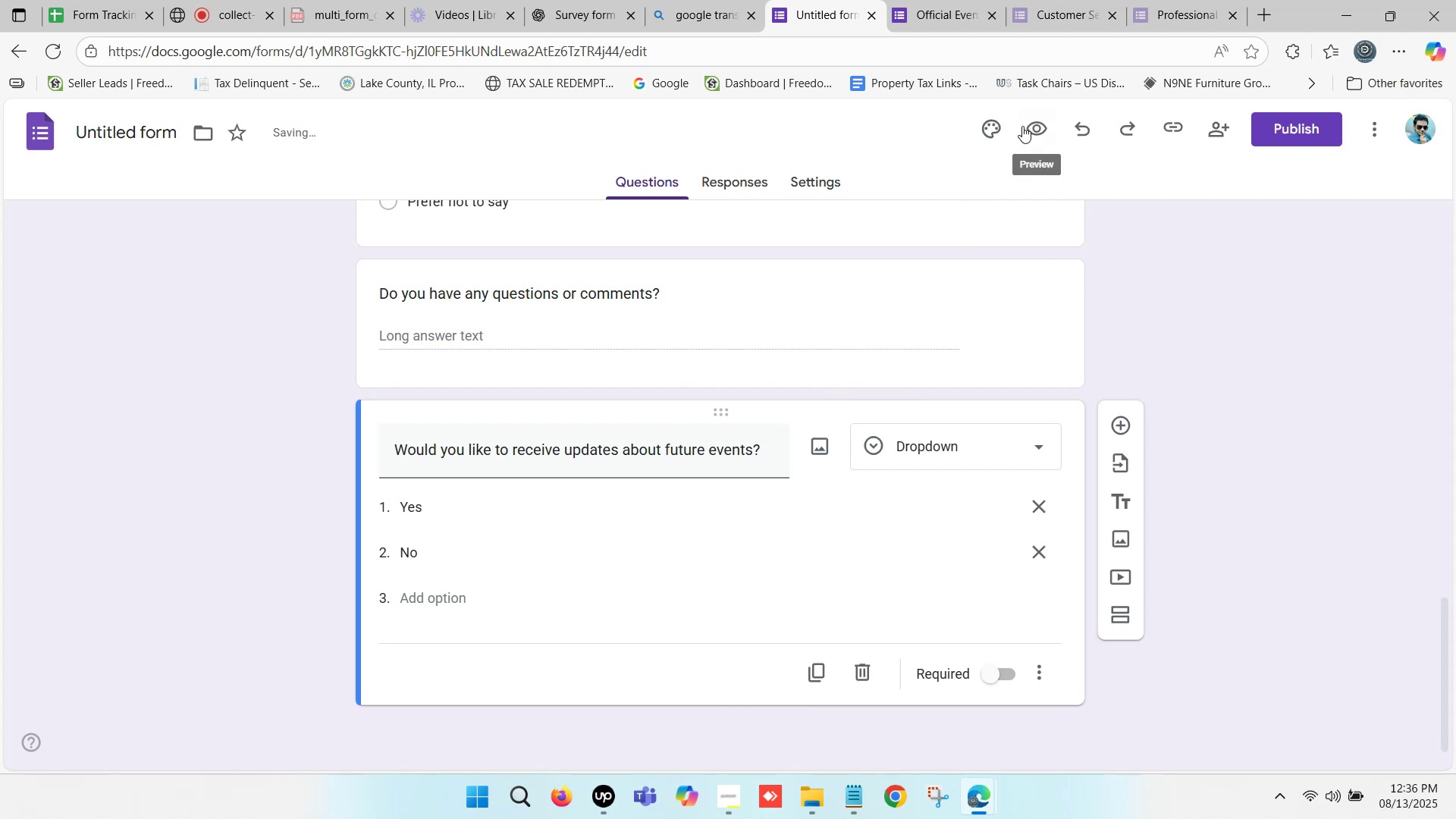 
left_click([1029, 124])
 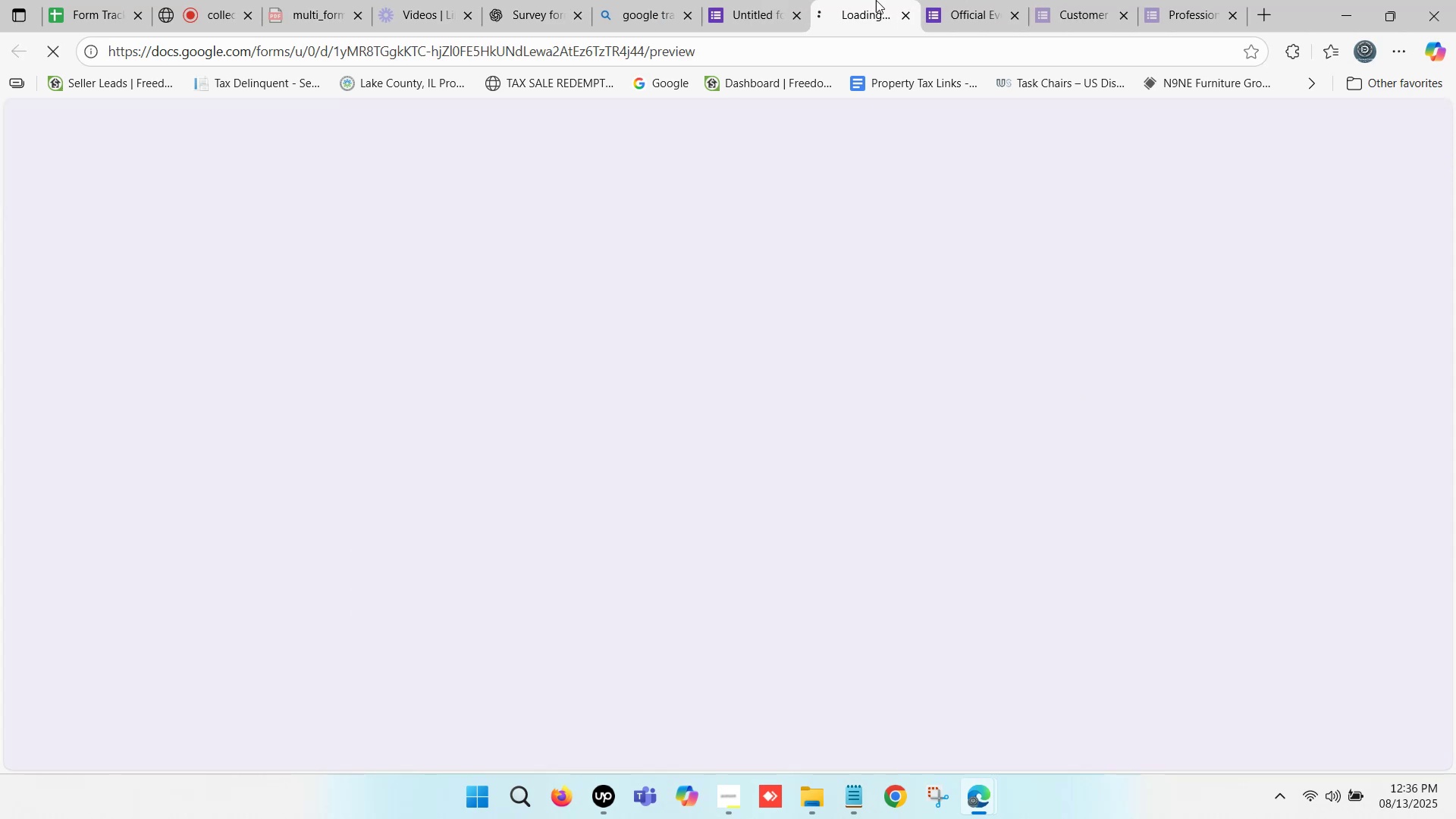 
left_click([874, 0])
 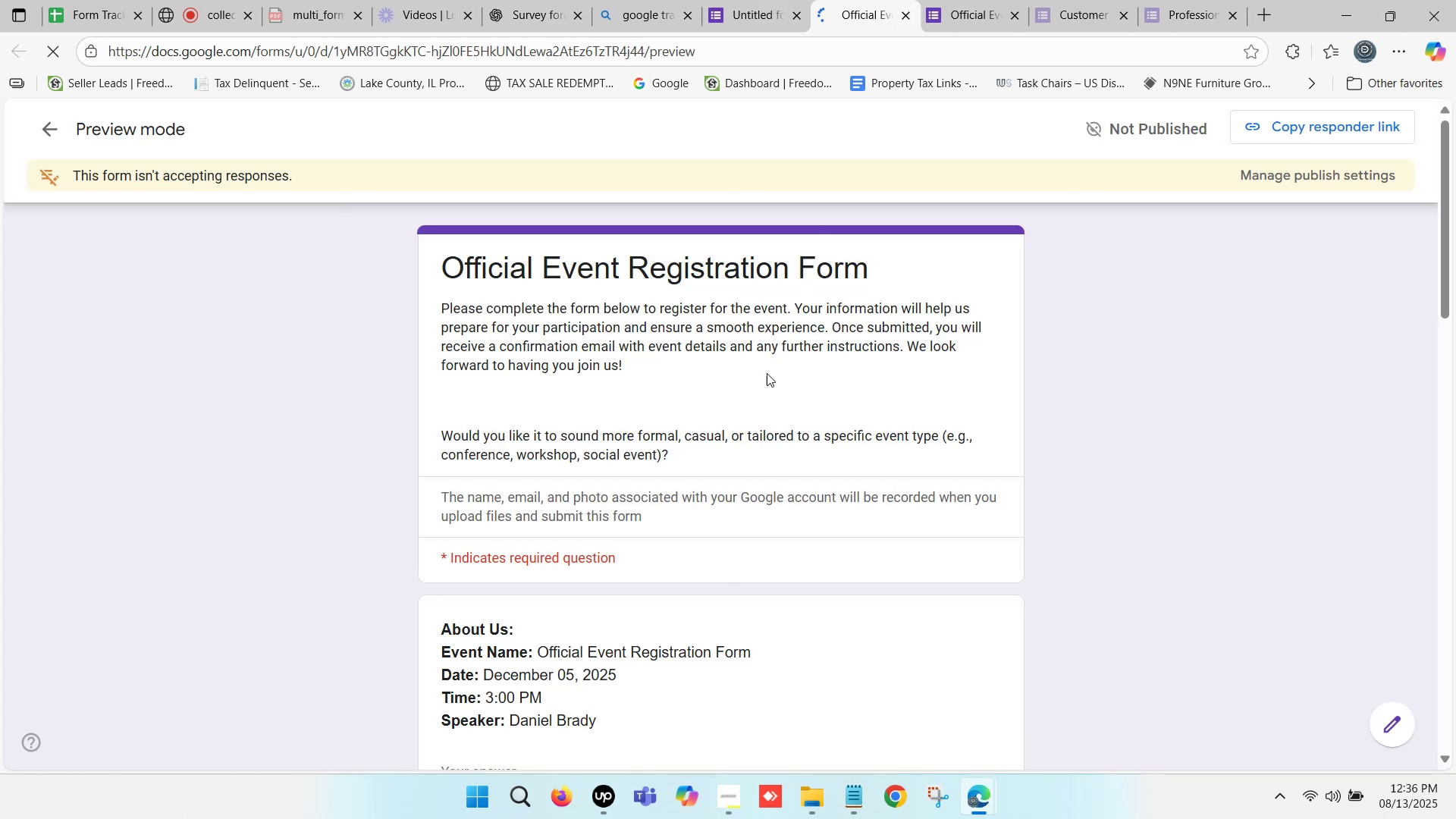 
scroll: coordinate [747, 395], scroll_direction: down, amount: 12.0
 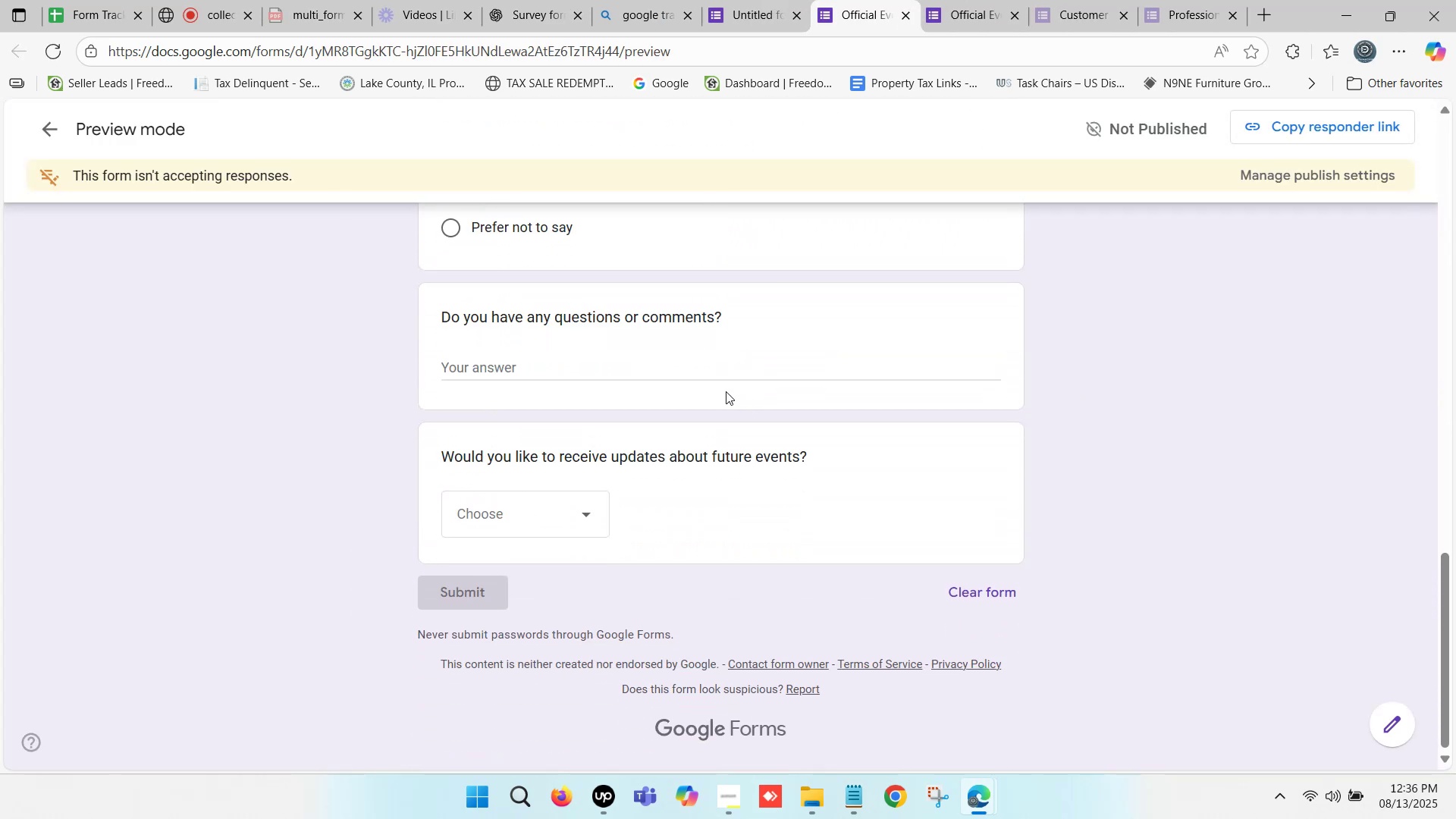 
left_click([534, 510])
 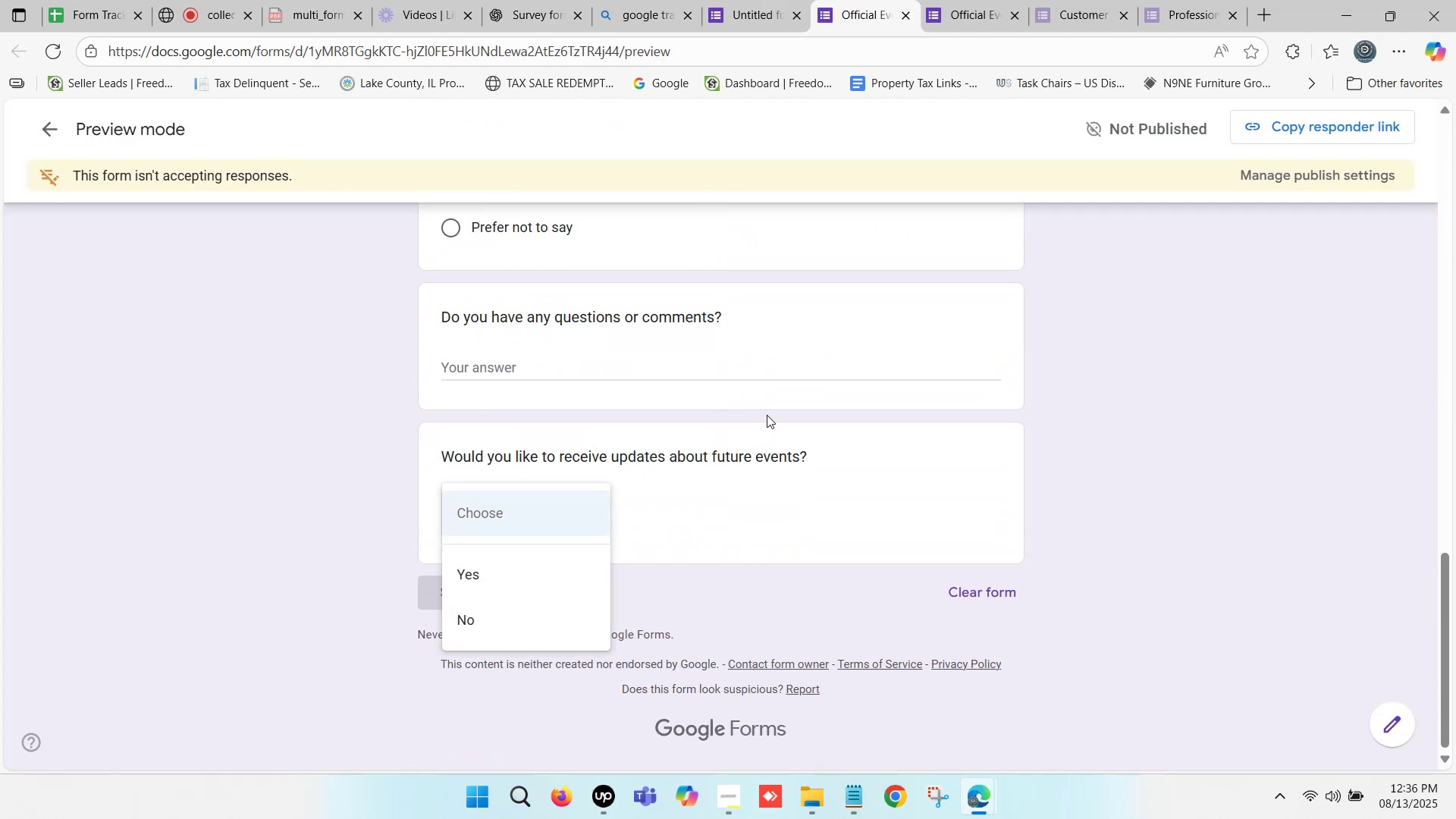 
left_click([767, 415])
 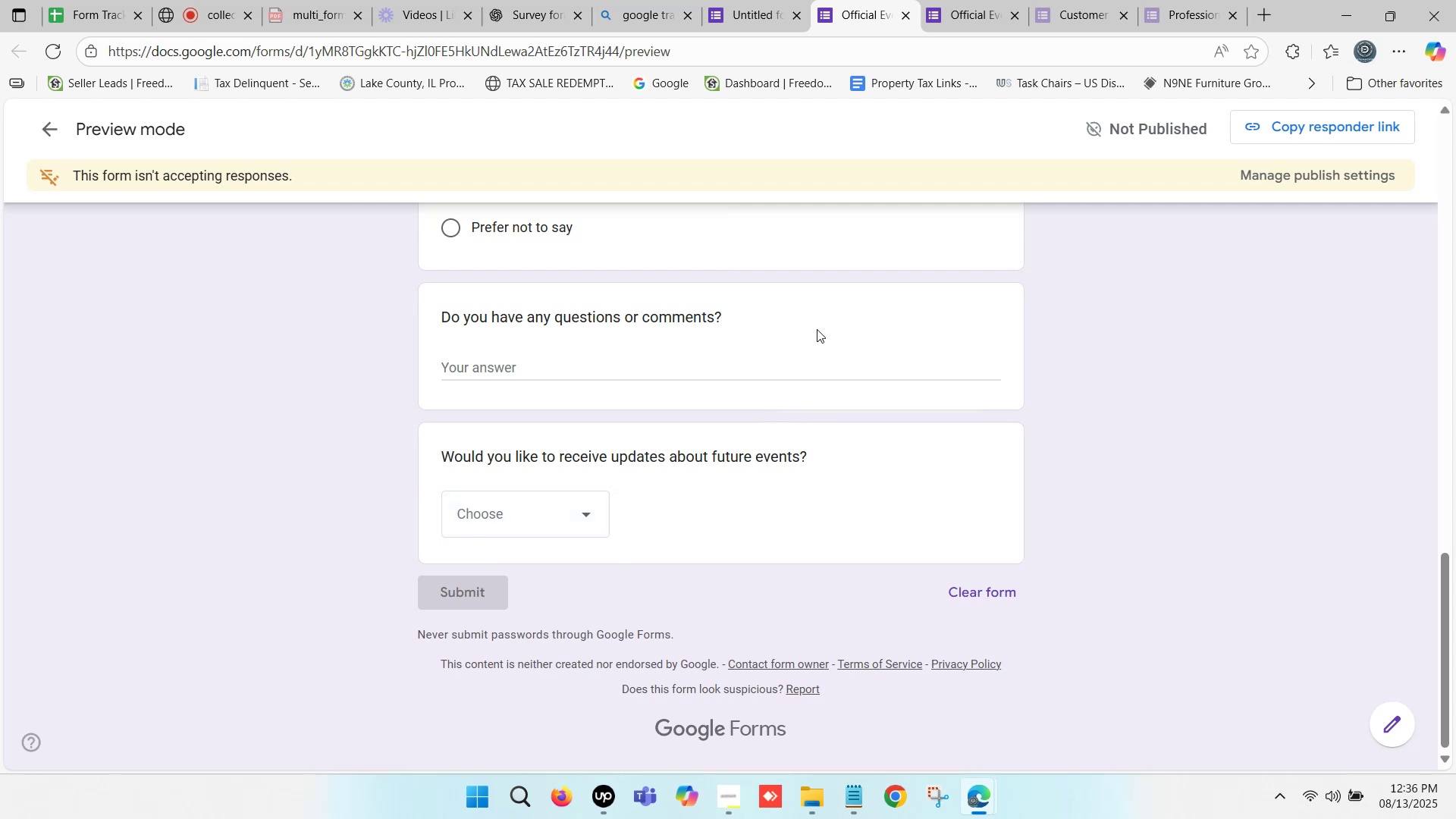 
scroll: coordinate [820, 326], scroll_direction: up, amount: 1.0
 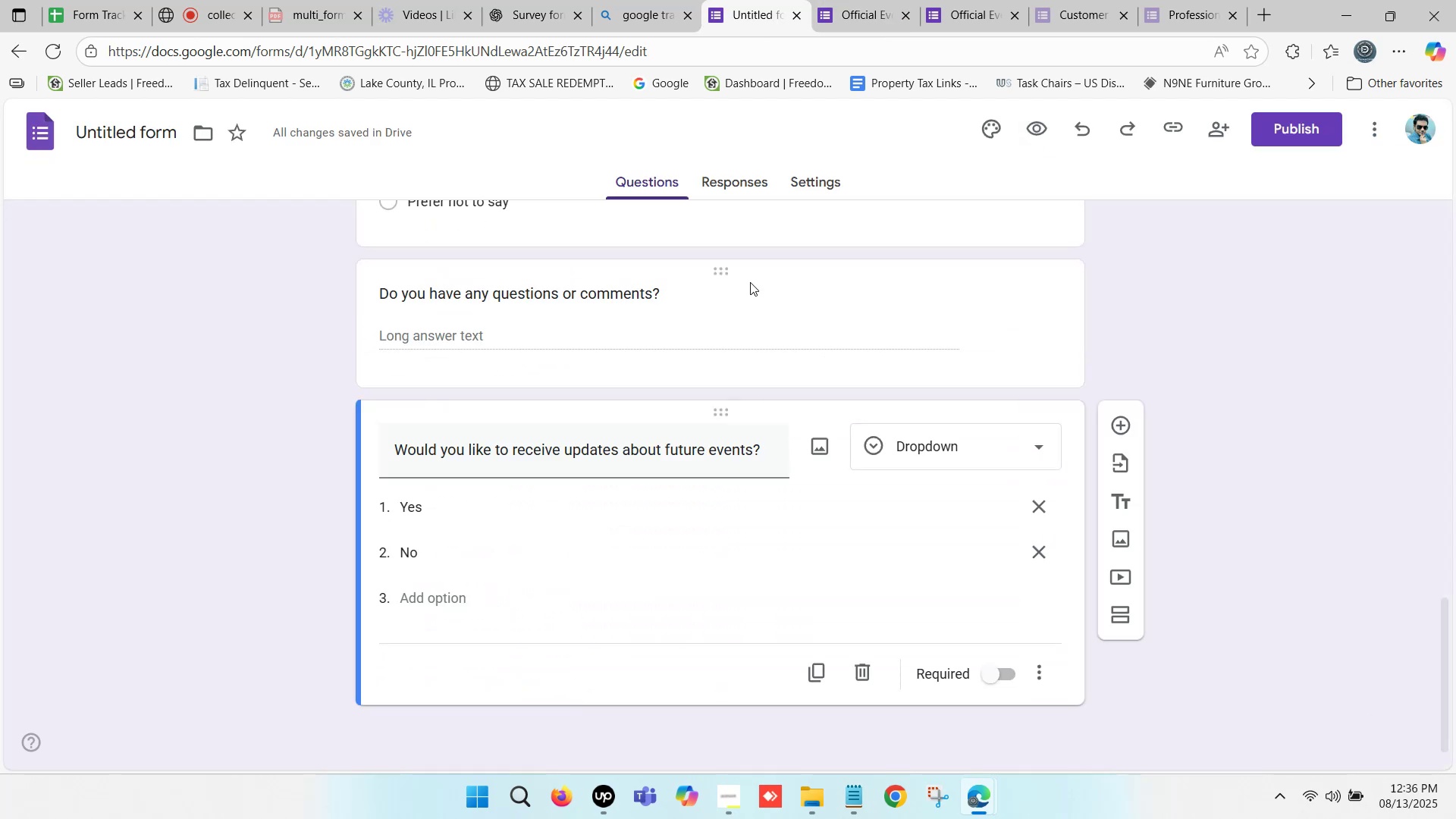 
scroll: coordinate [748, 408], scroll_direction: down, amount: 1.0
 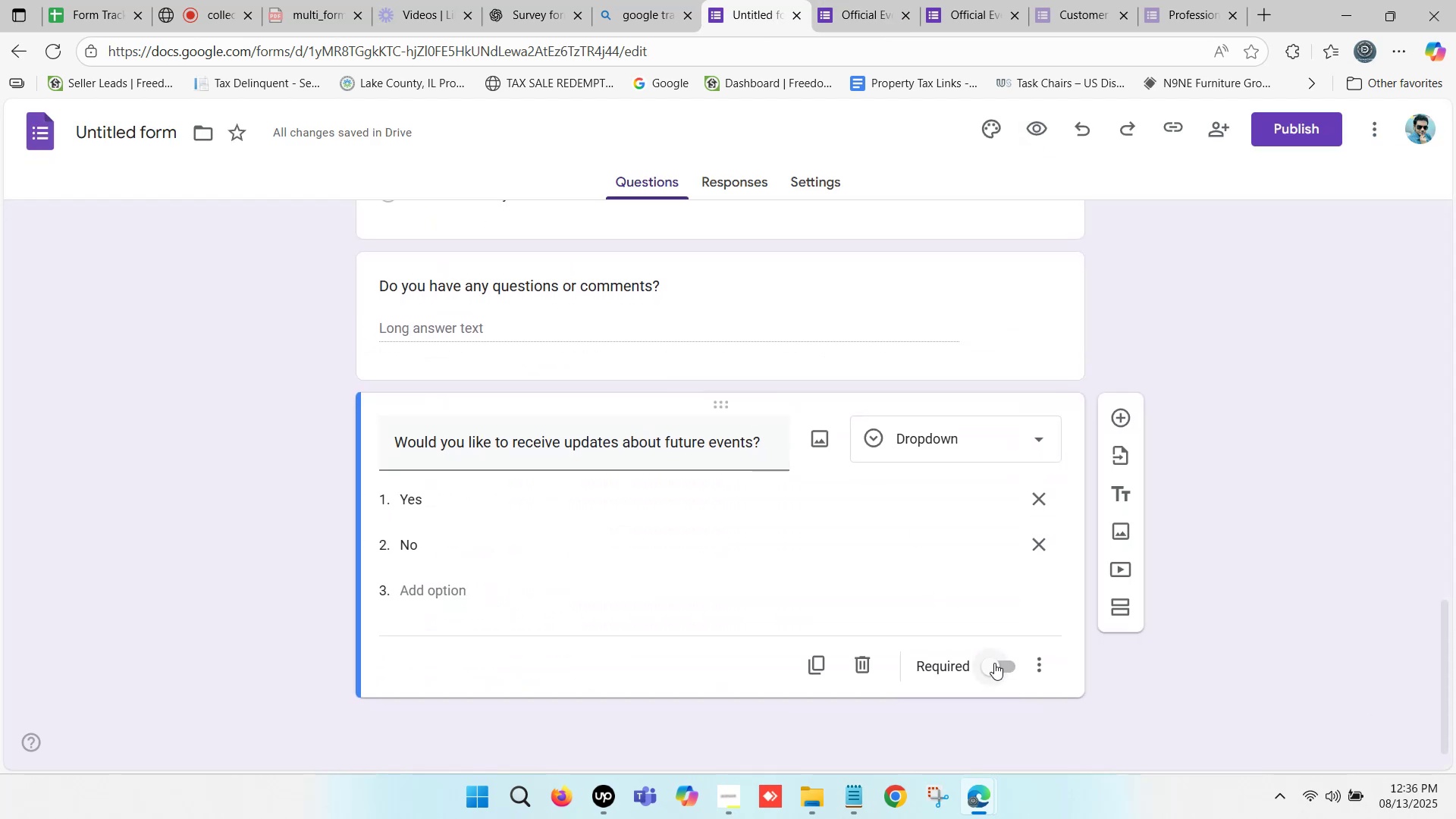 
left_click([994, 663])
 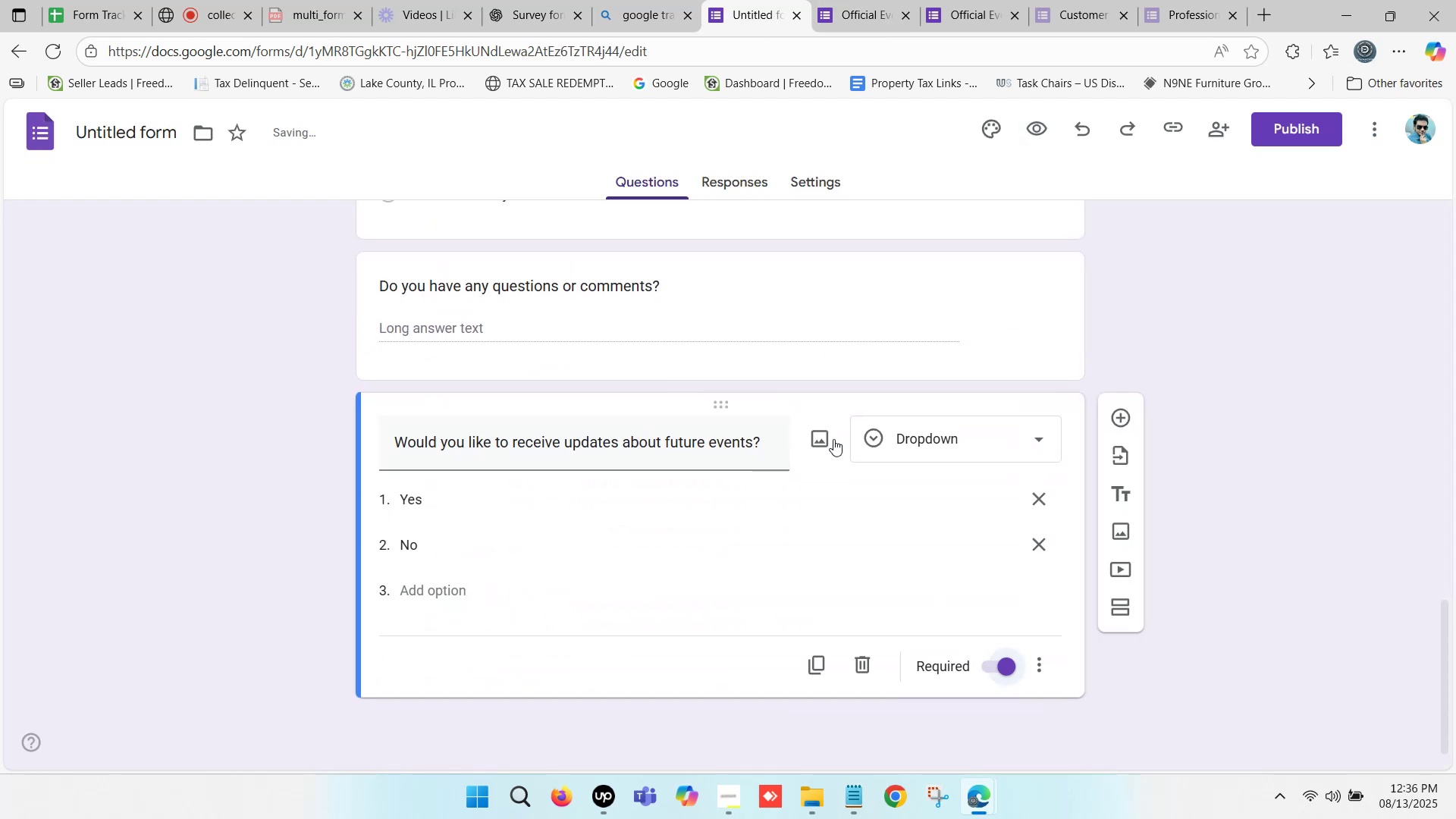 
scroll: coordinate [823, 429], scroll_direction: up, amount: 1.0
 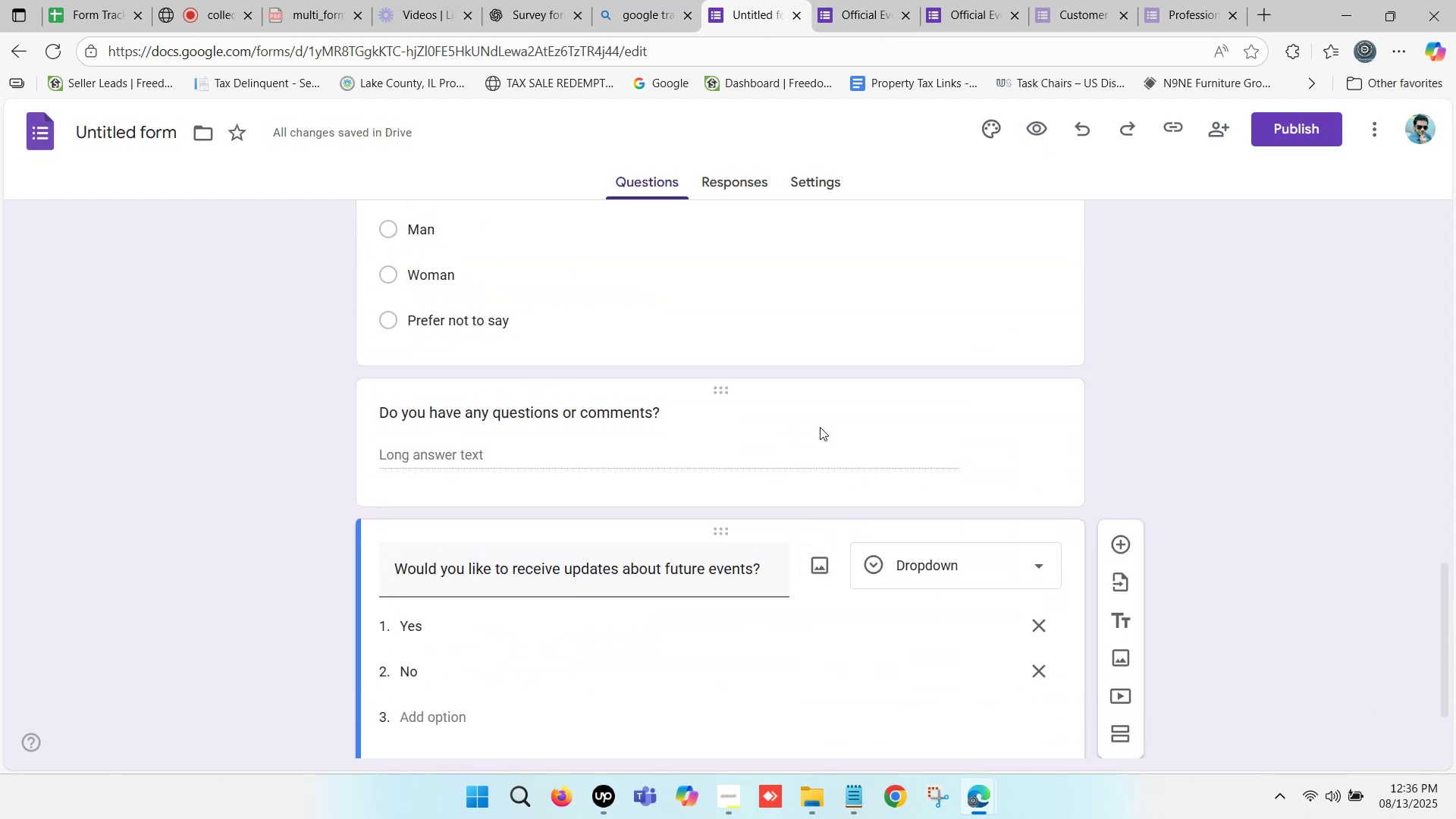 
scroll: coordinate [820, 427], scroll_direction: down, amount: 1.0
 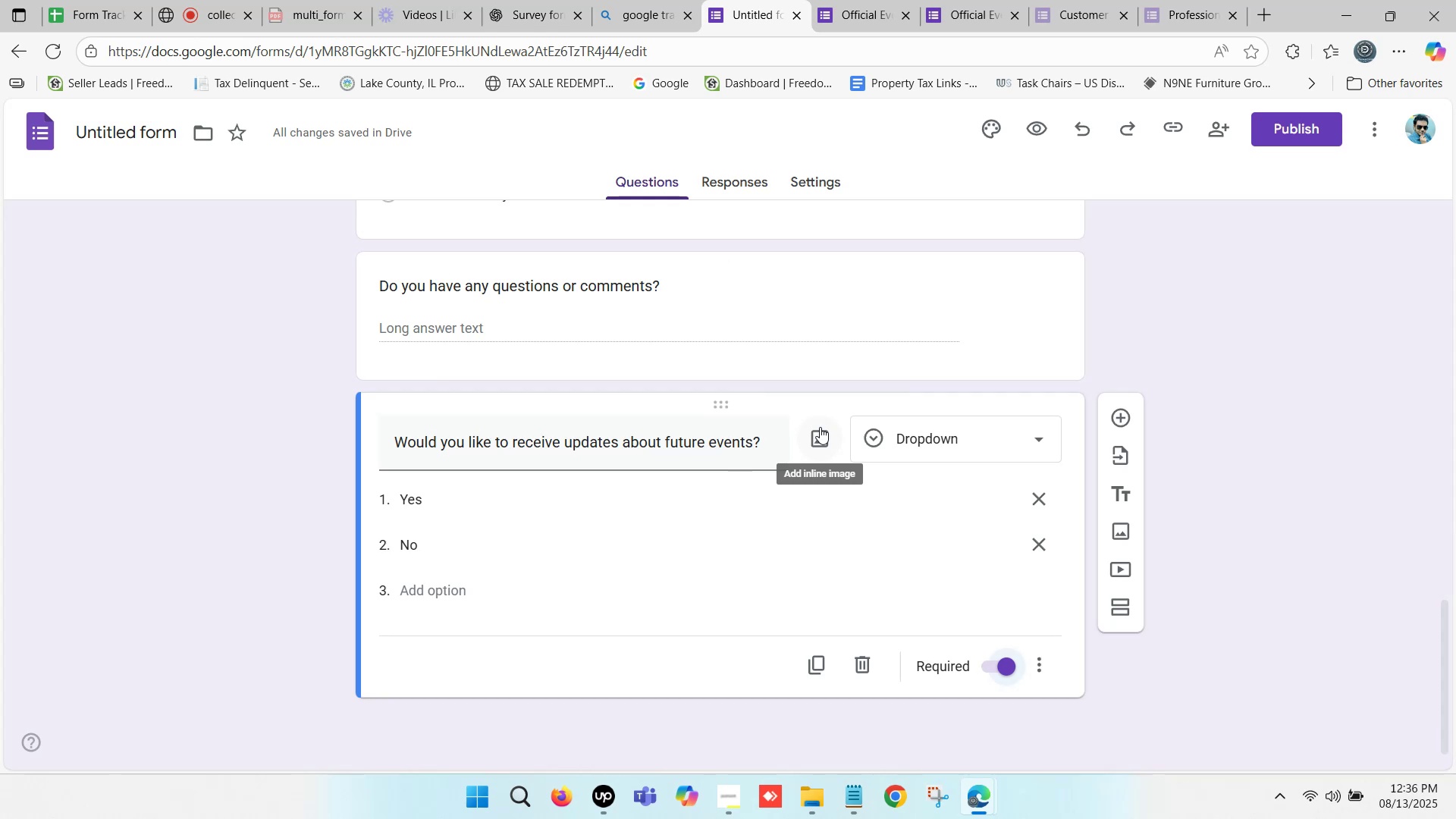 
scroll: coordinate [820, 427], scroll_direction: up, amount: 2.0
 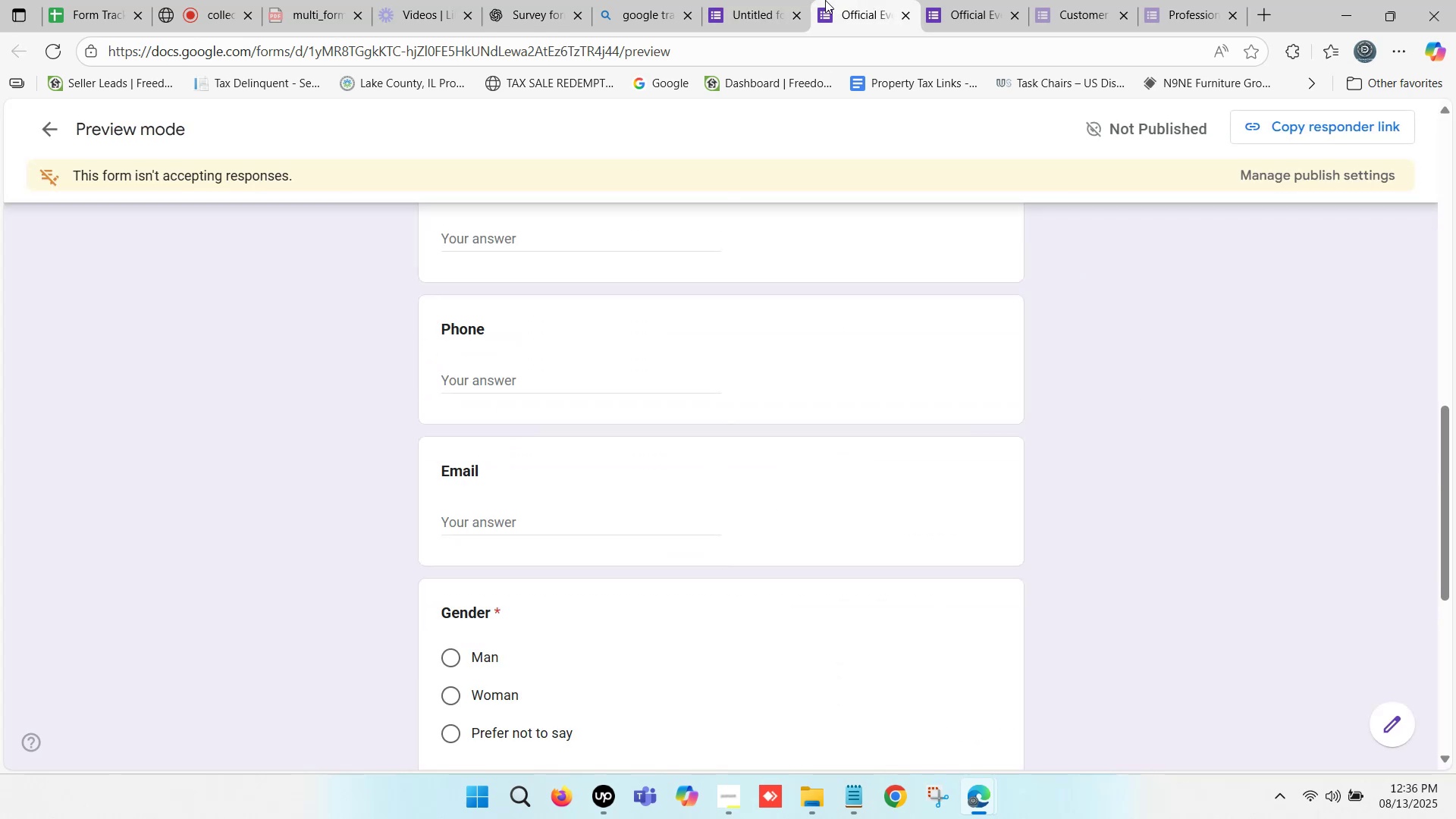 
scroll: coordinate [770, 358], scroll_direction: down, amount: 4.0
 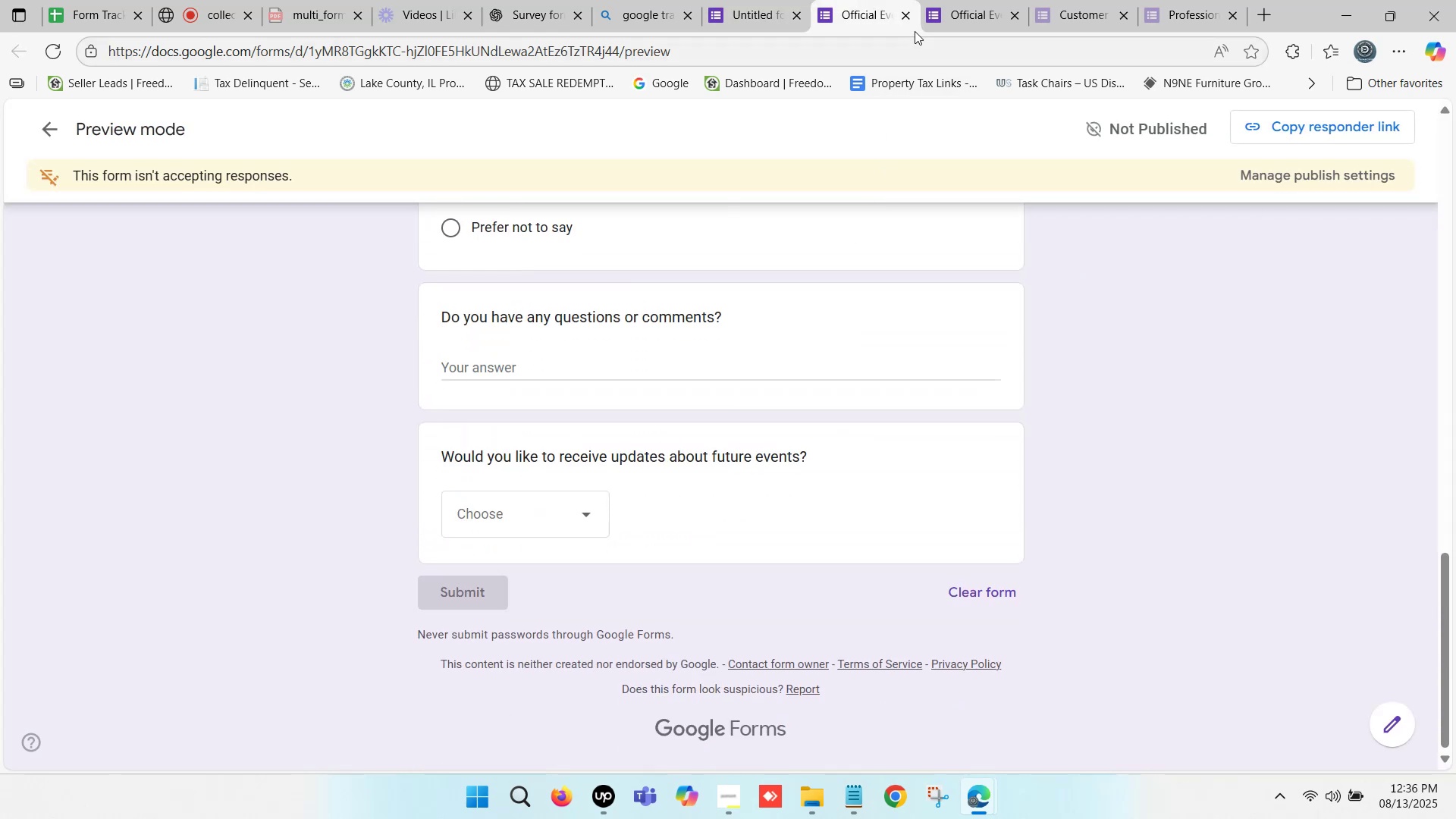 
left_click([914, 15])
 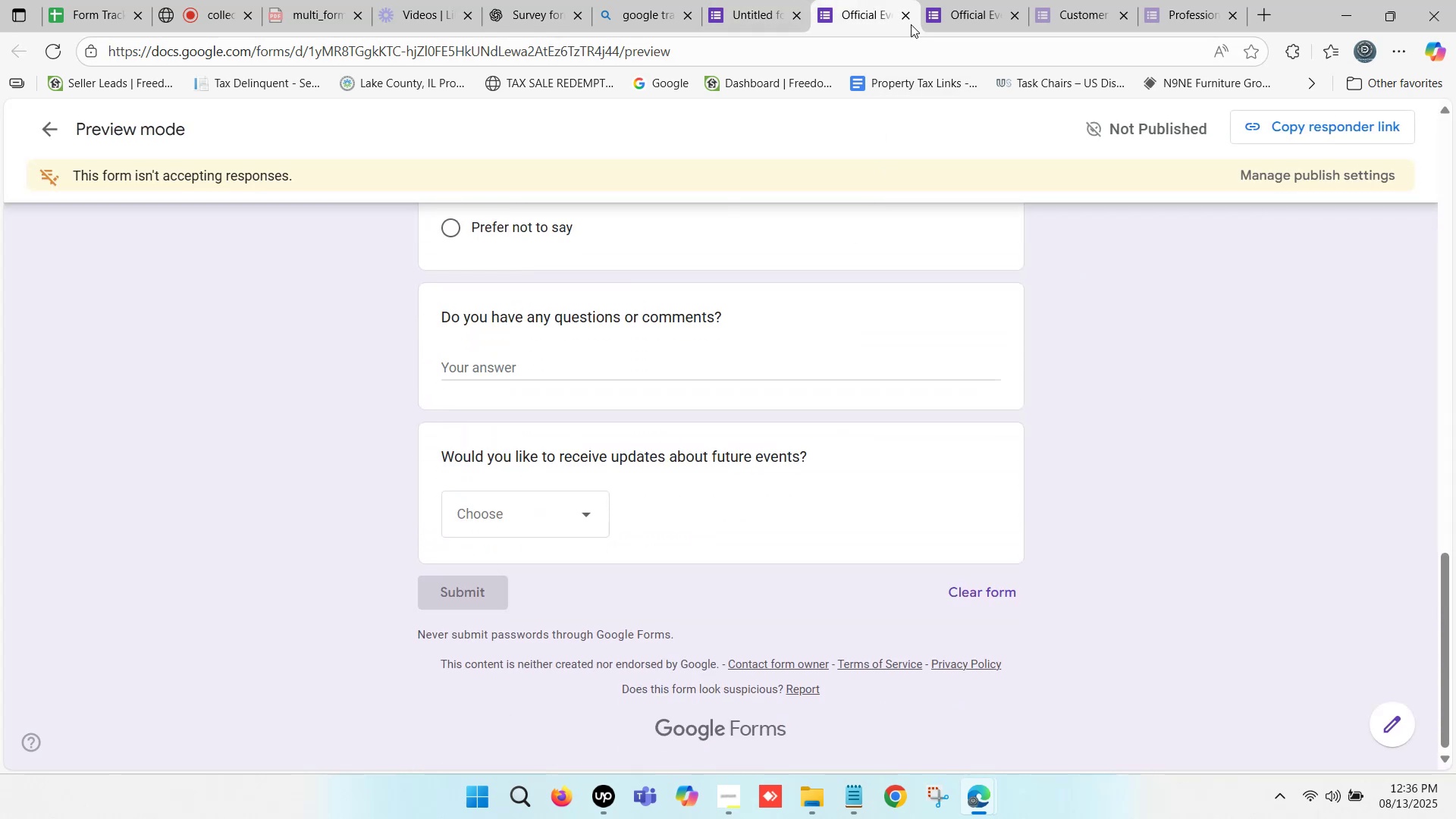 
left_click([910, 18])
 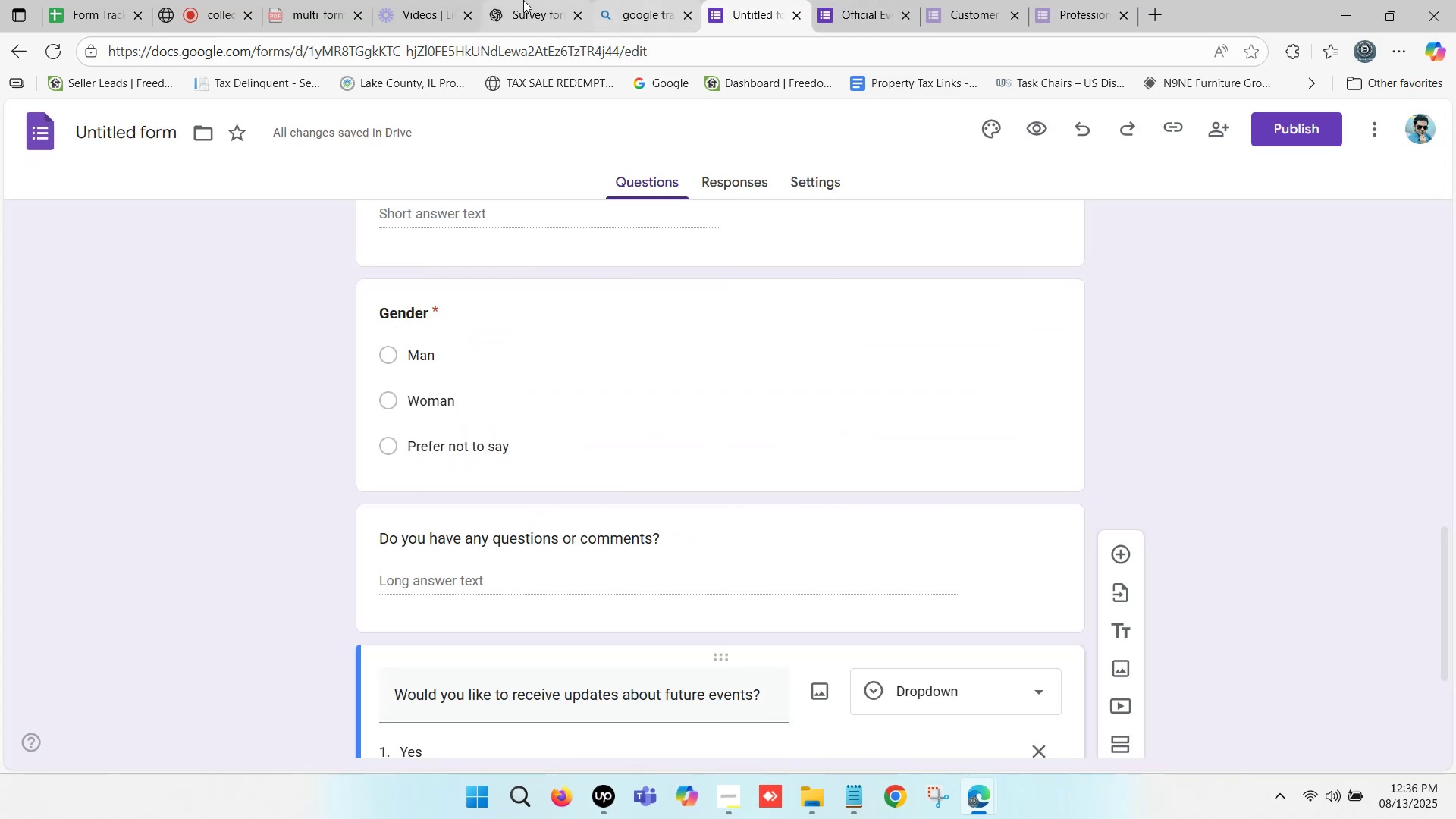 
left_click([523, 0])
 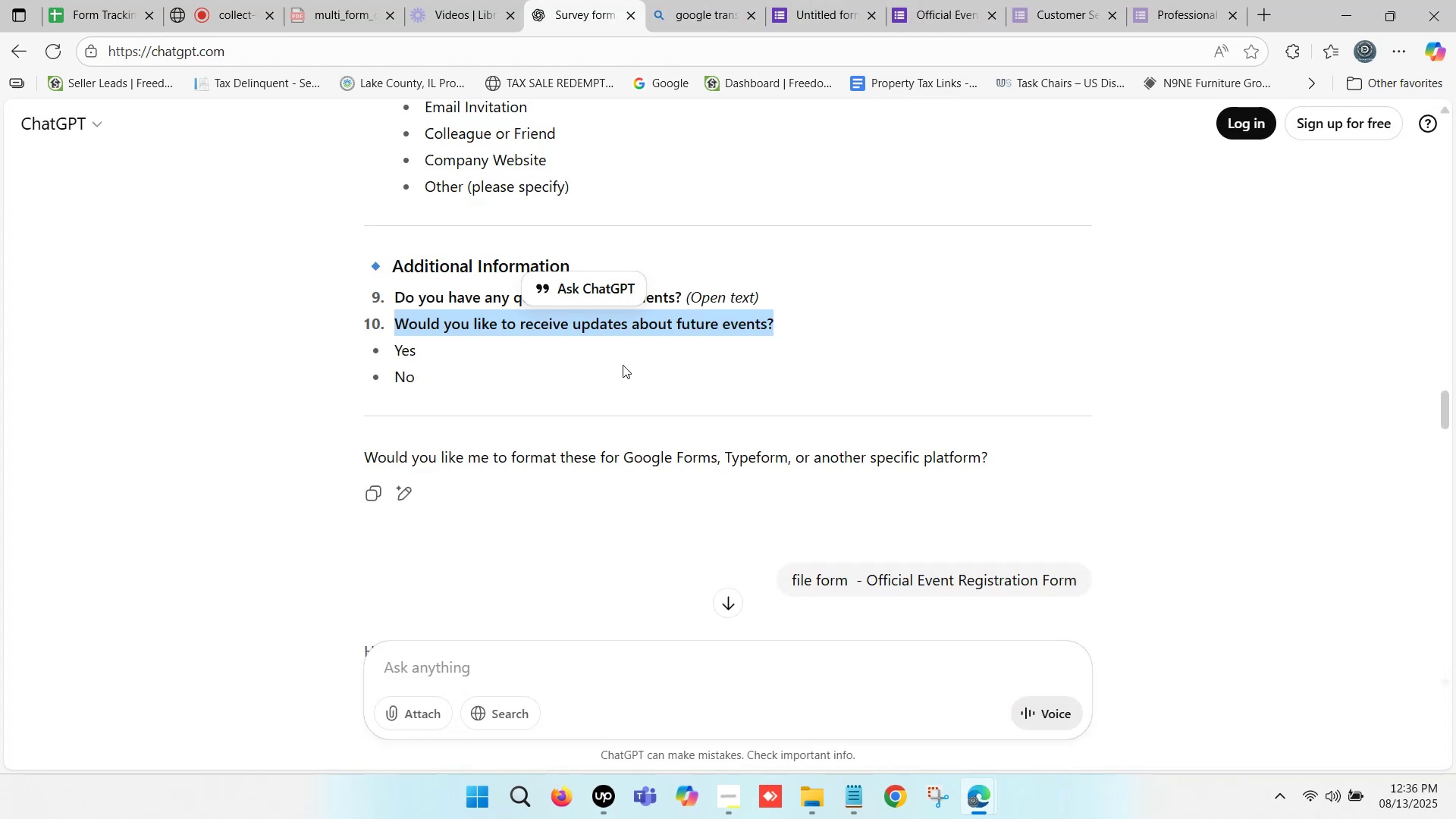 
scroll: coordinate [623, 365], scroll_direction: up, amount: 2.0
 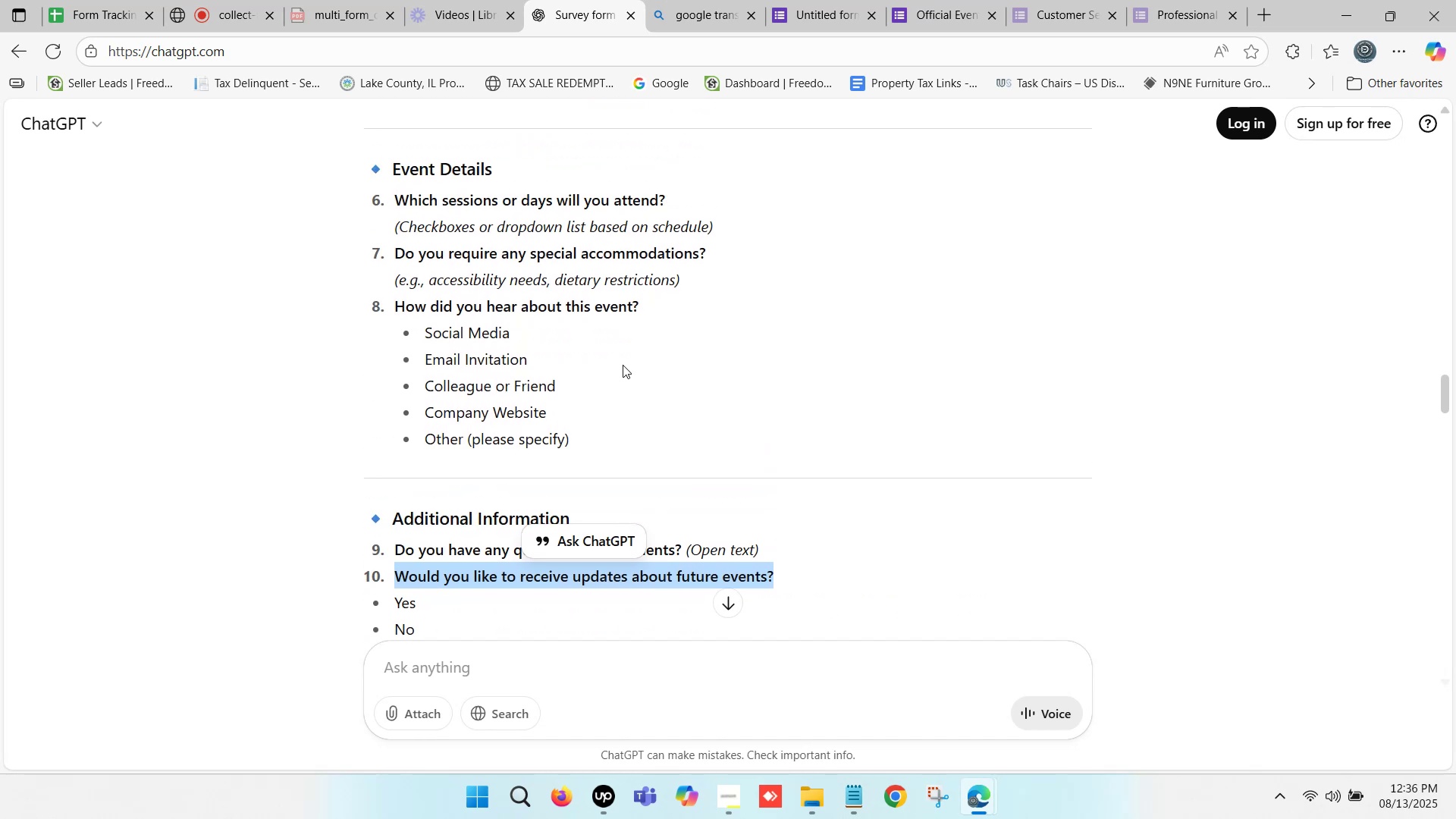 
wait(9.6)
 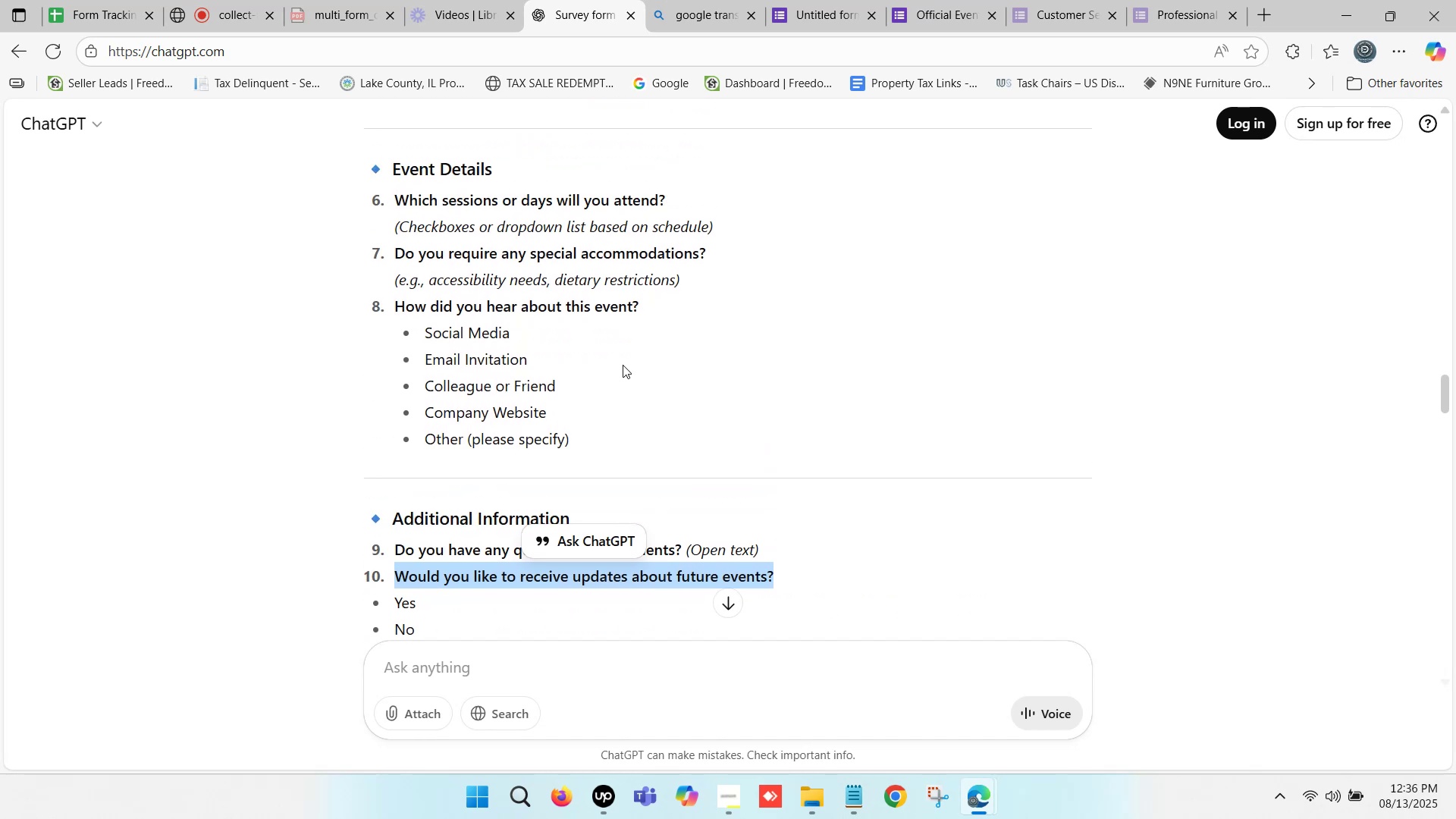 
key(Control+C)
 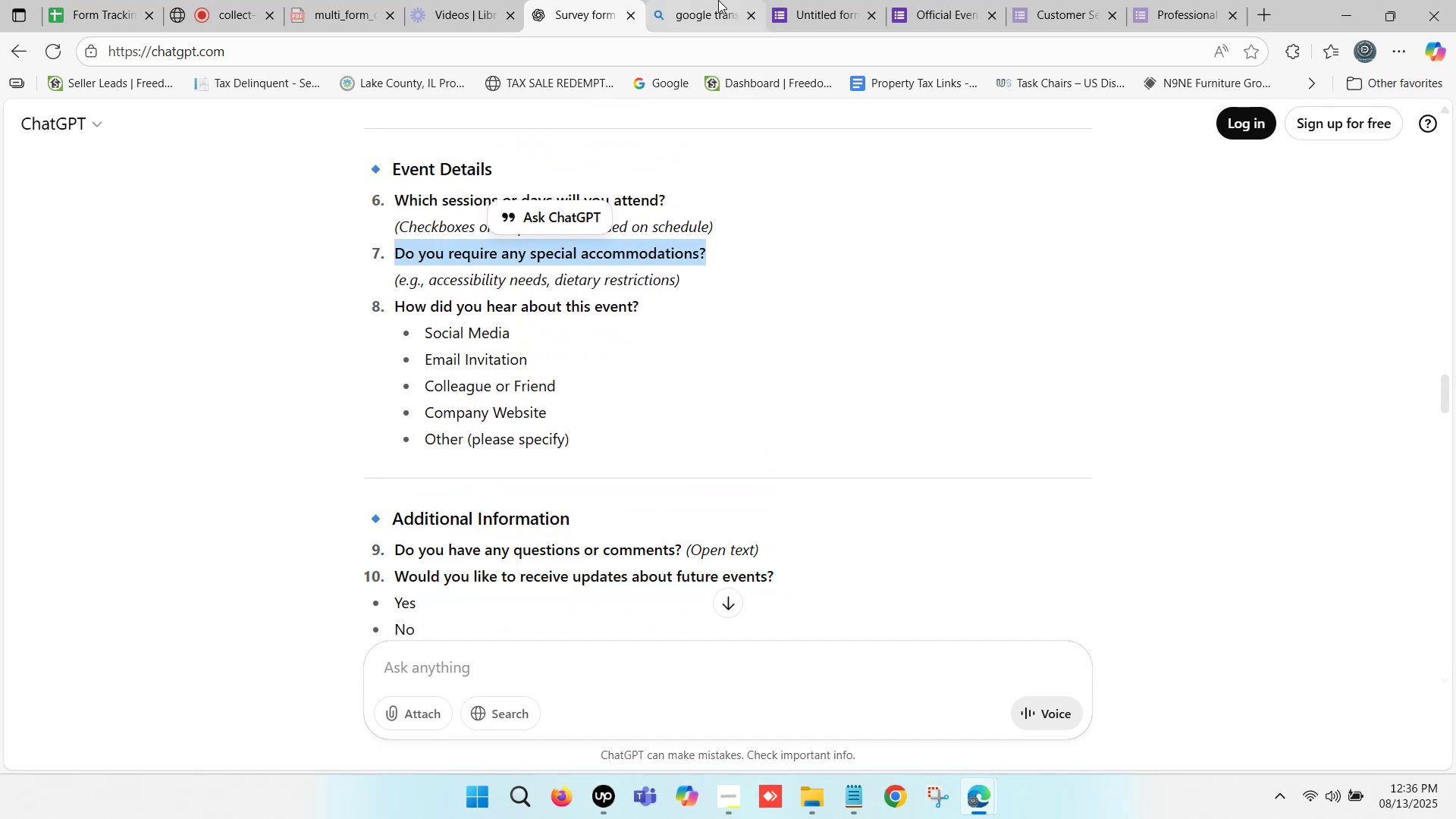 
left_click([718, 0])
 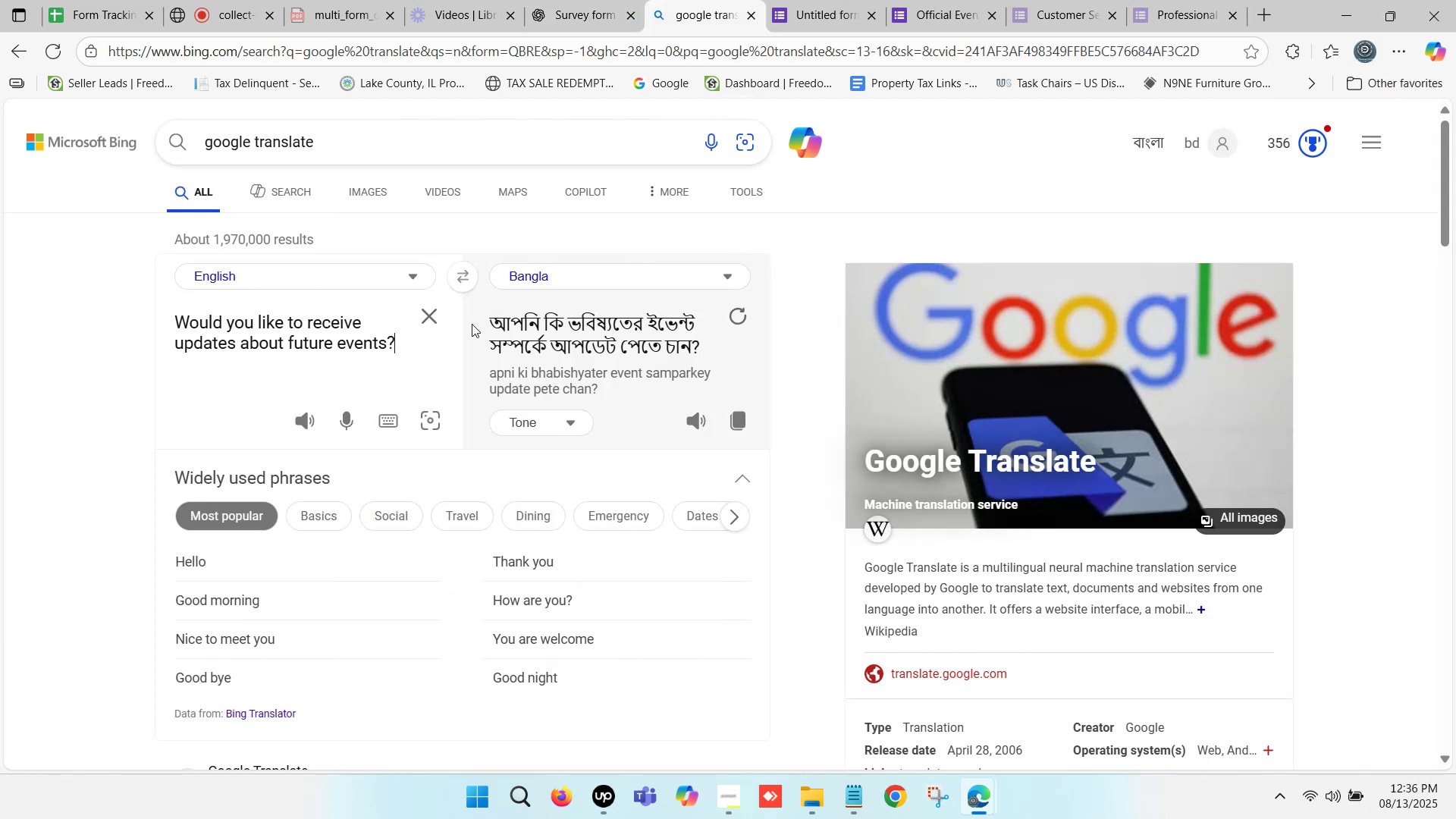 
left_click([431, 310])
 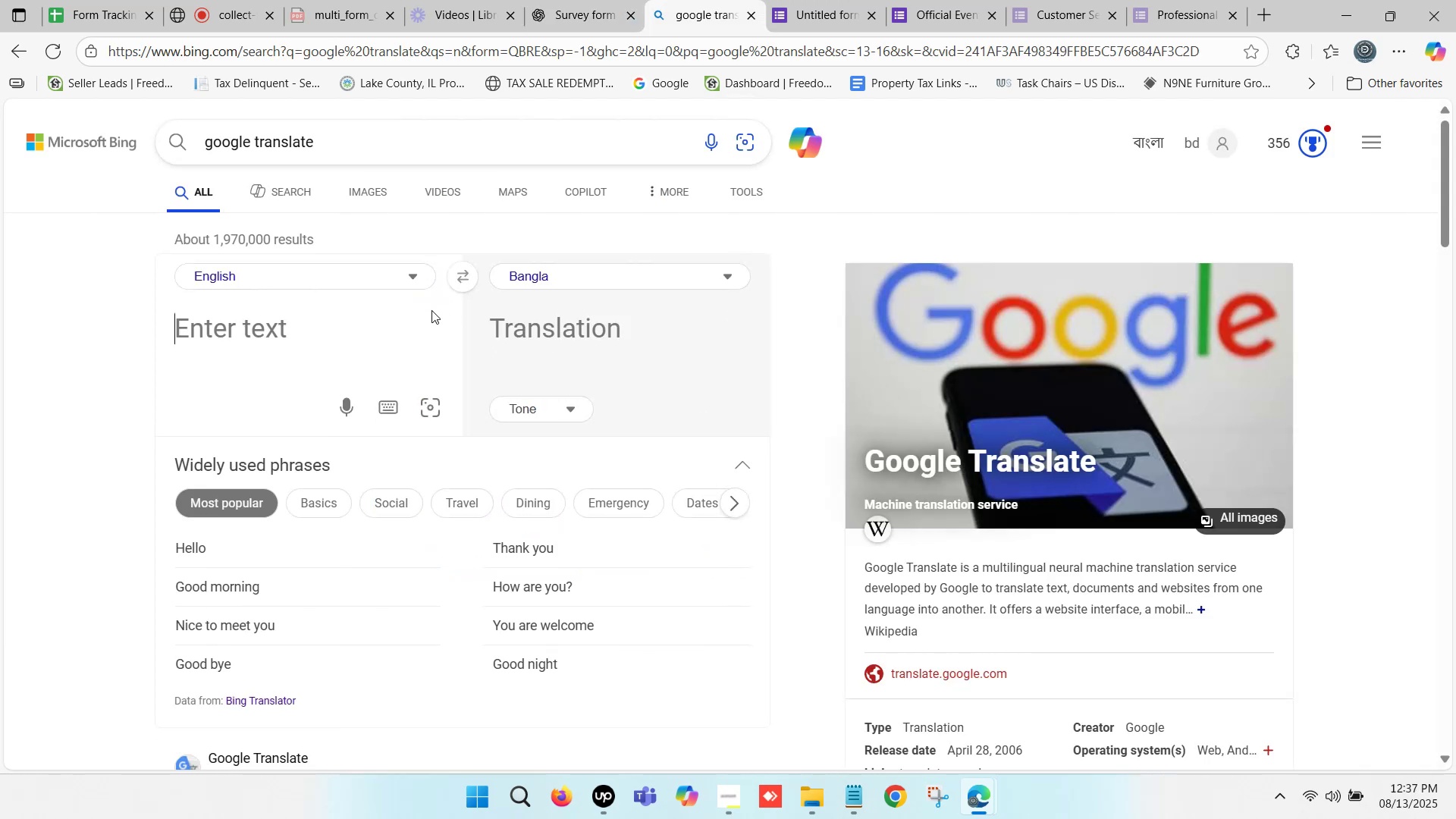 
key(Control+ControlLeft)
 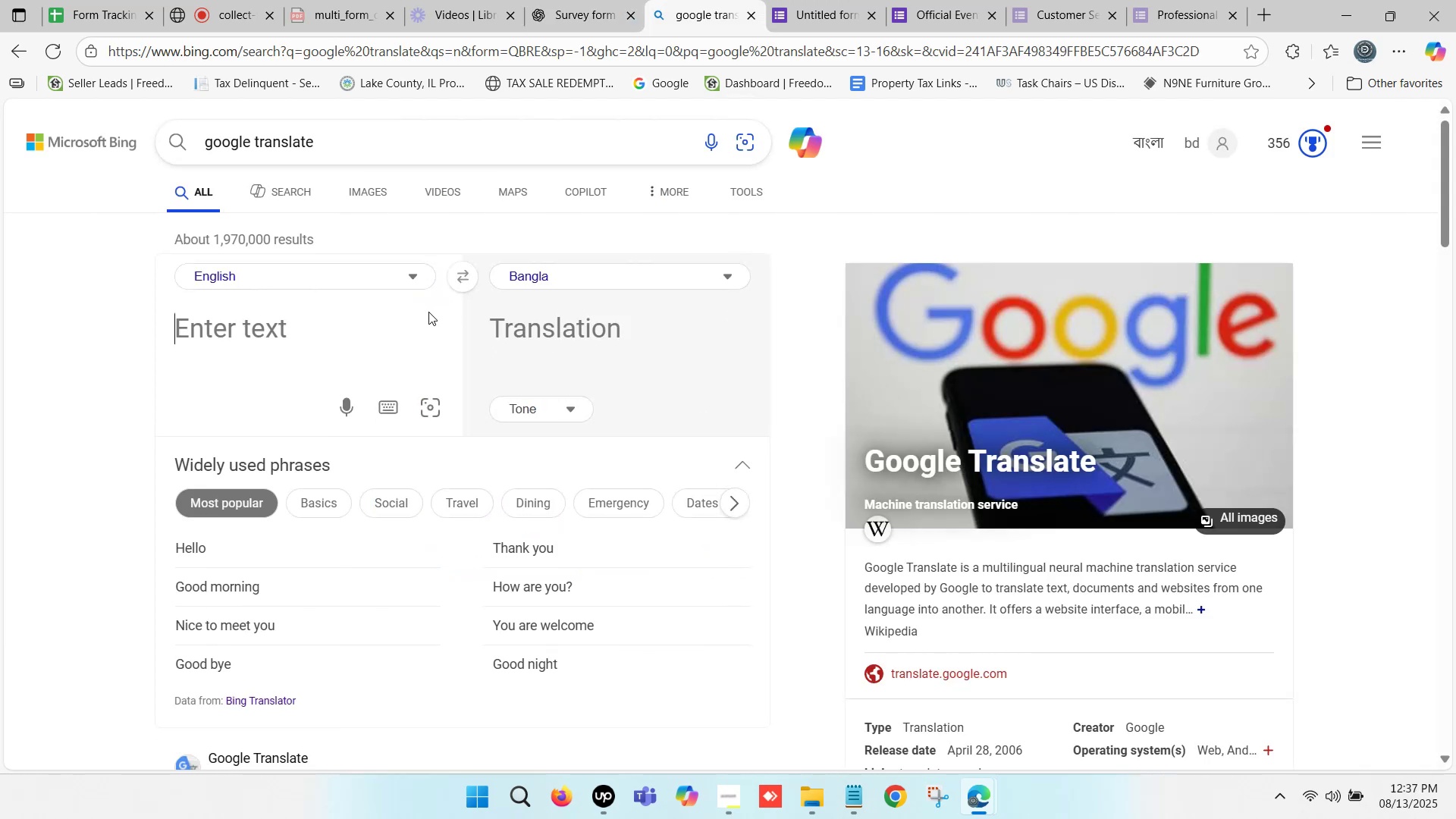 
key(Control+V)
 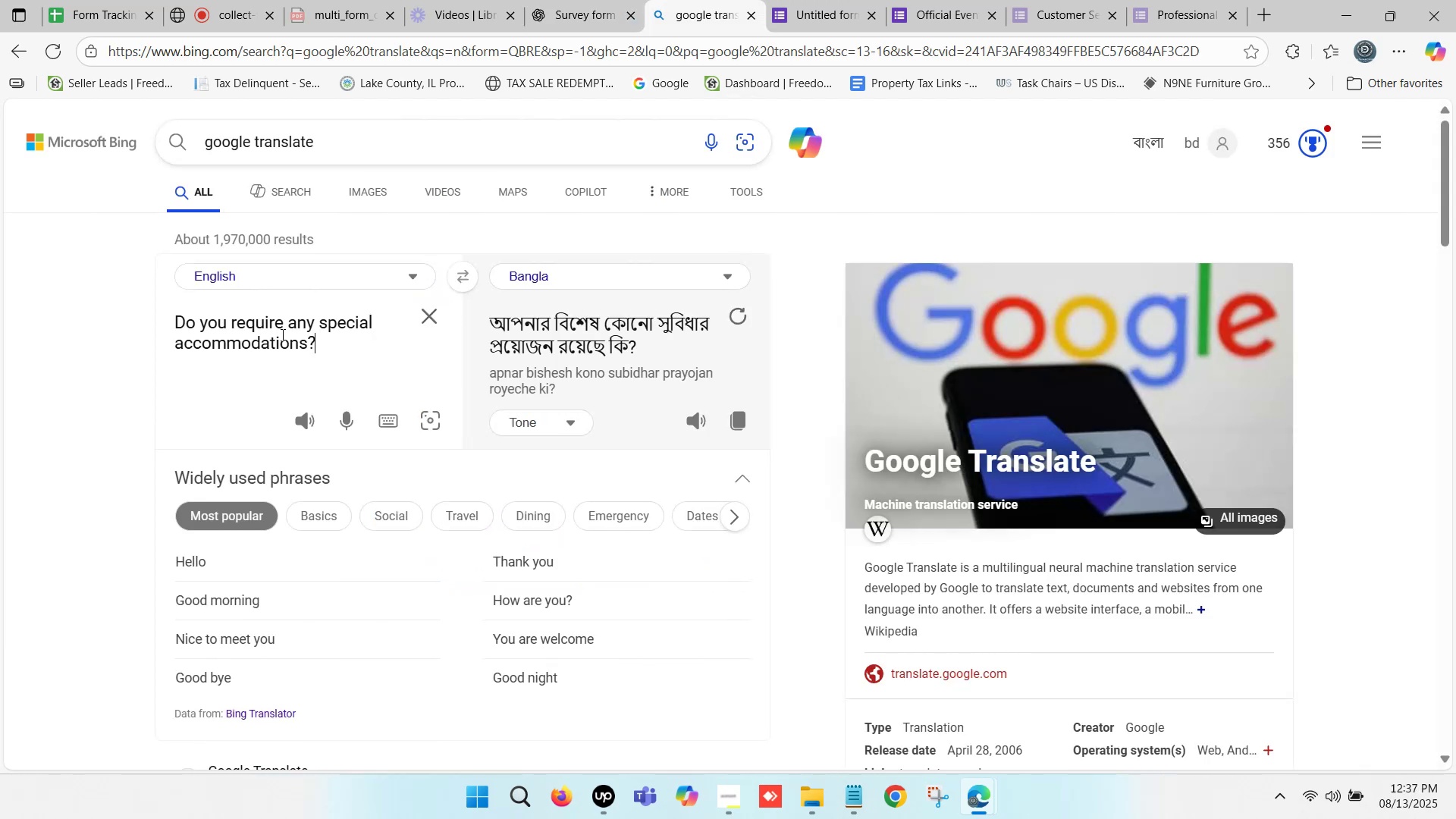 
wait(7.67)
 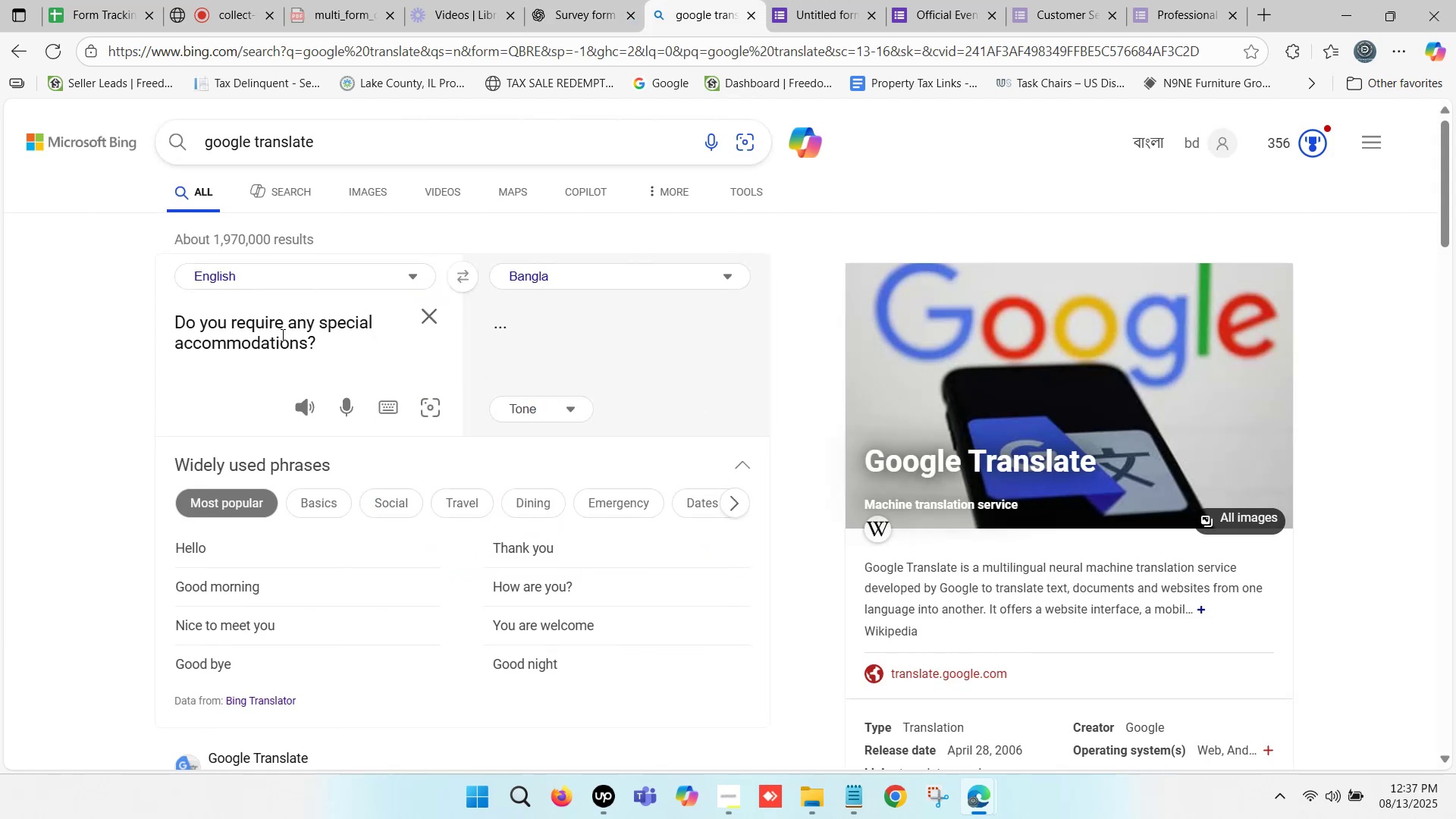 
left_click([609, 0])
 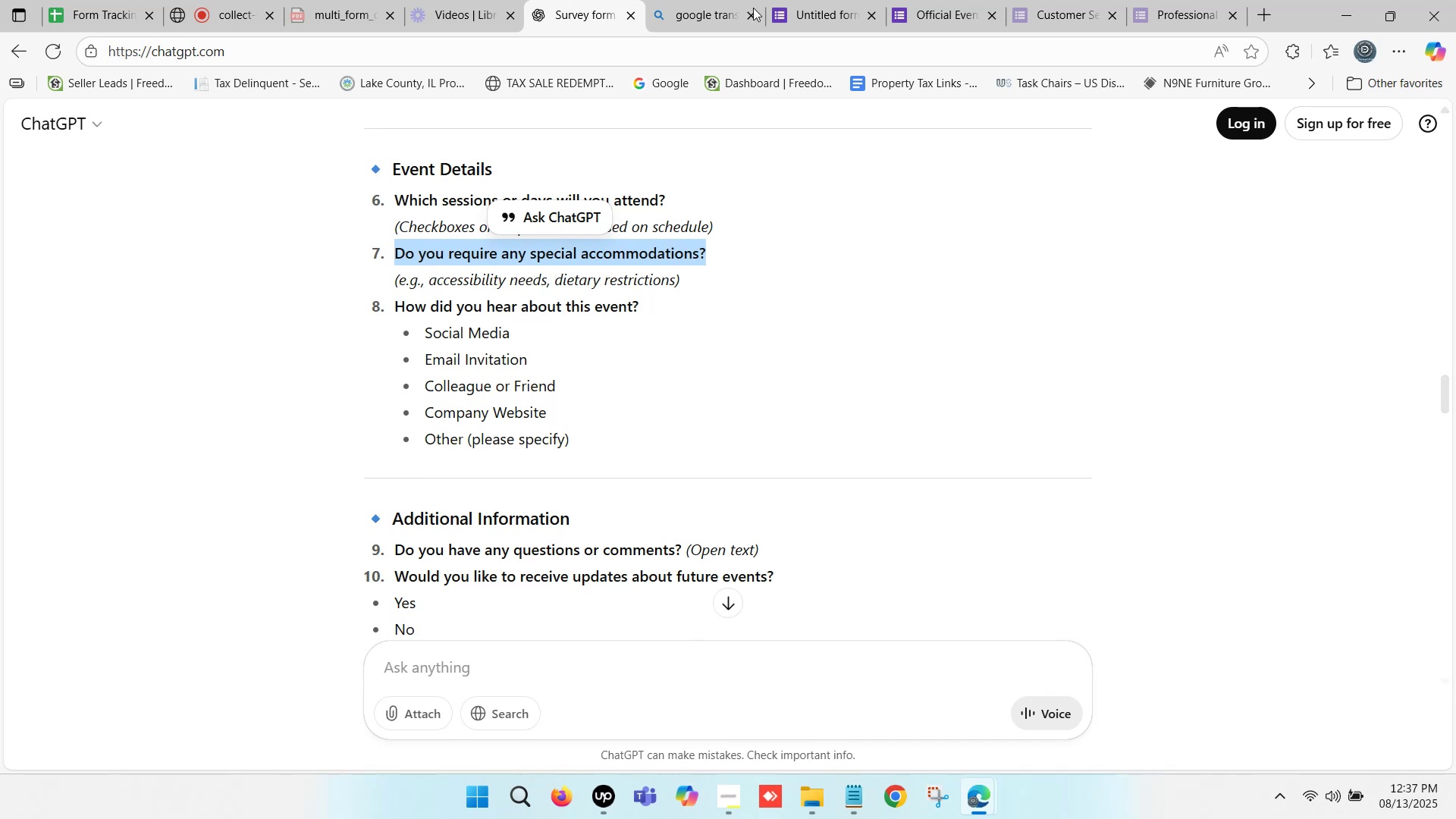 
left_click([724, 0])
 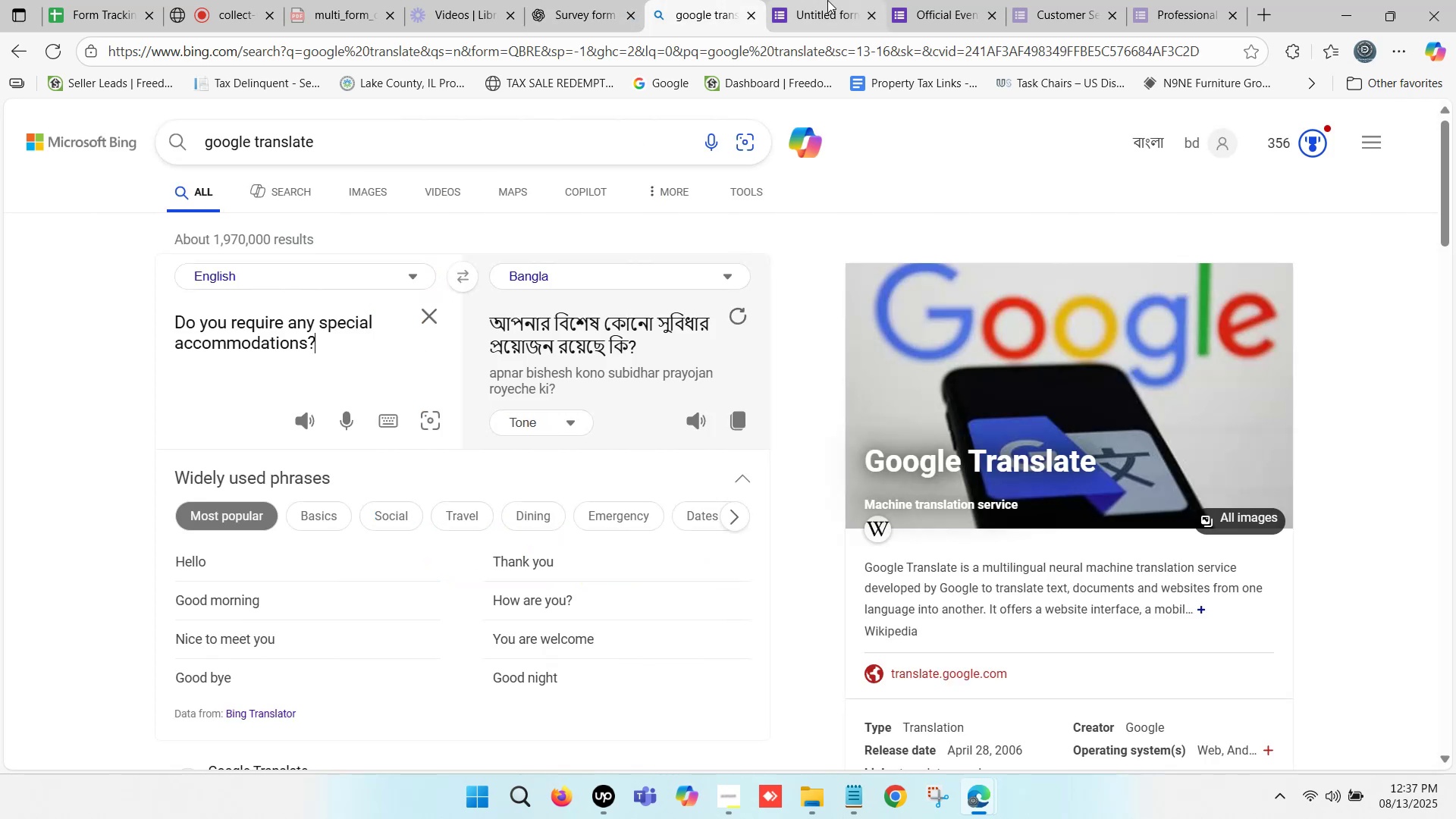 
left_click([828, 0])
 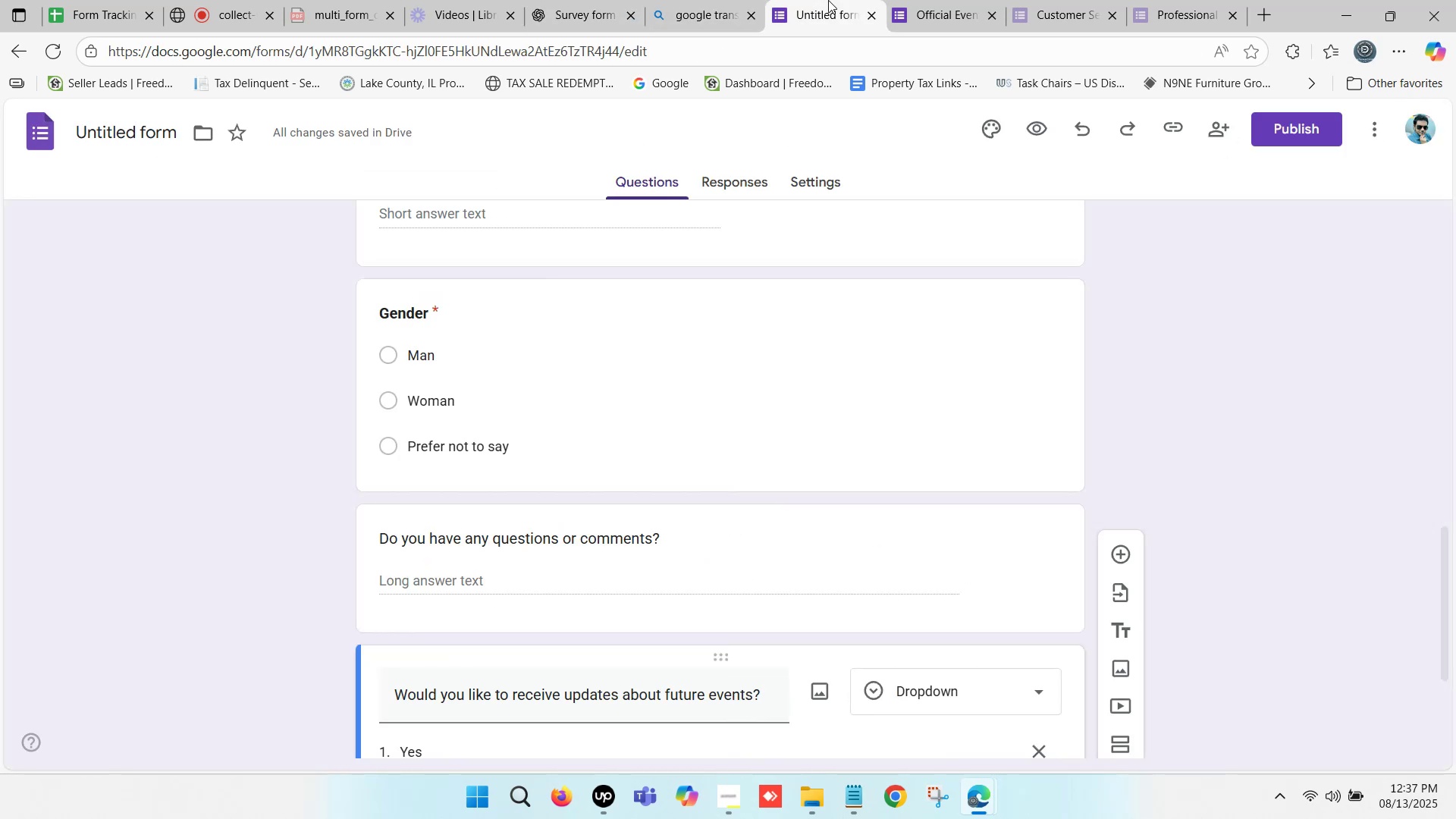 
left_click([557, 0])
 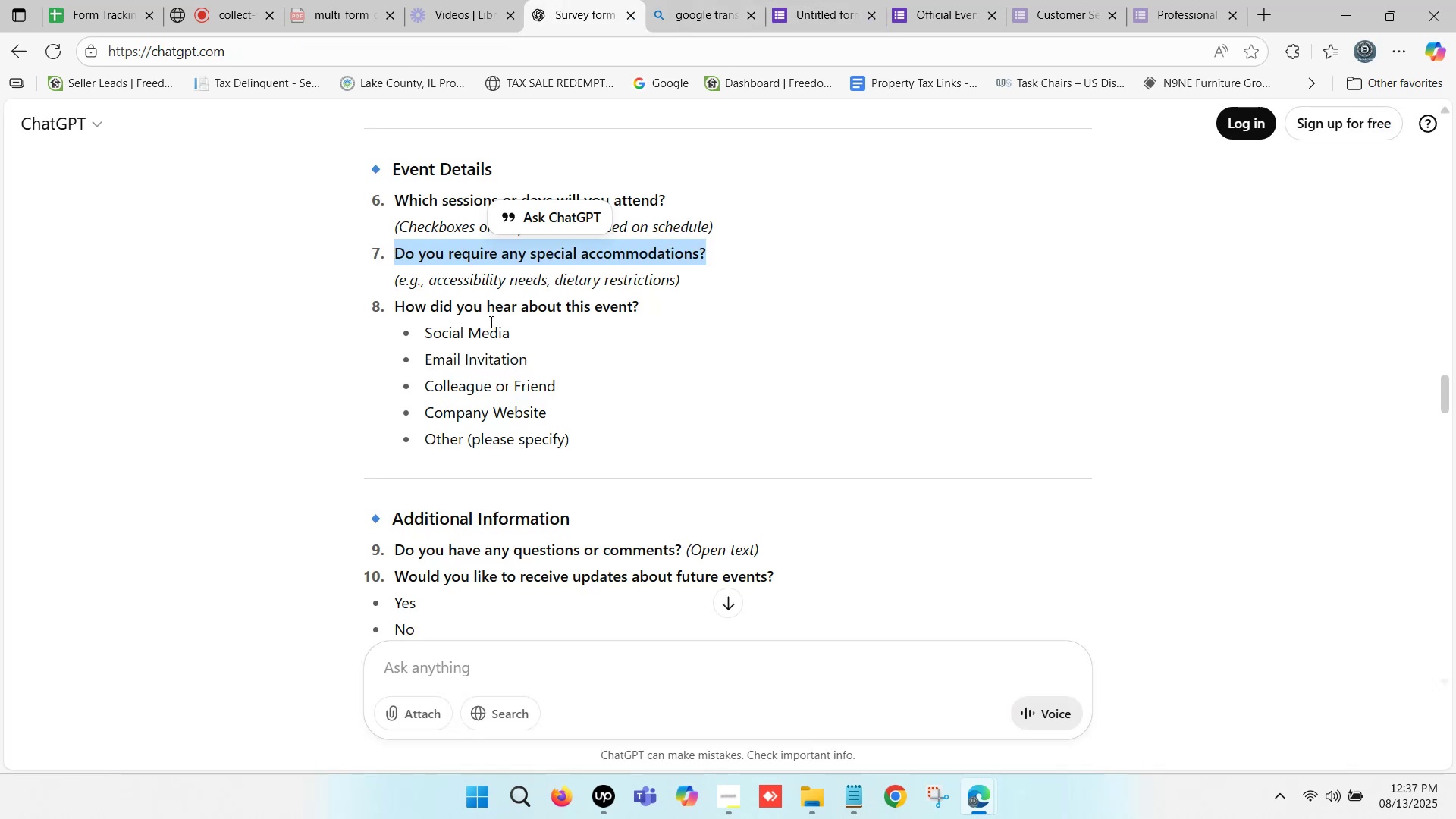 
scroll: coordinate [490, 322], scroll_direction: down, amount: 1.0
 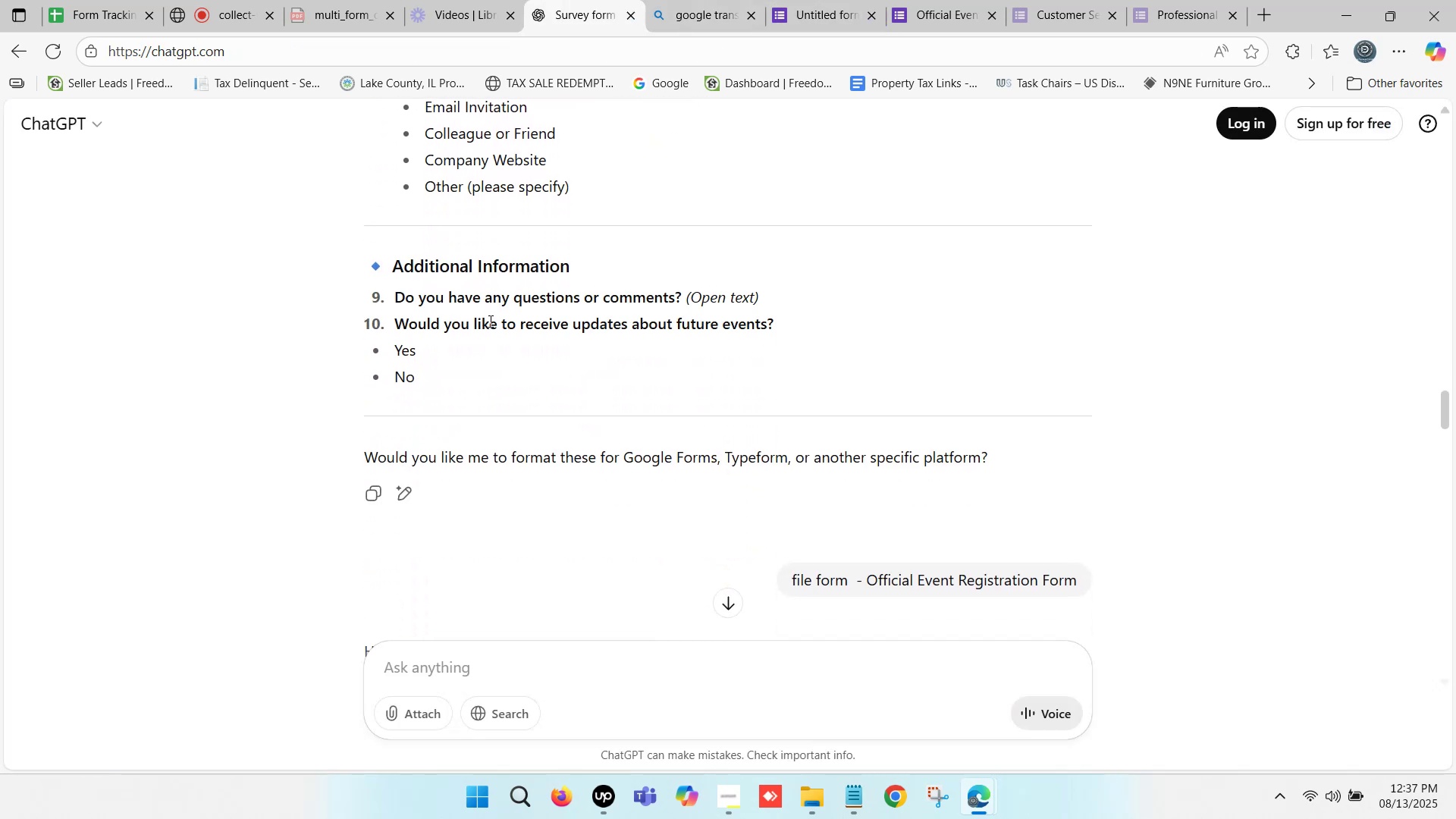 
scroll: coordinate [489, 321], scroll_direction: up, amount: 2.0
 